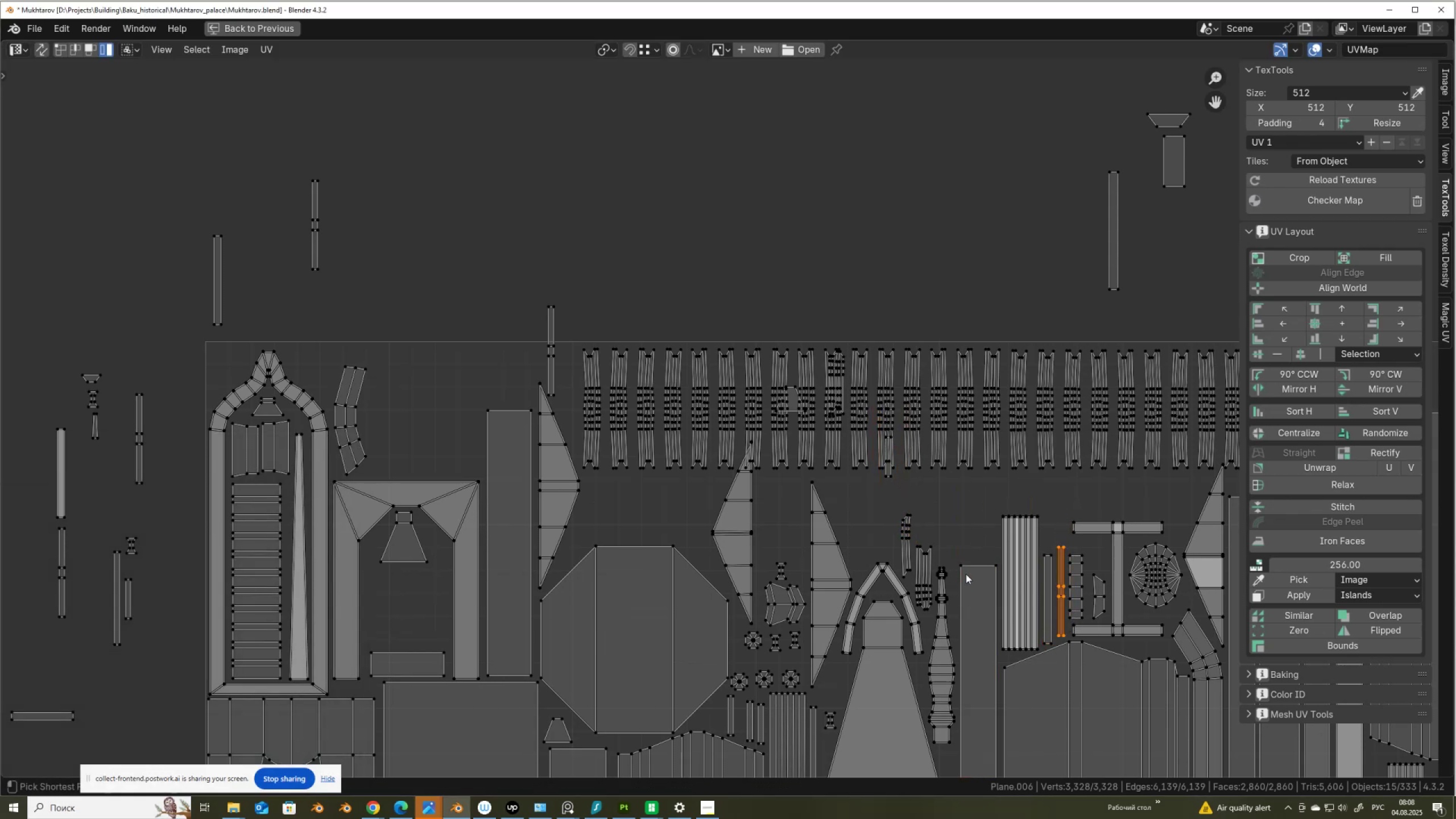 
key(Control+Z)
 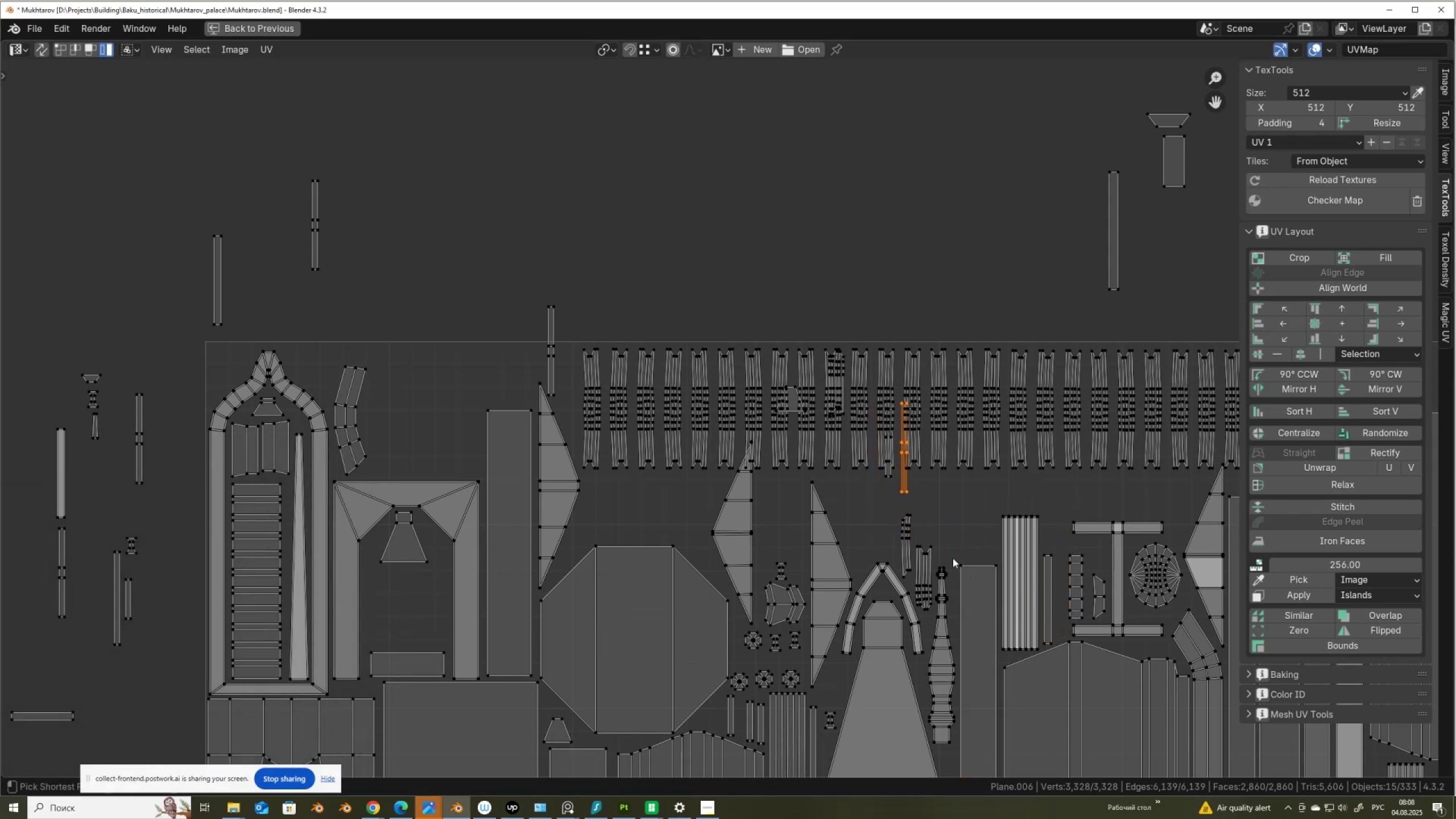 
key(Control+Z)
 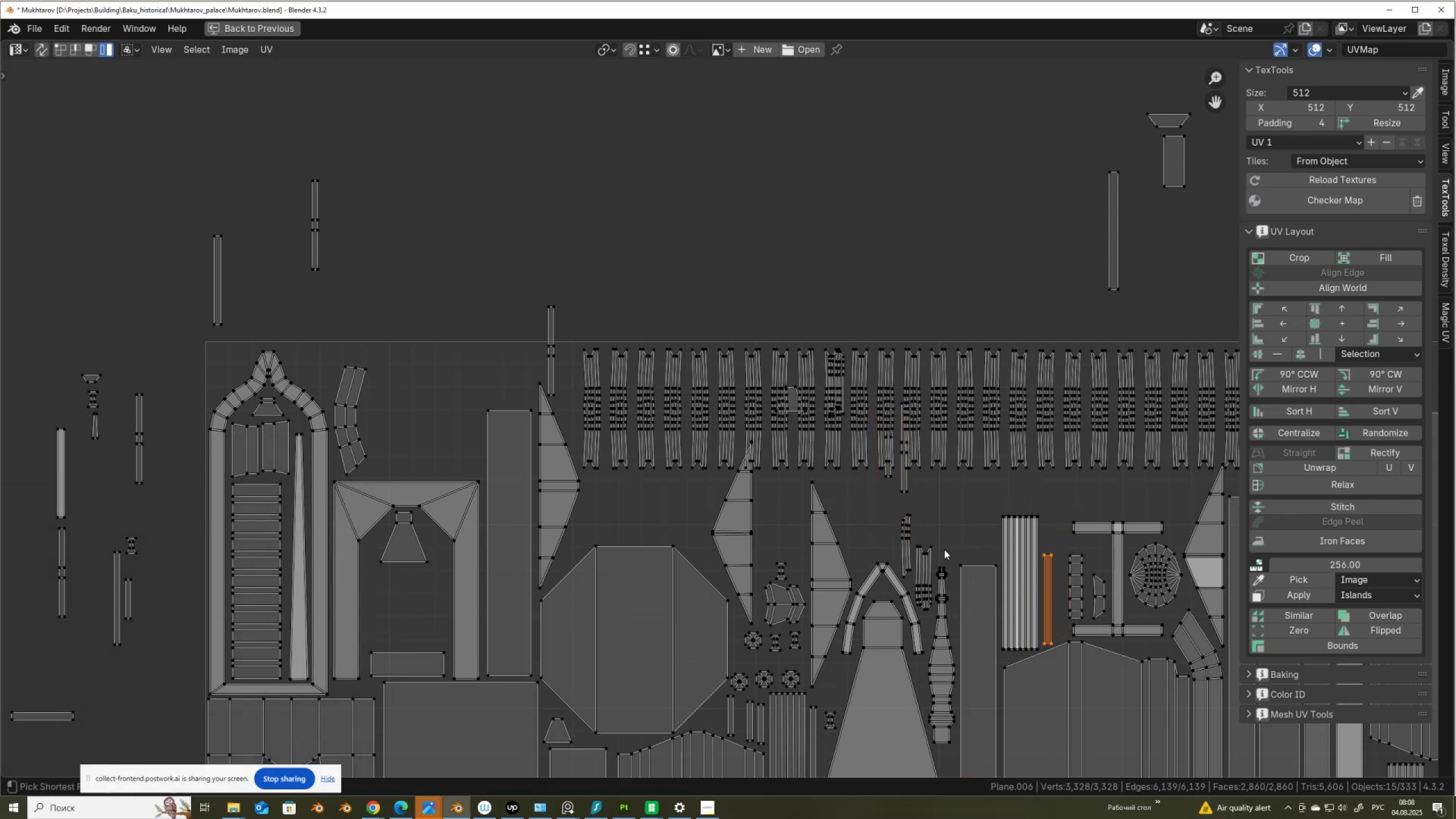 
key(Control+Shift+Z)
 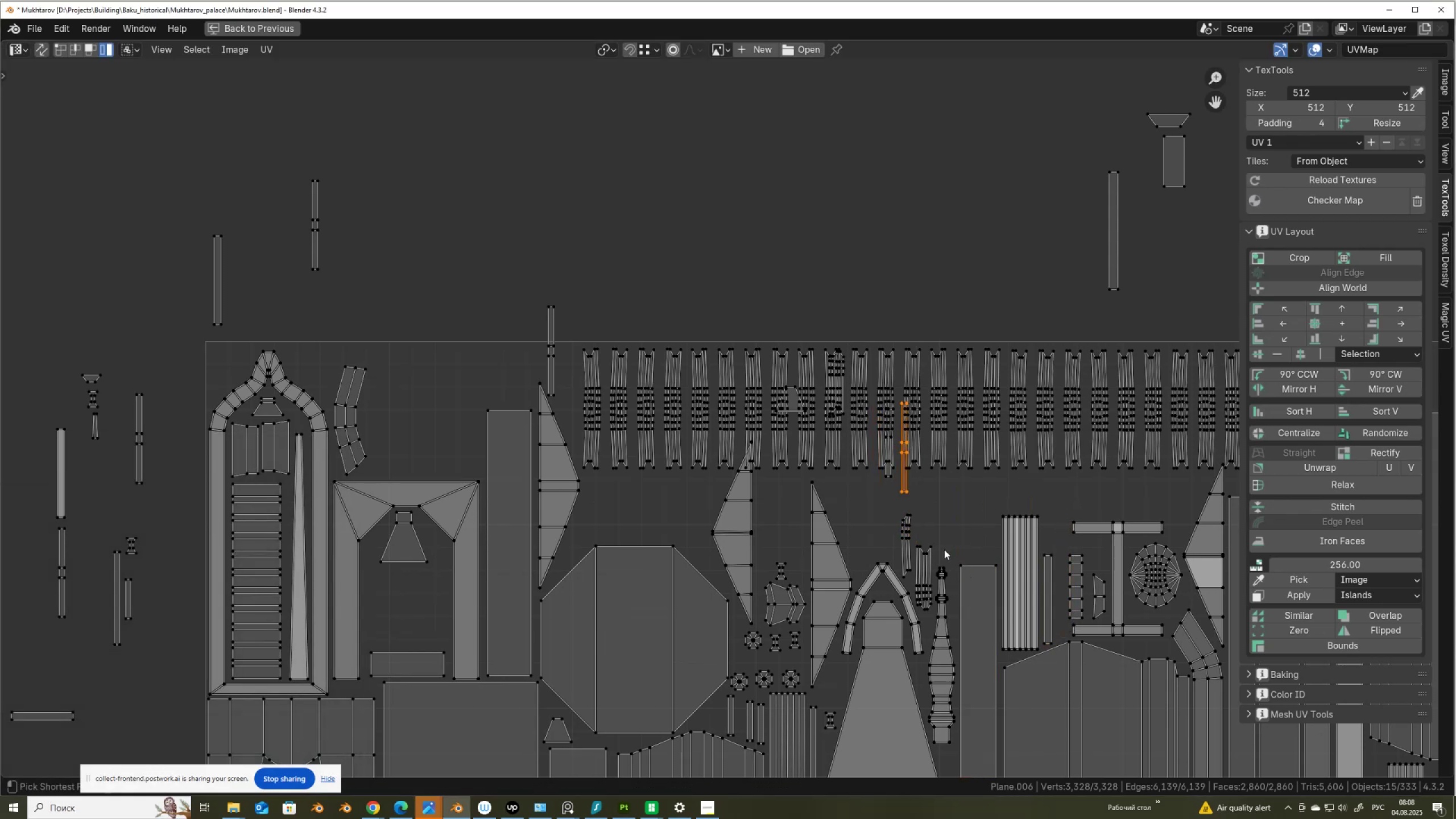 
key(Control+Shift+Z)
 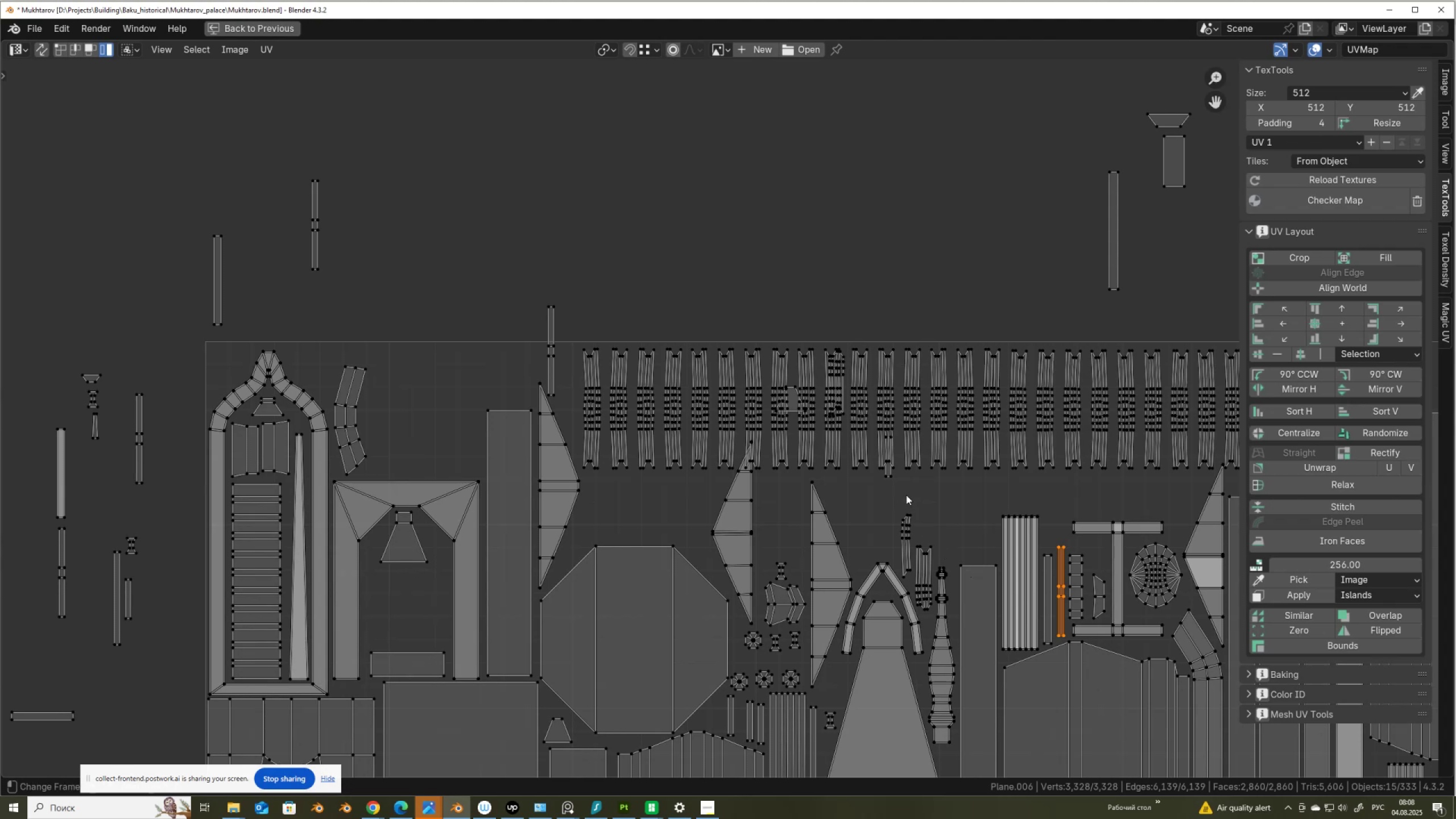 
left_click_drag(start_coordinate=[900, 493], to_coordinate=[874, 469])
 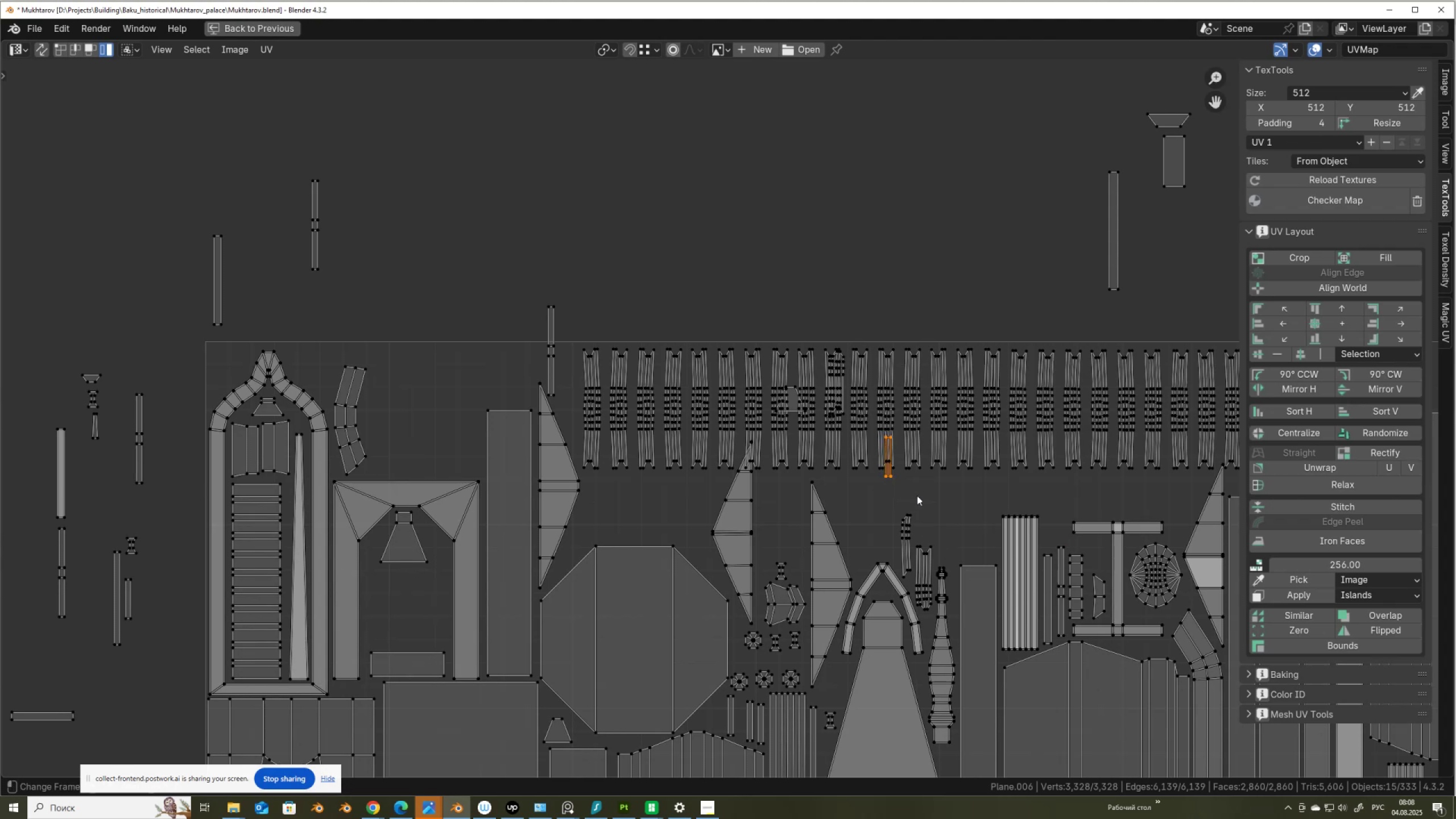 
key(G)
 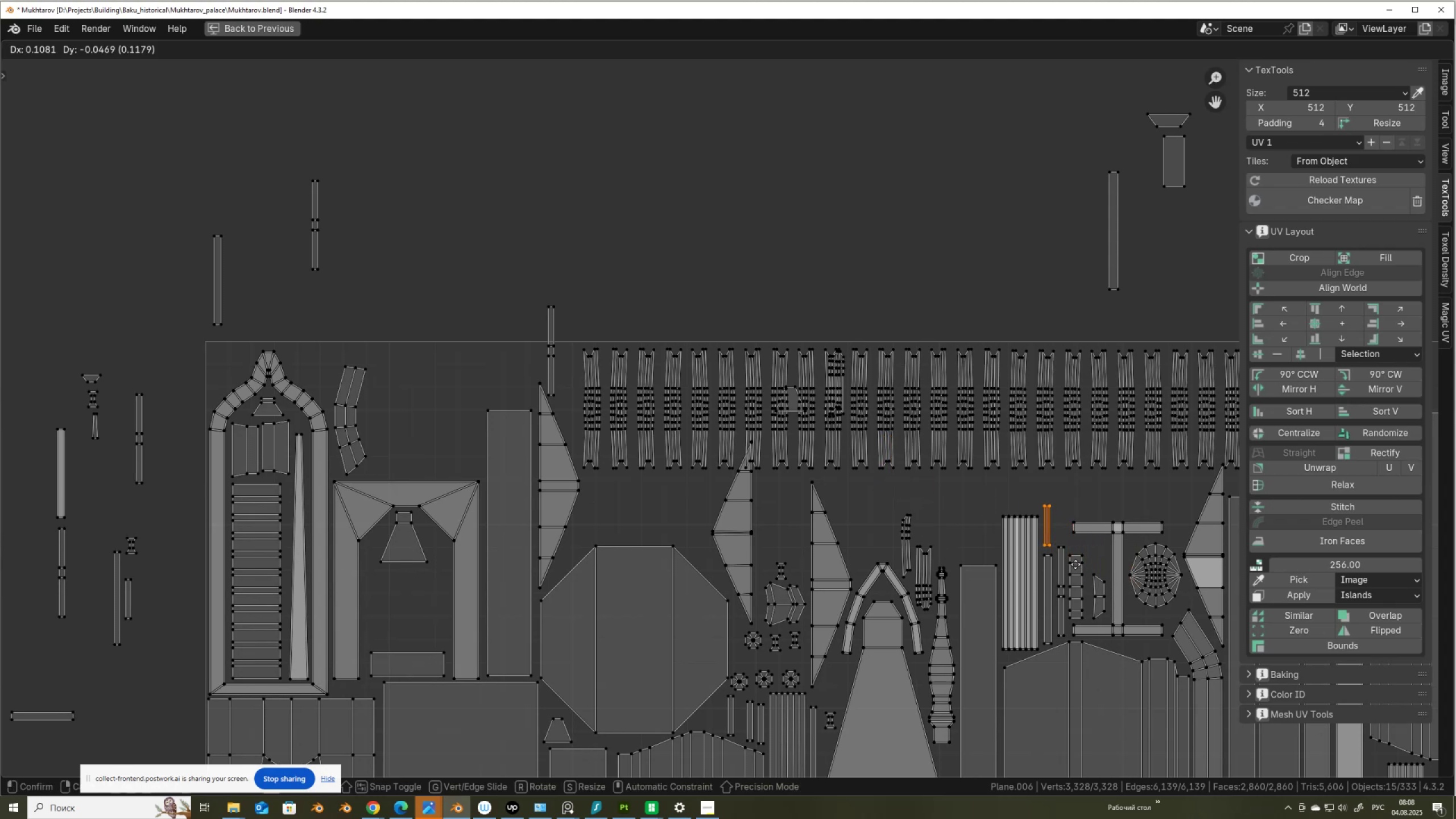 
left_click([1076, 567])
 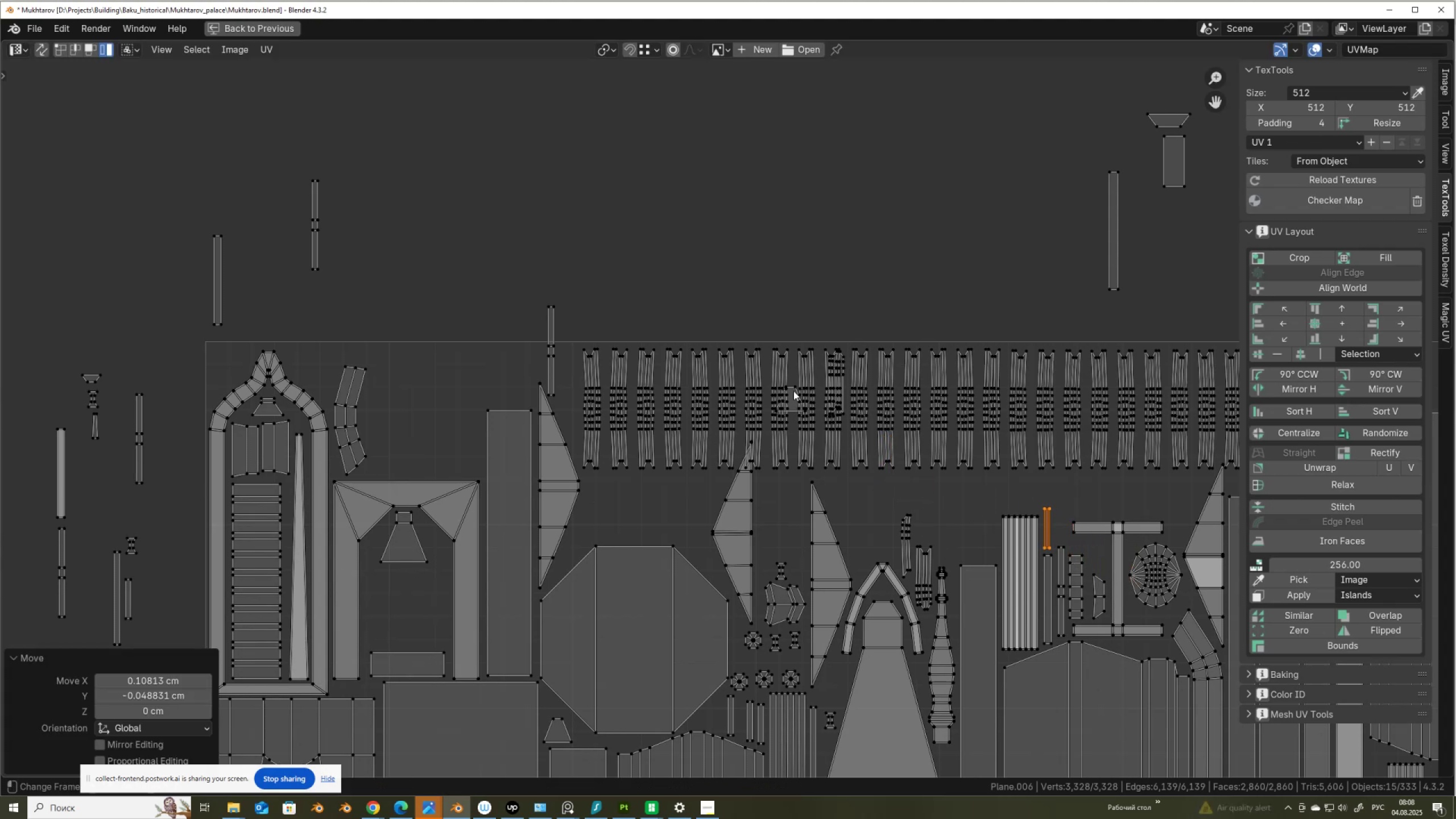 
left_click([793, 389])
 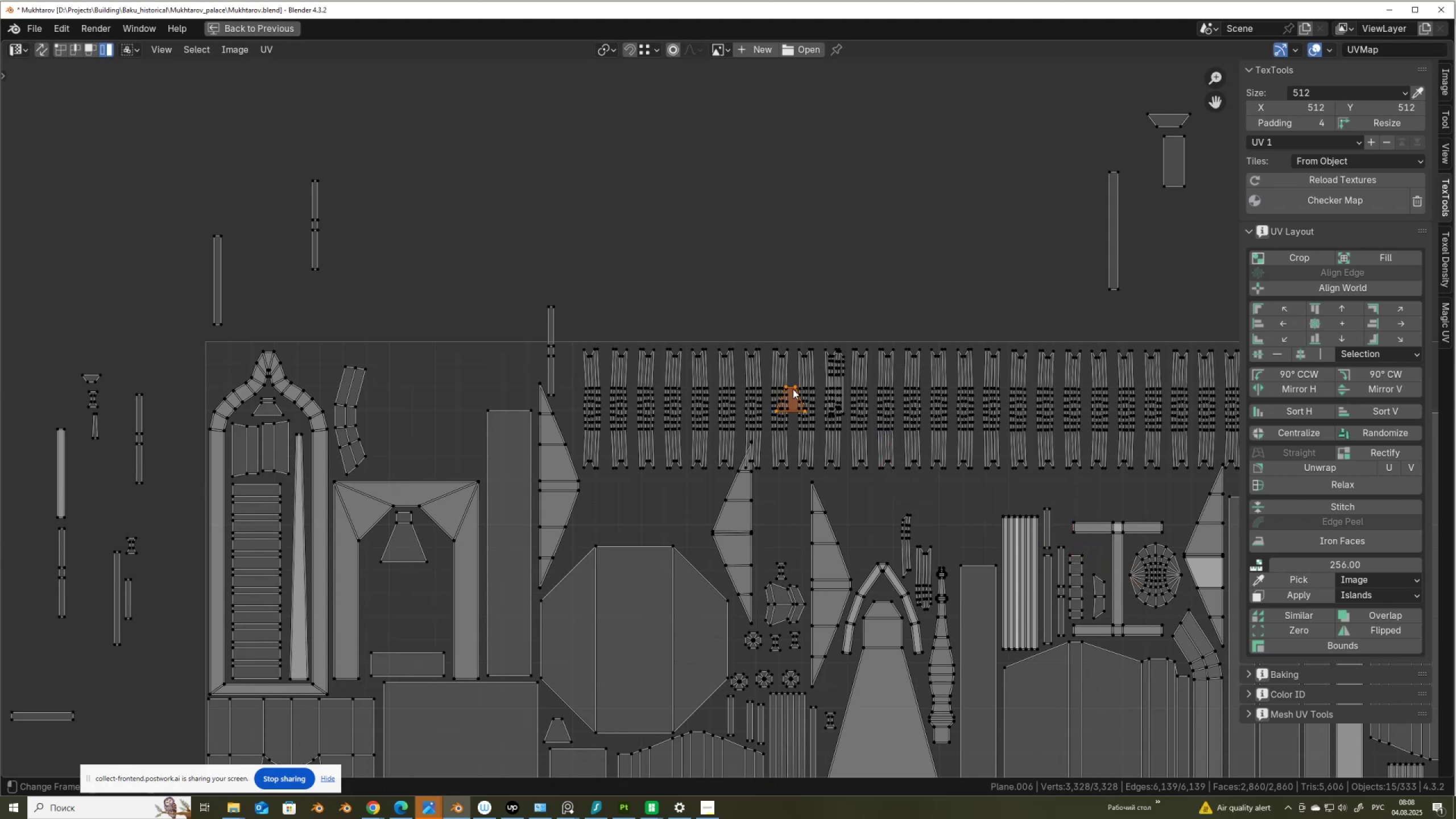 
key(G)
 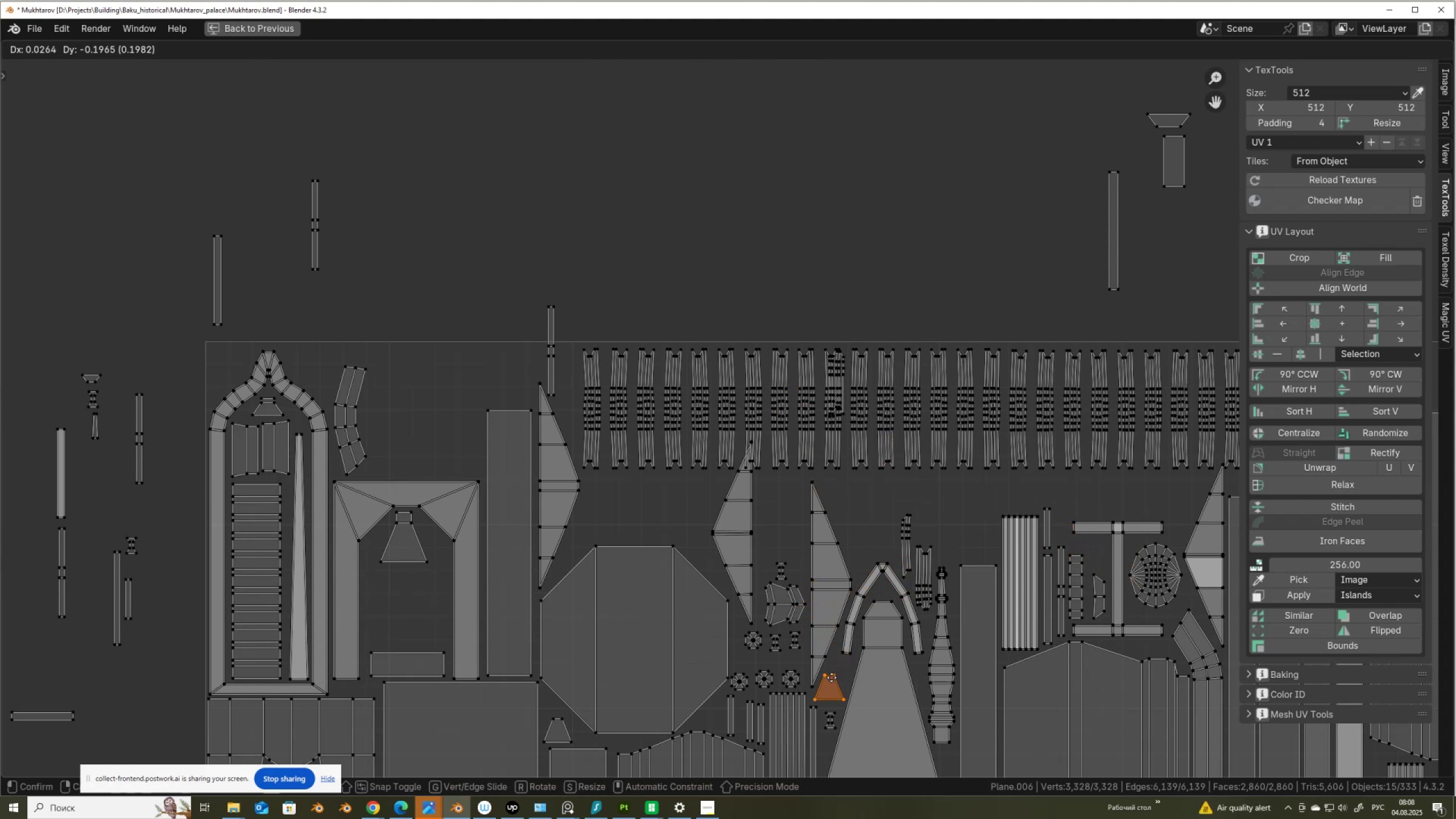 
left_click([830, 679])
 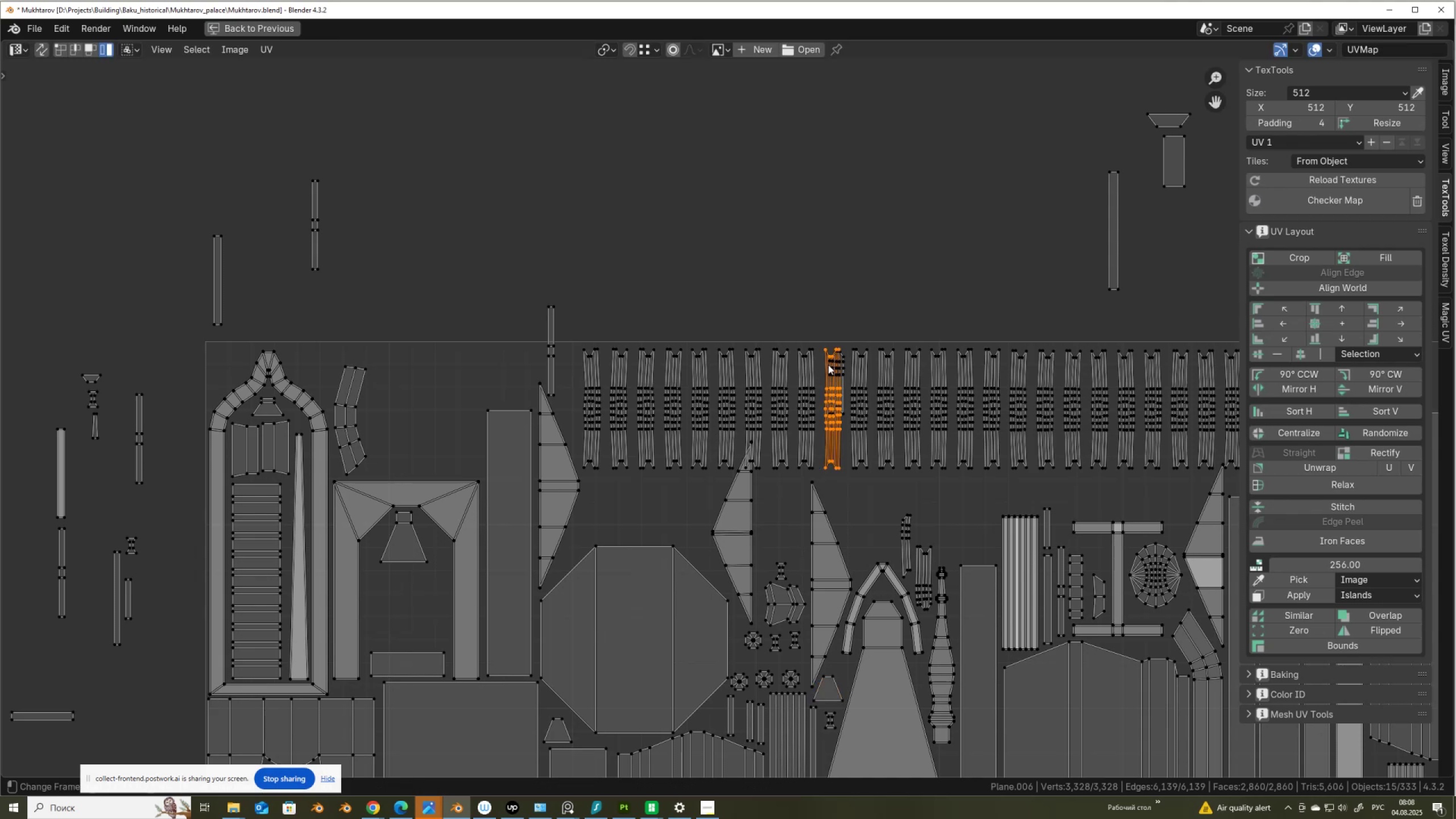 
left_click([839, 367])
 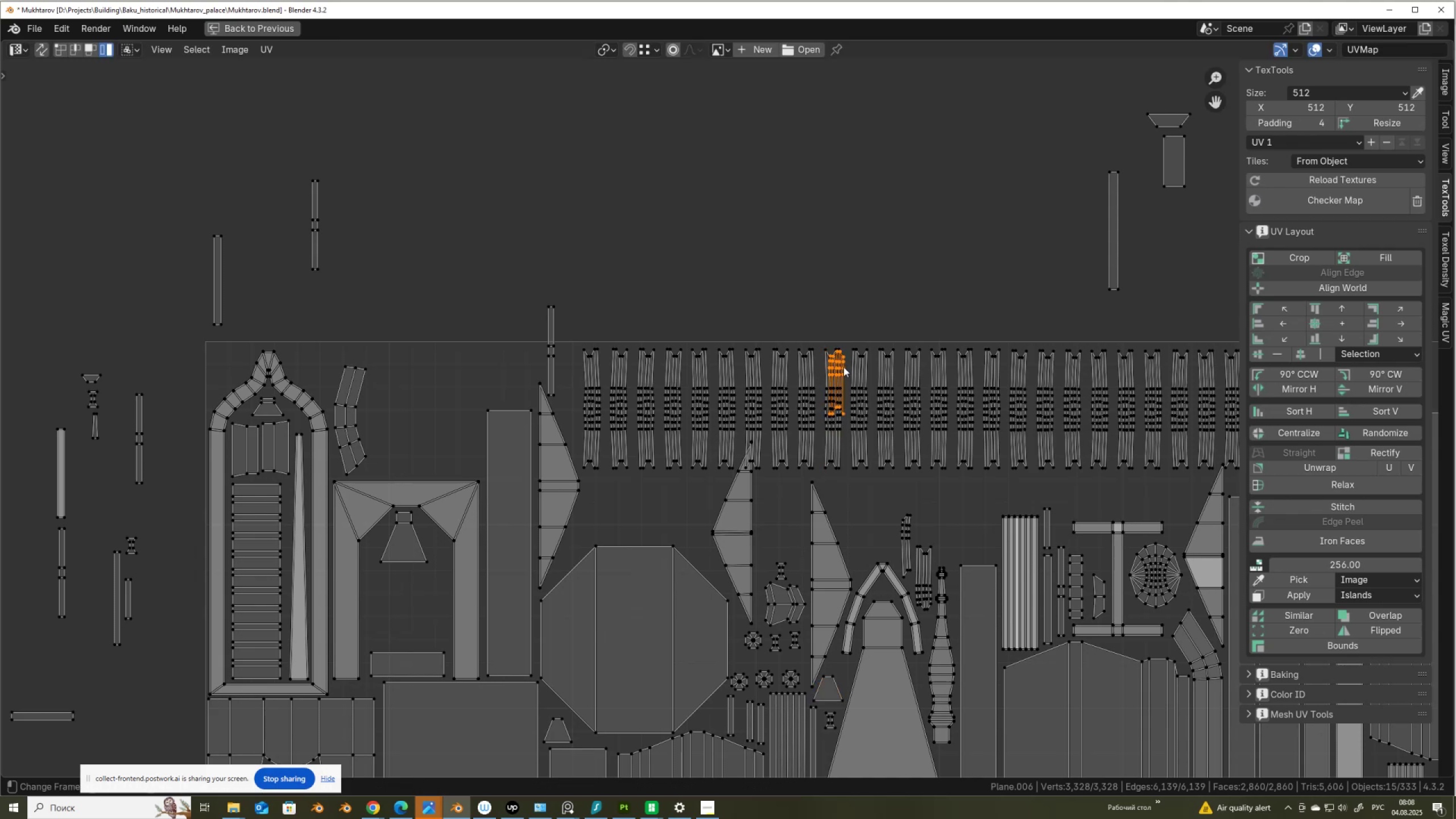 
key(G)
 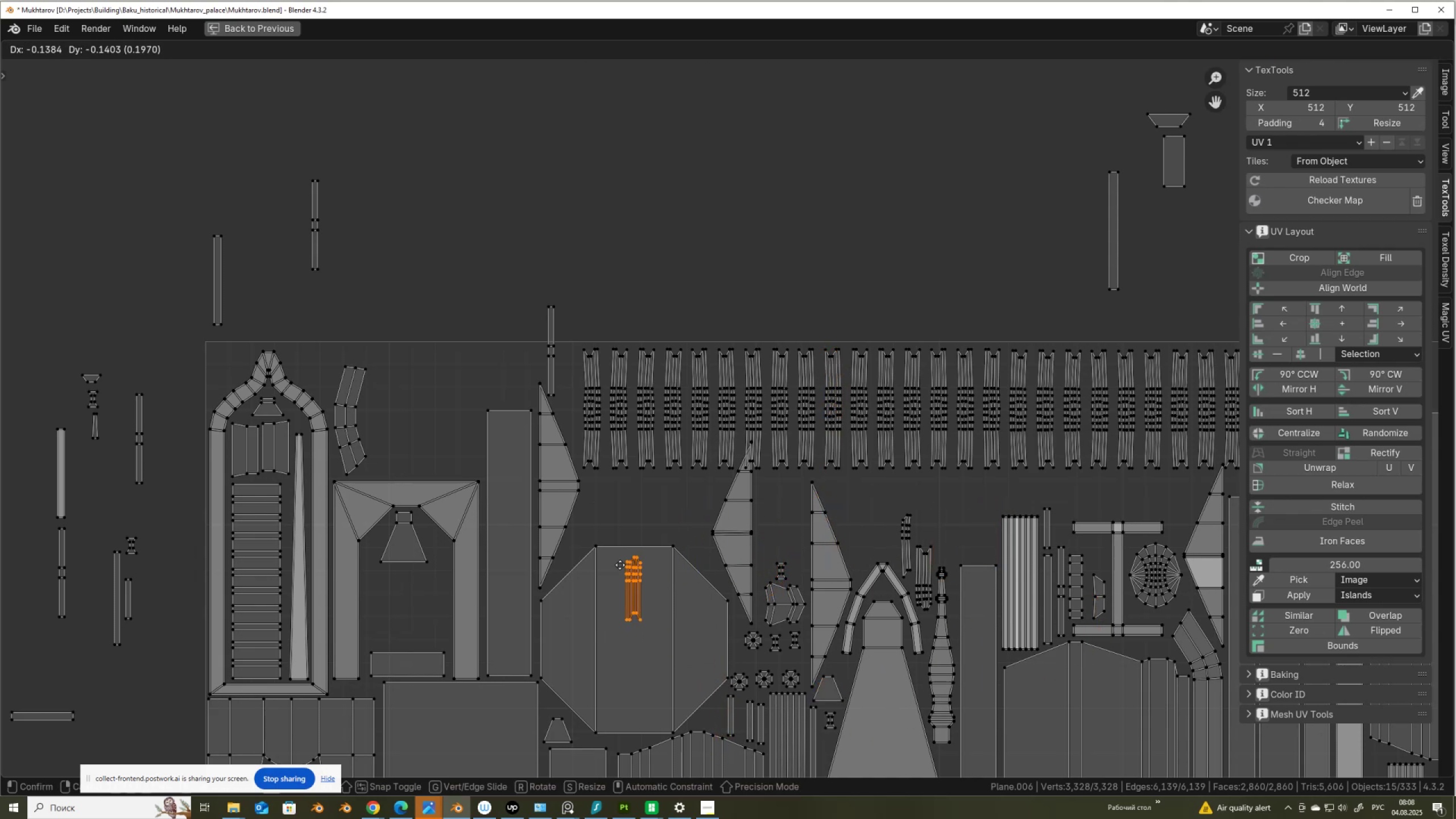 
wait(6.78)
 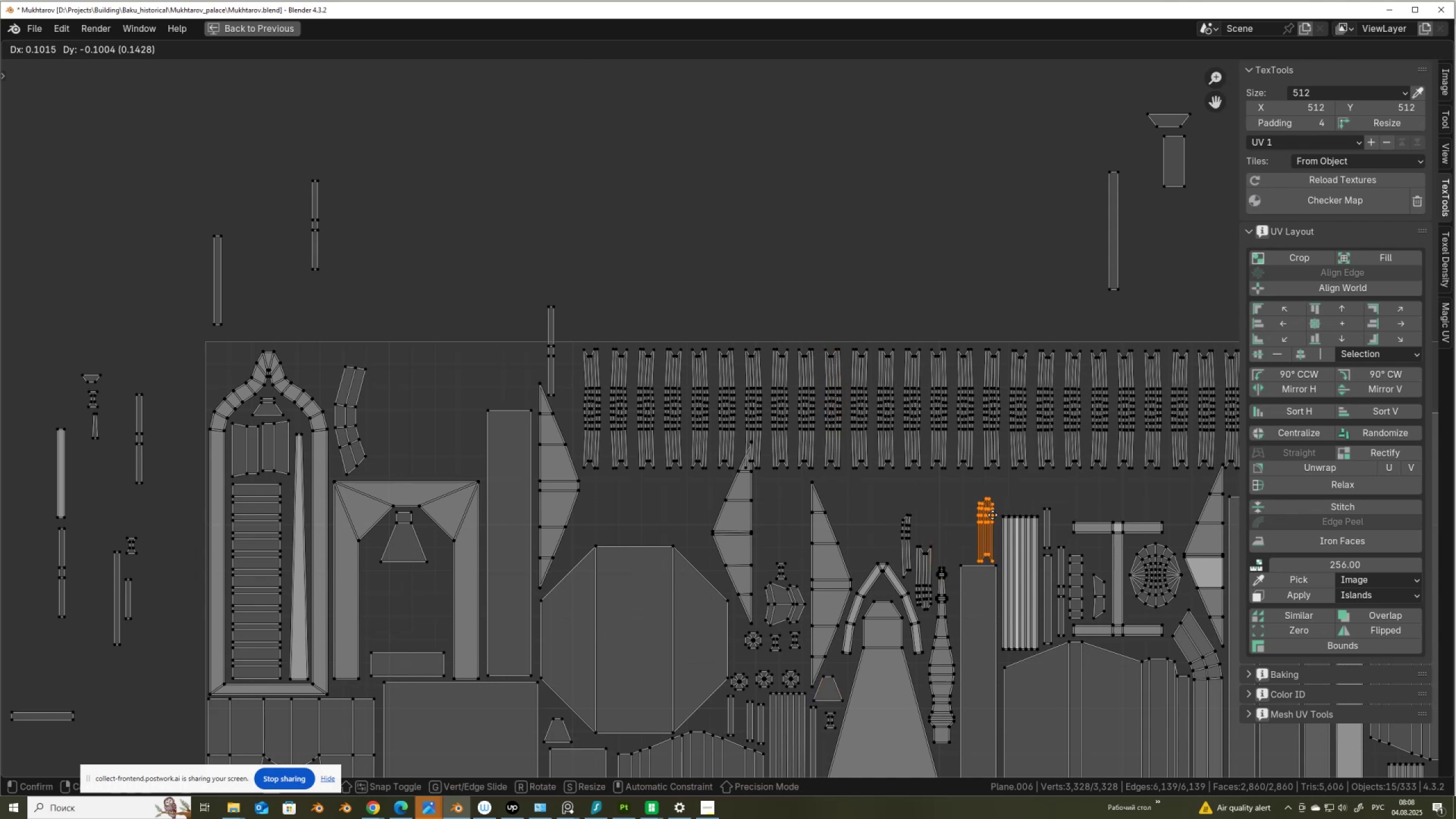 
left_click([448, 561])
 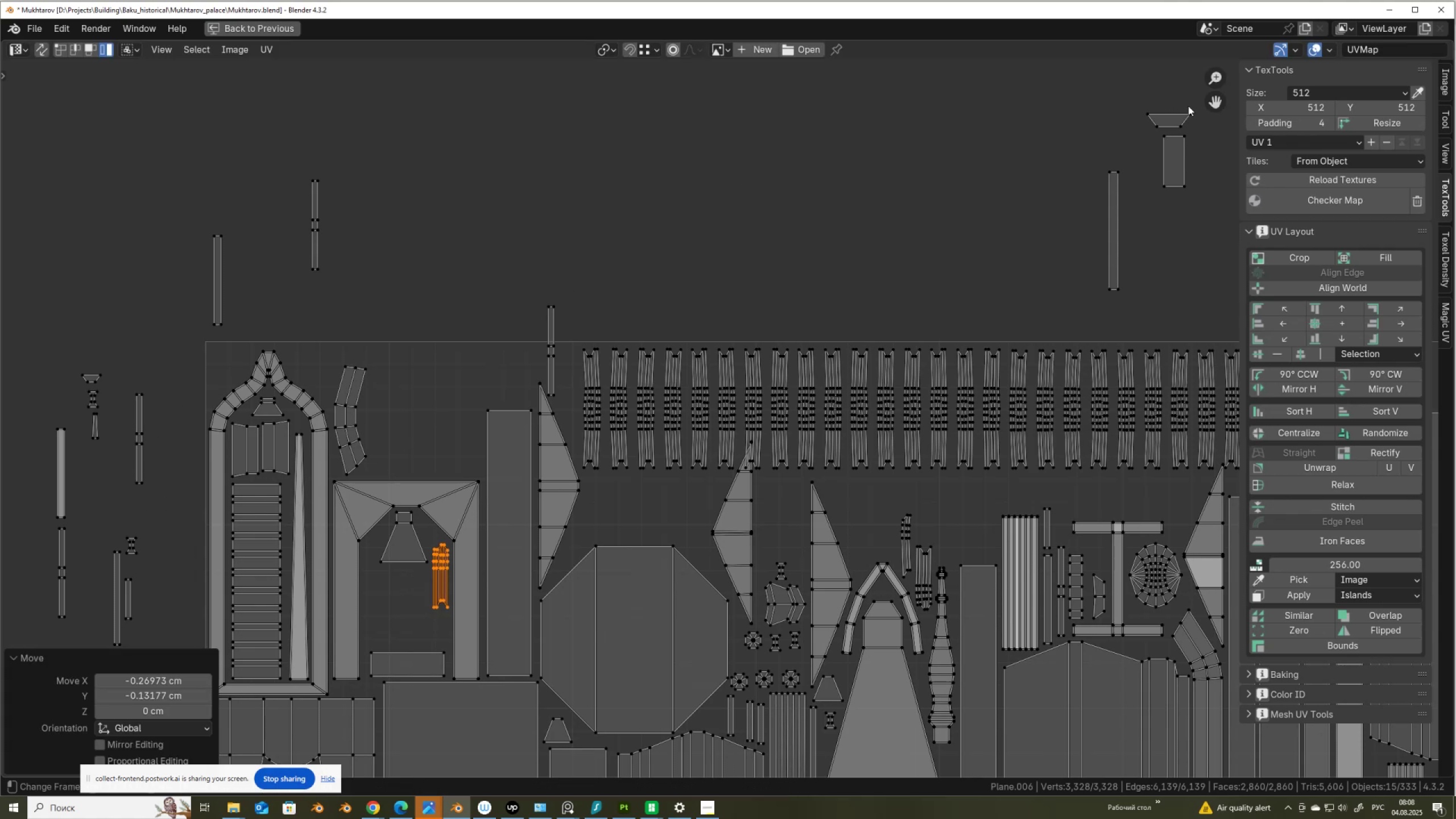 
left_click([1181, 120])
 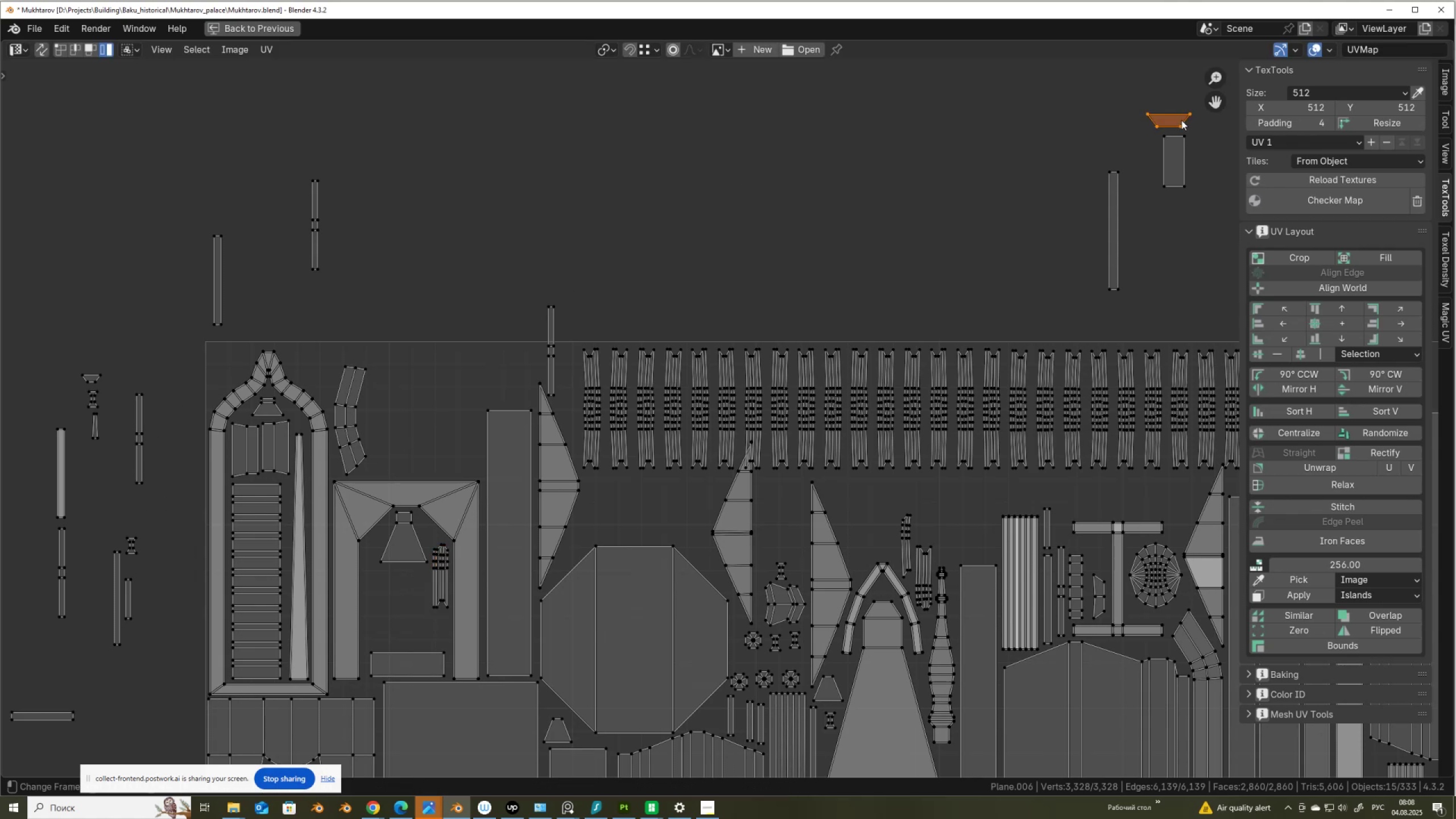 
key(G)
 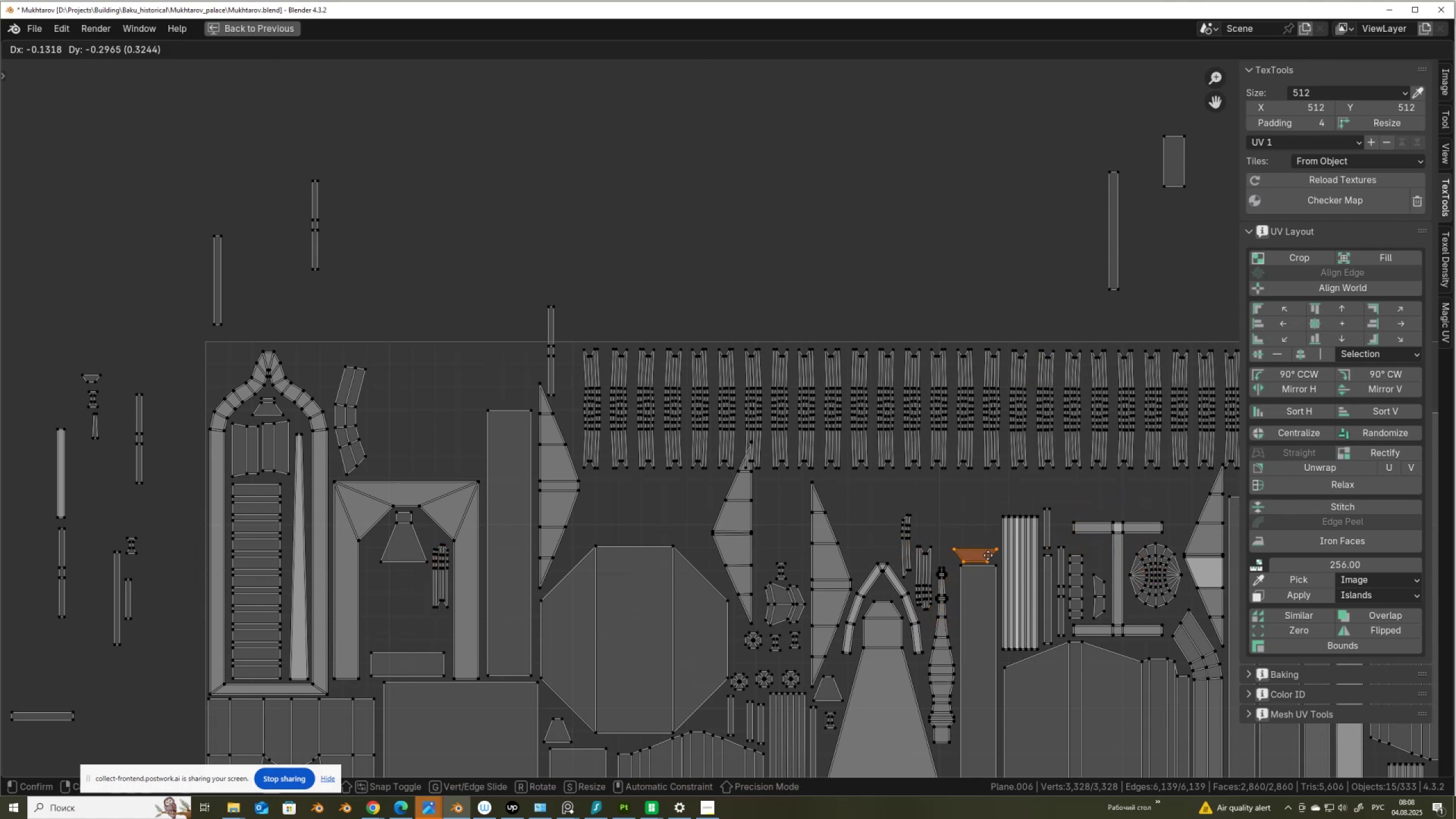 
wait(7.42)
 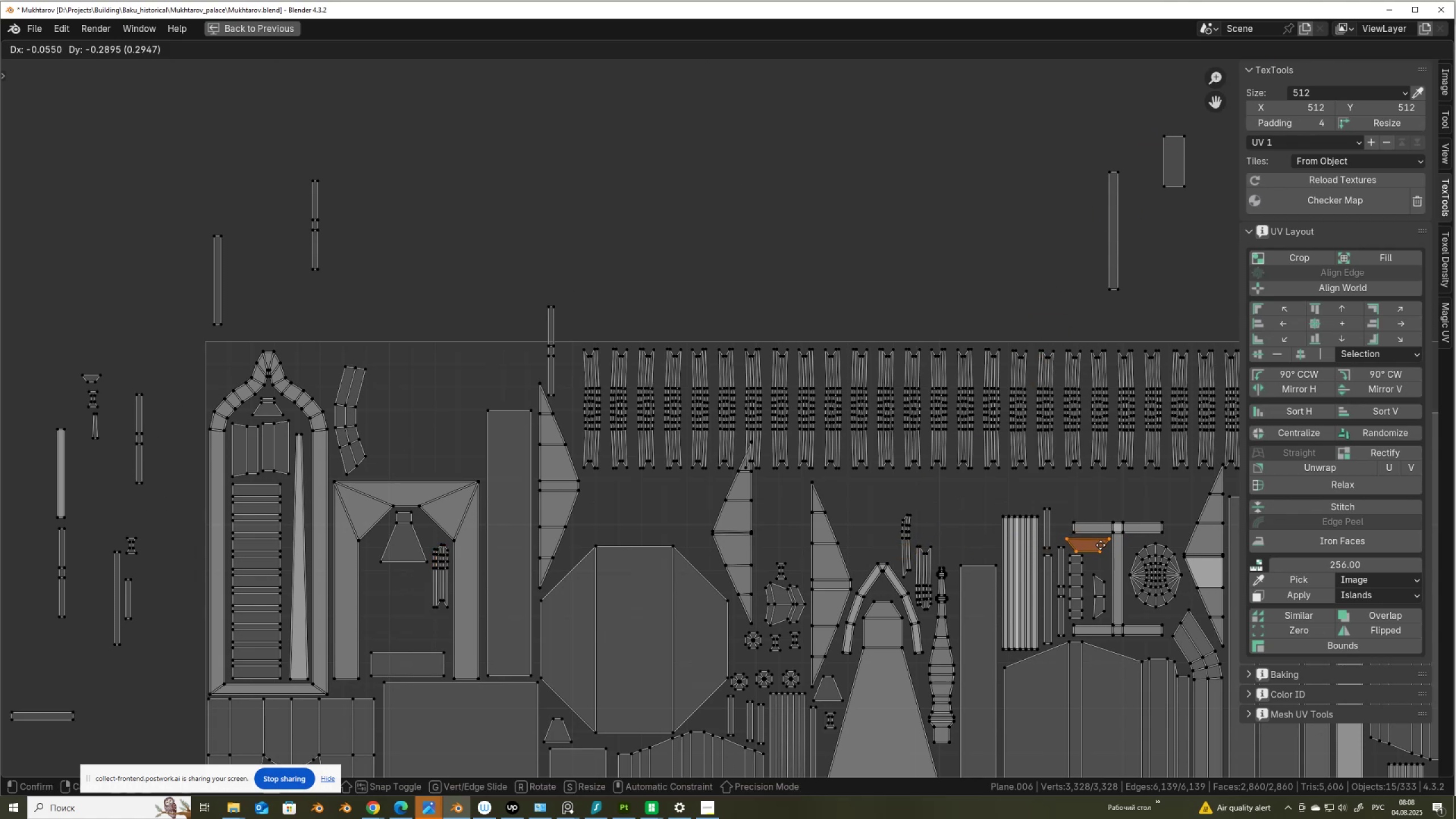 
left_click([988, 553])
 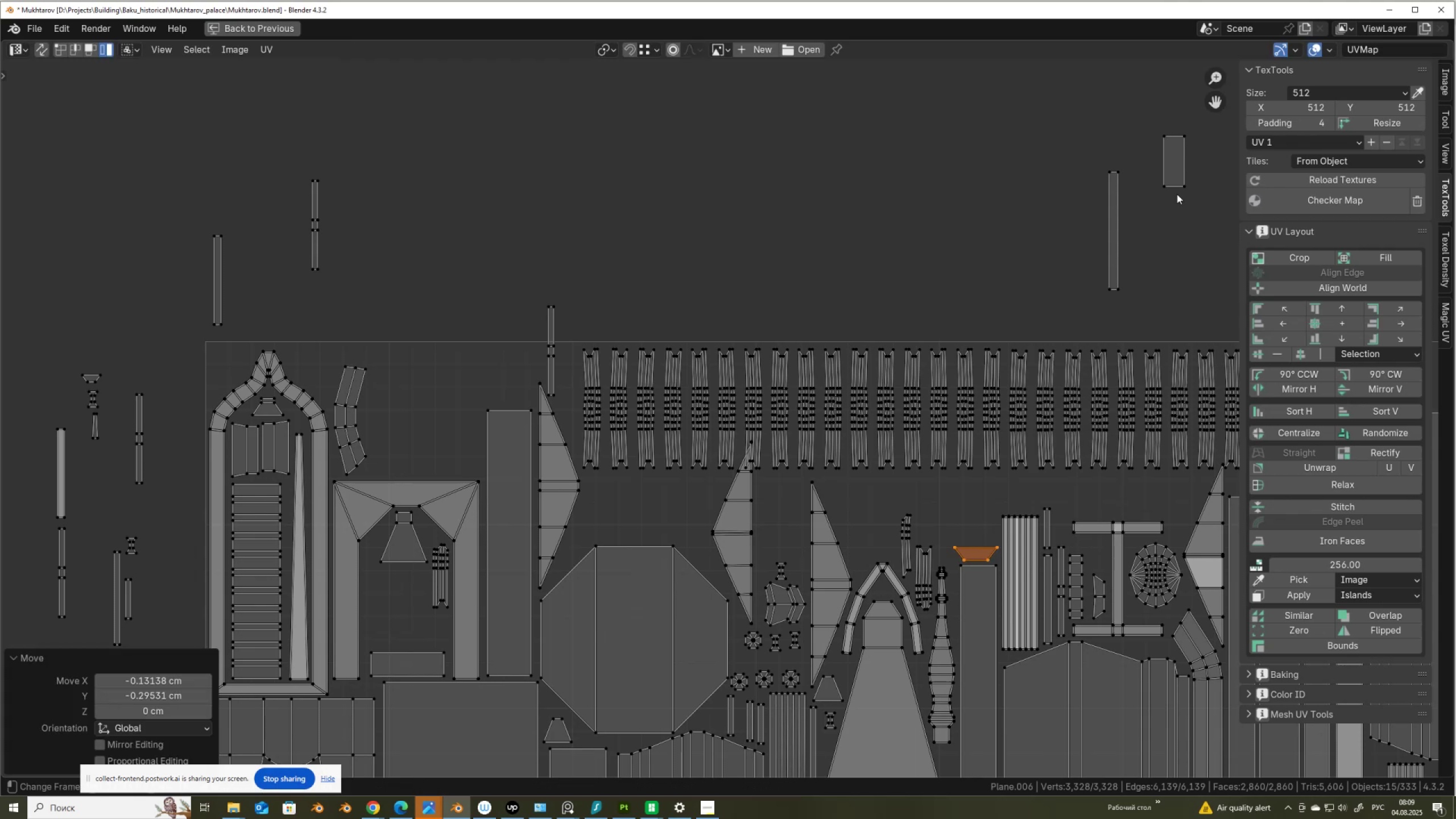 
left_click([1176, 179])
 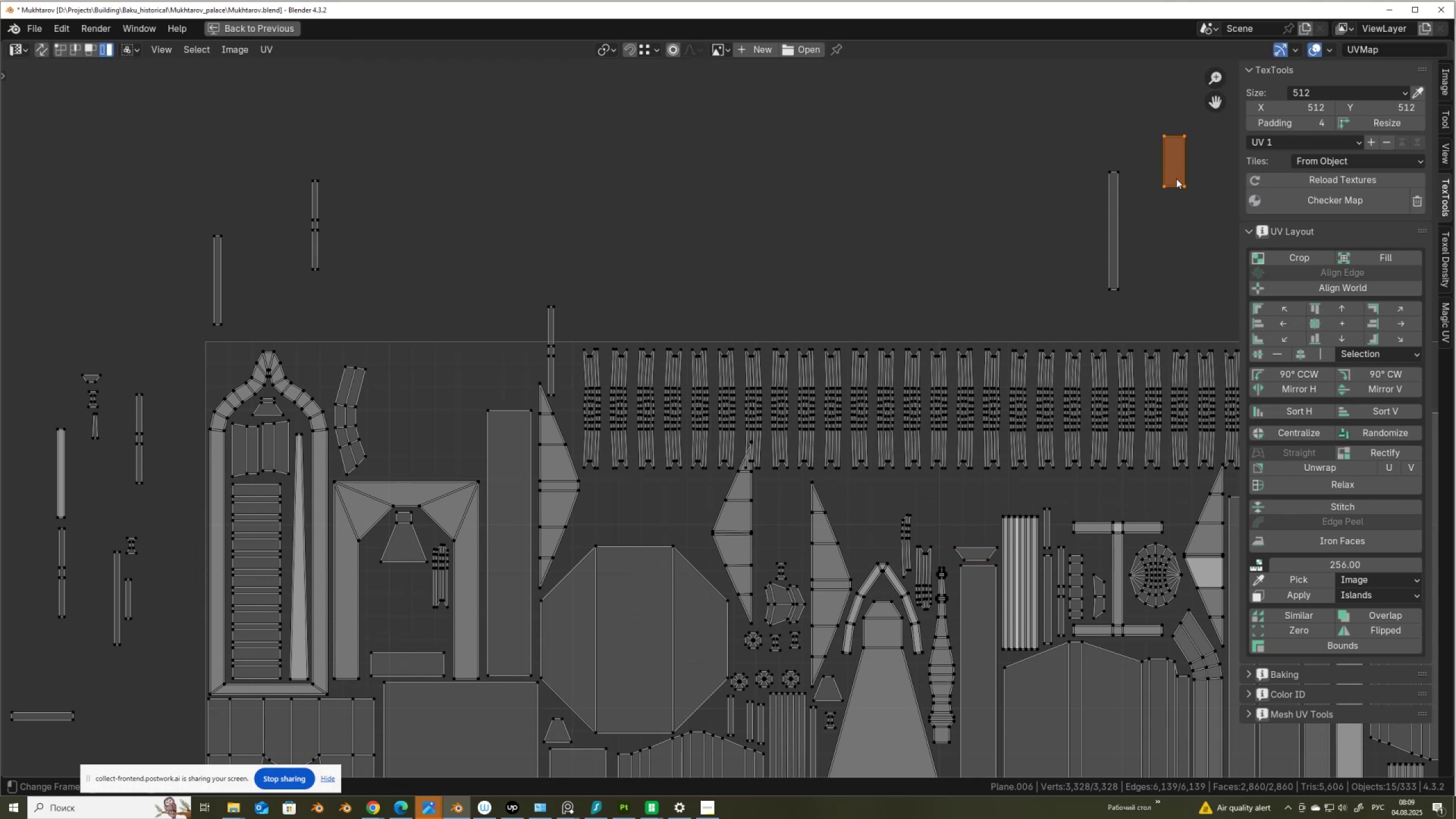 
key(G)
 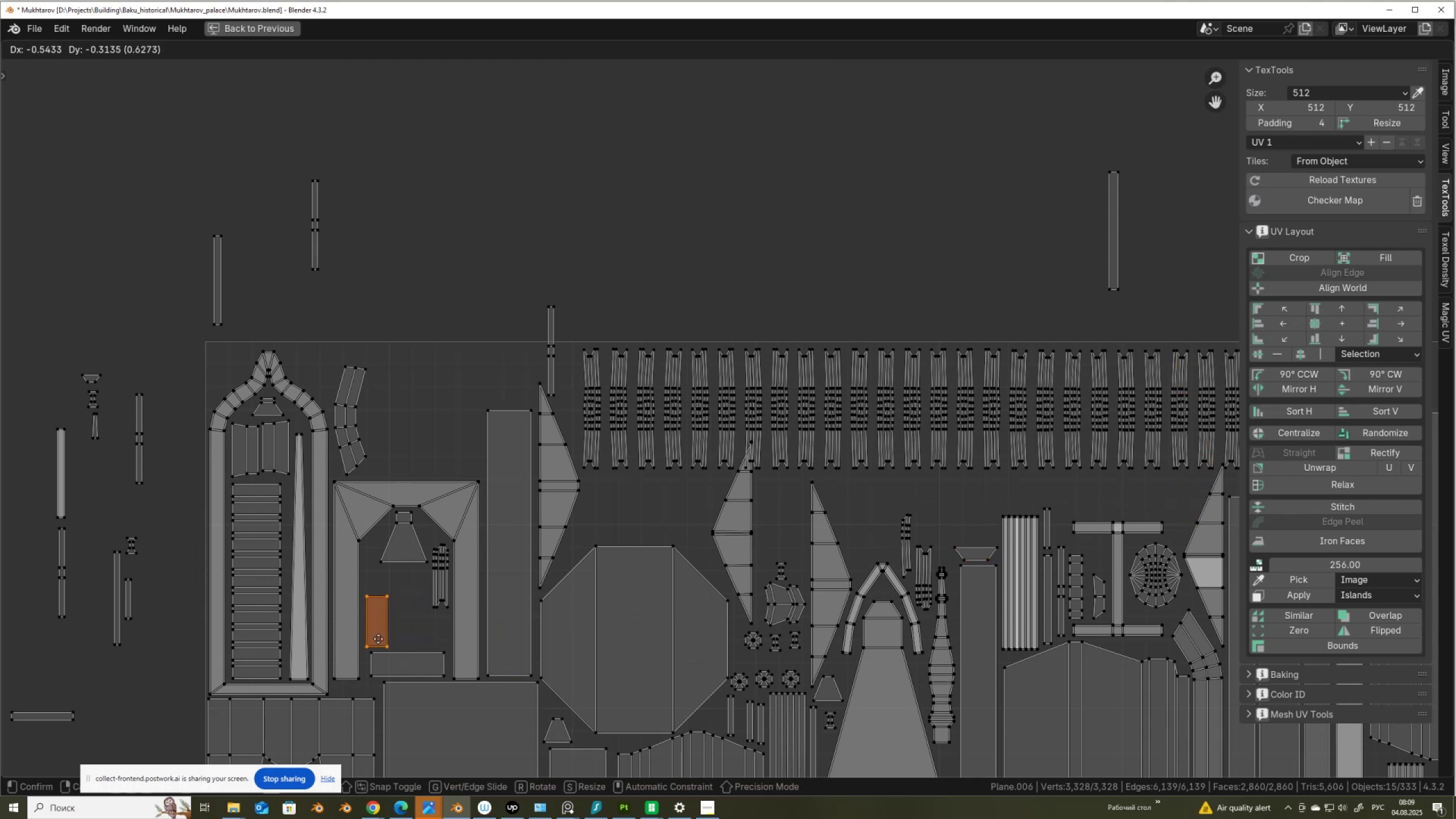 
left_click([380, 637])
 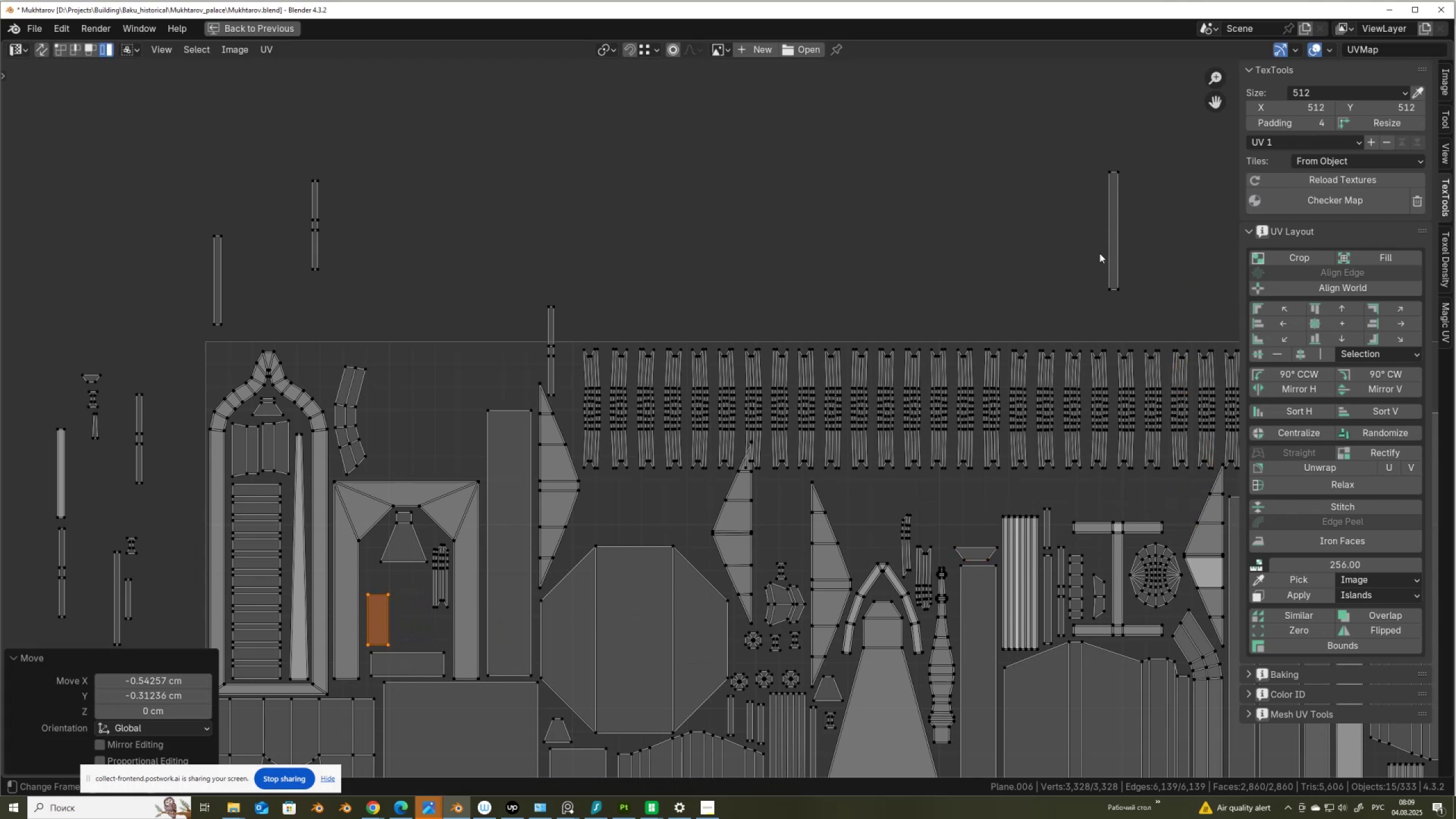 
left_click([1108, 260])
 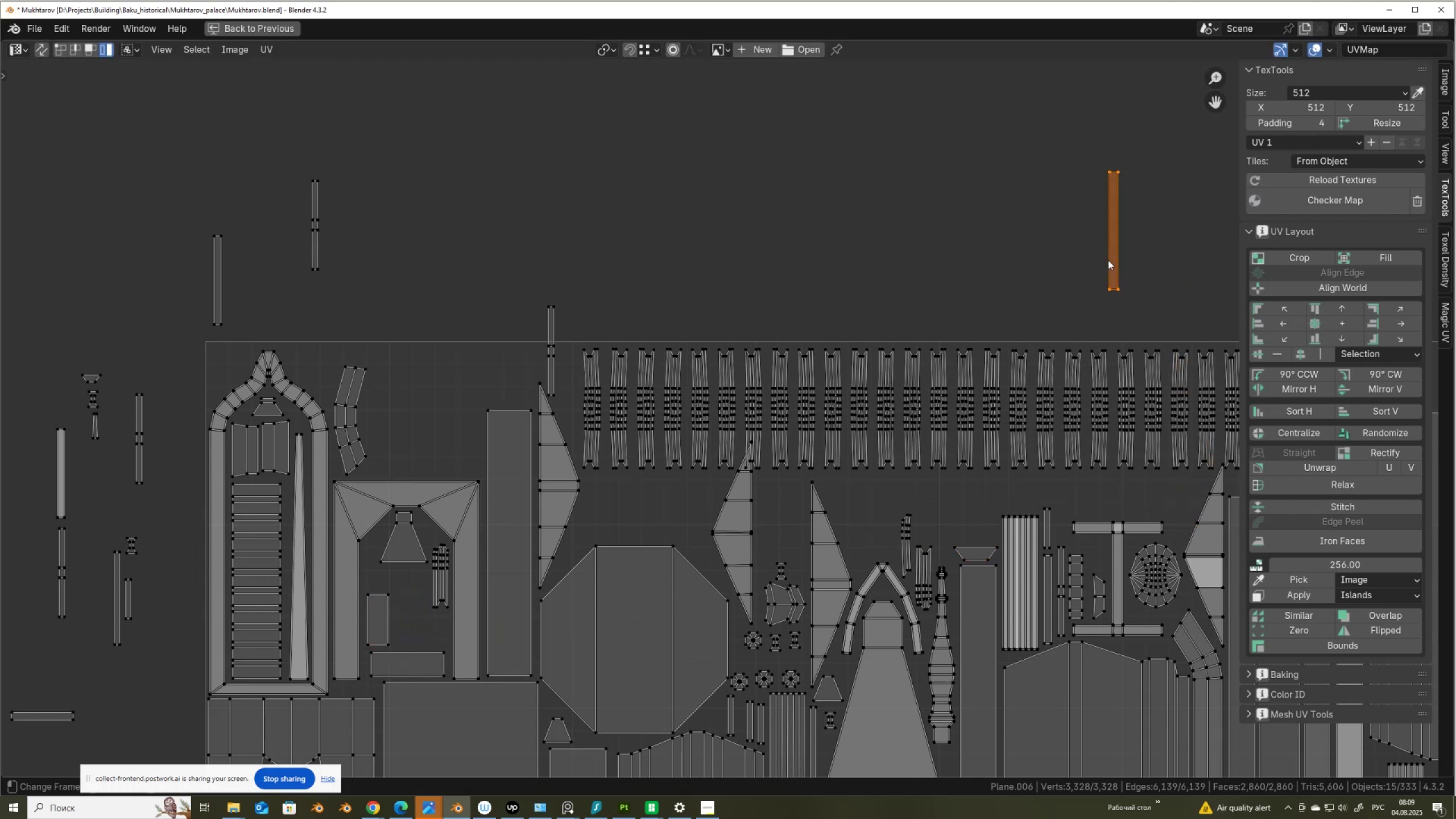 
key(G)
 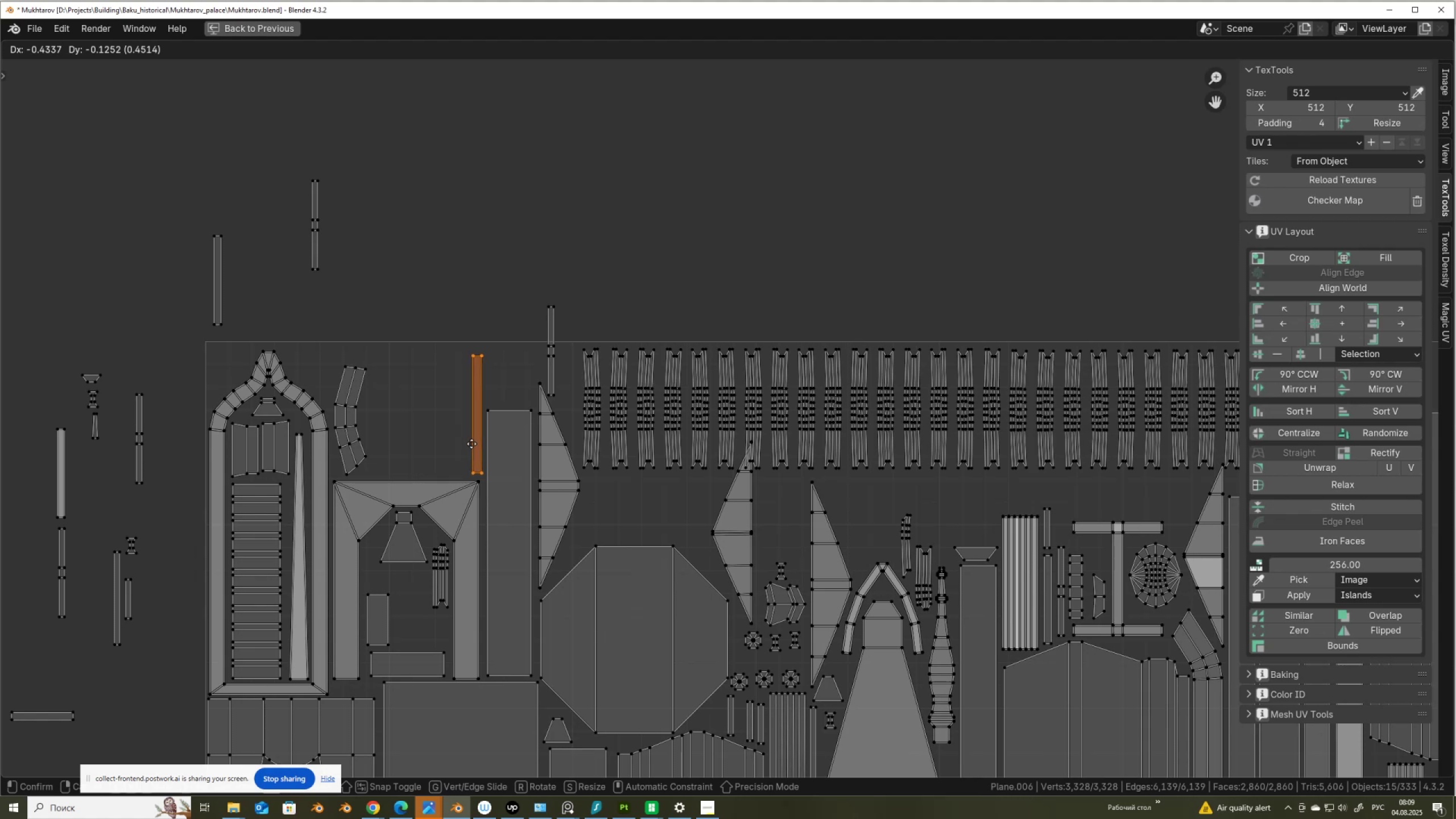 
left_click([471, 444])
 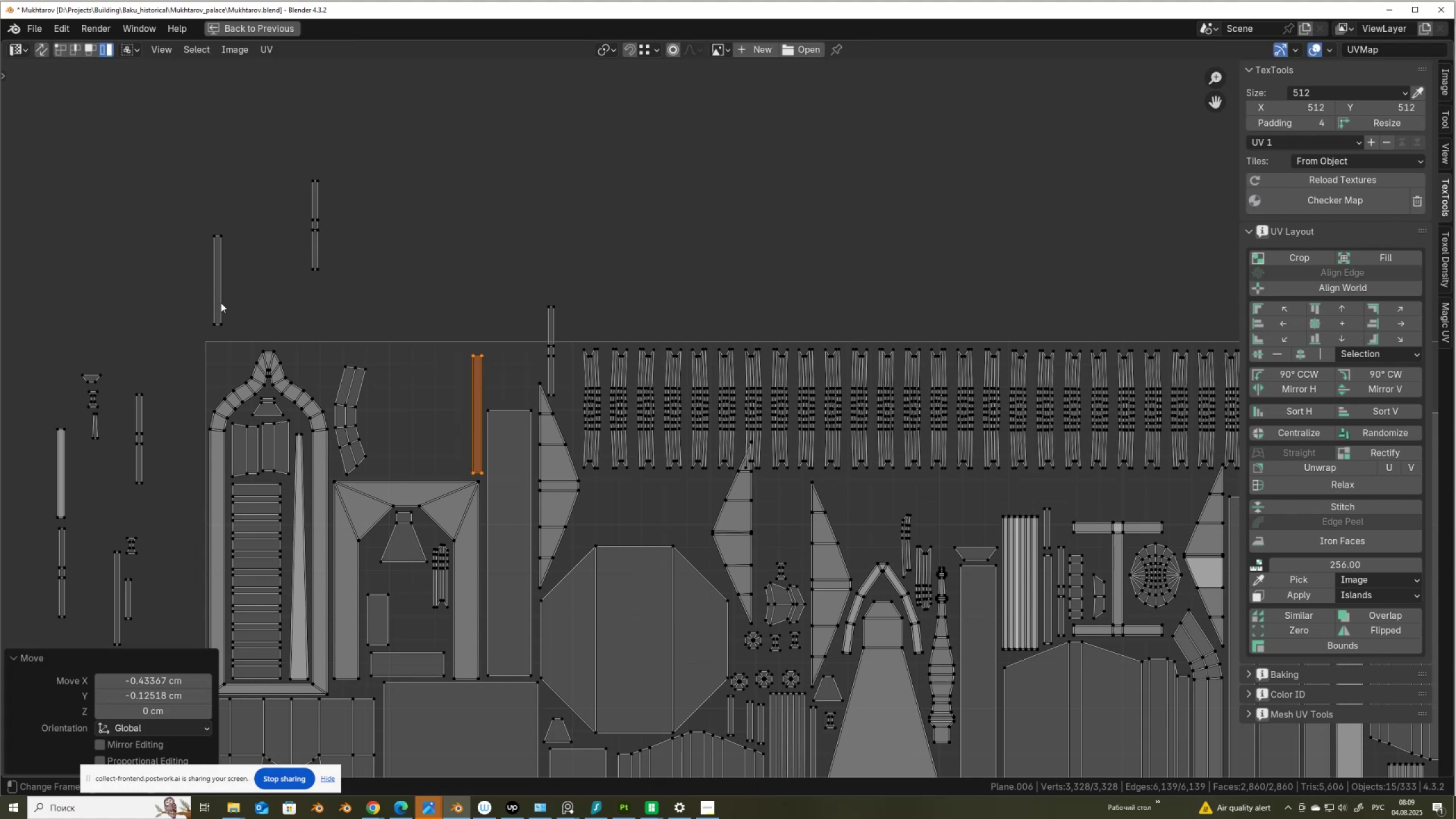 
left_click([220, 307])
 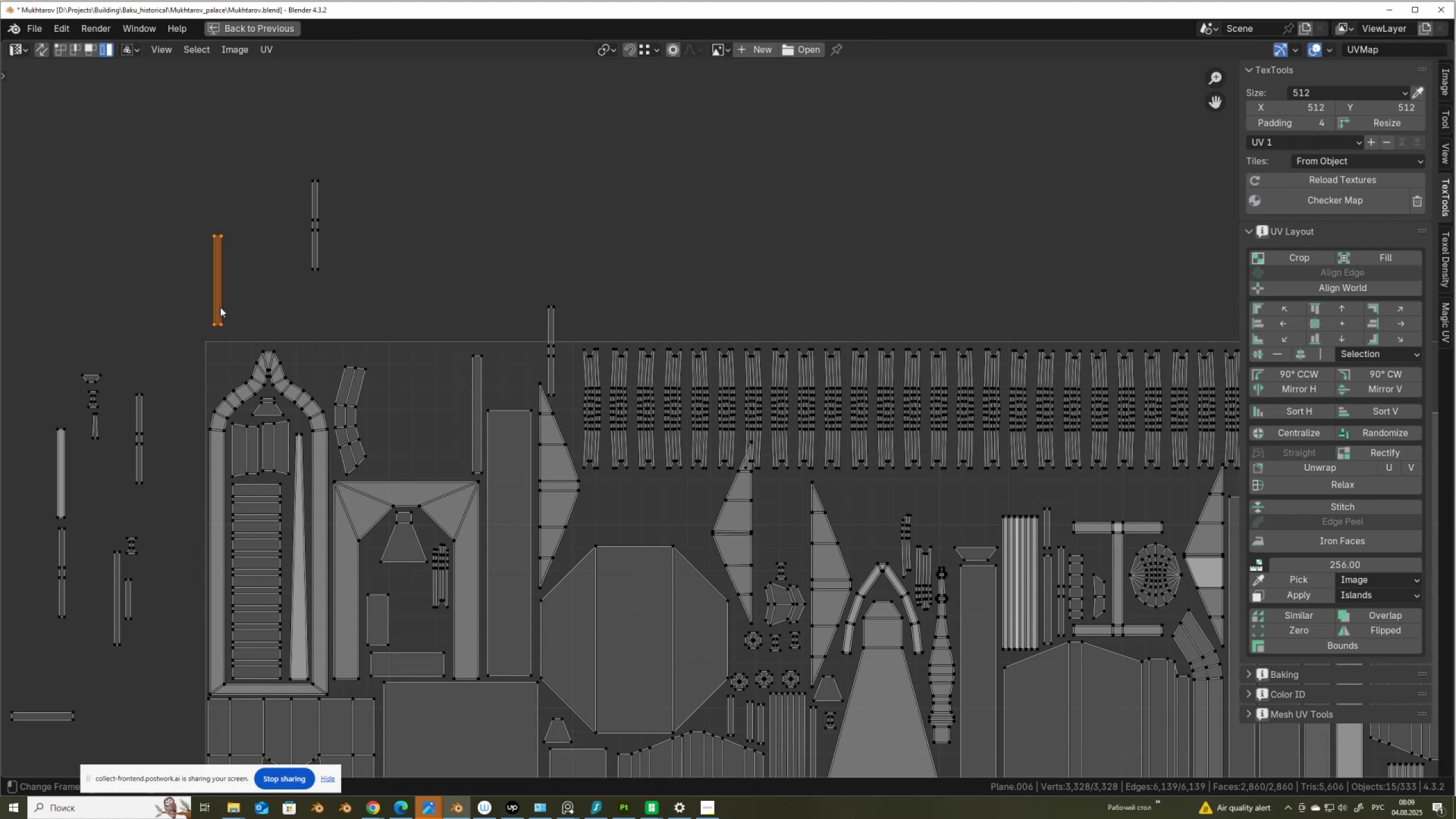 
key(G)
 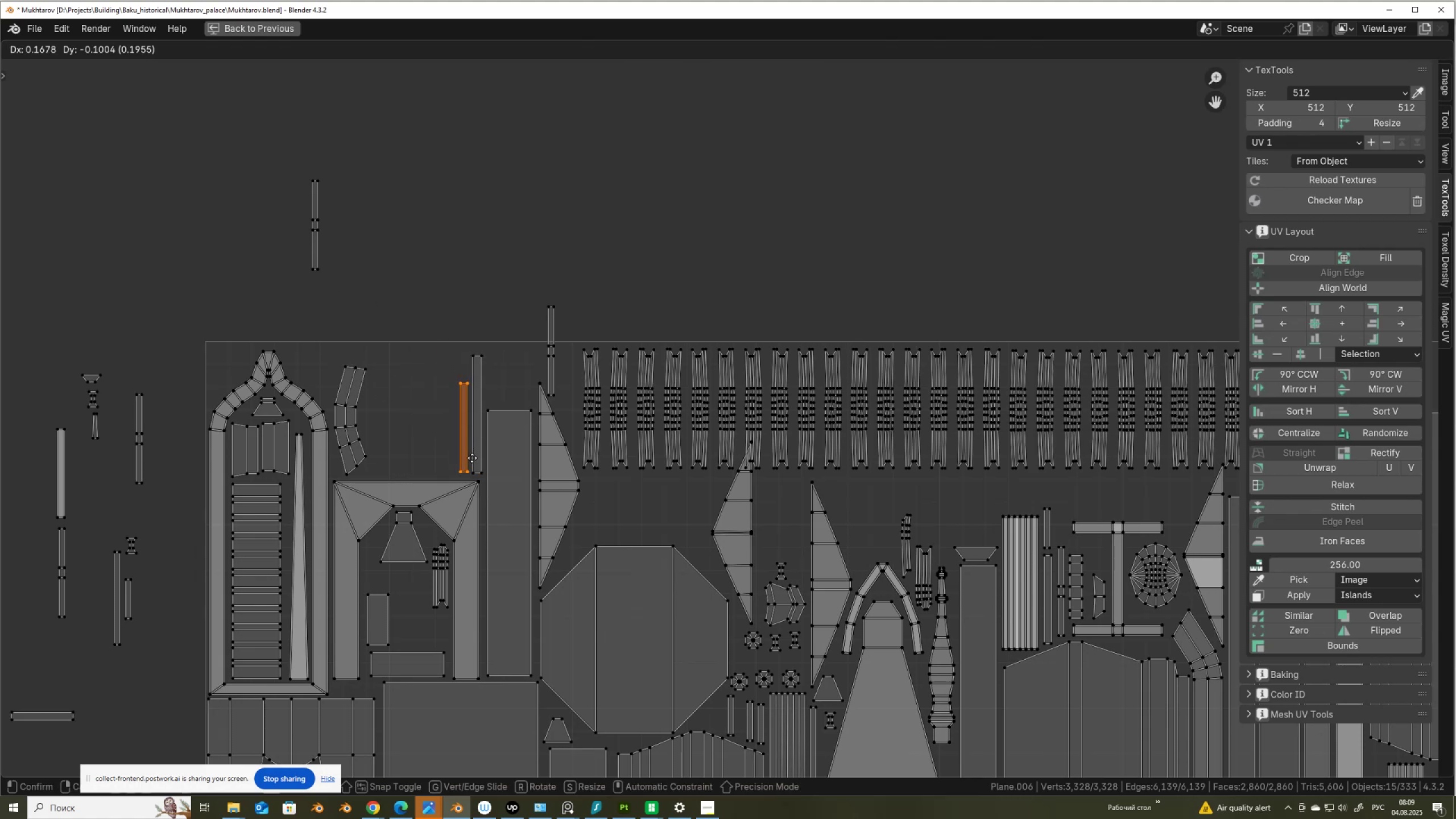 
left_click([472, 459])
 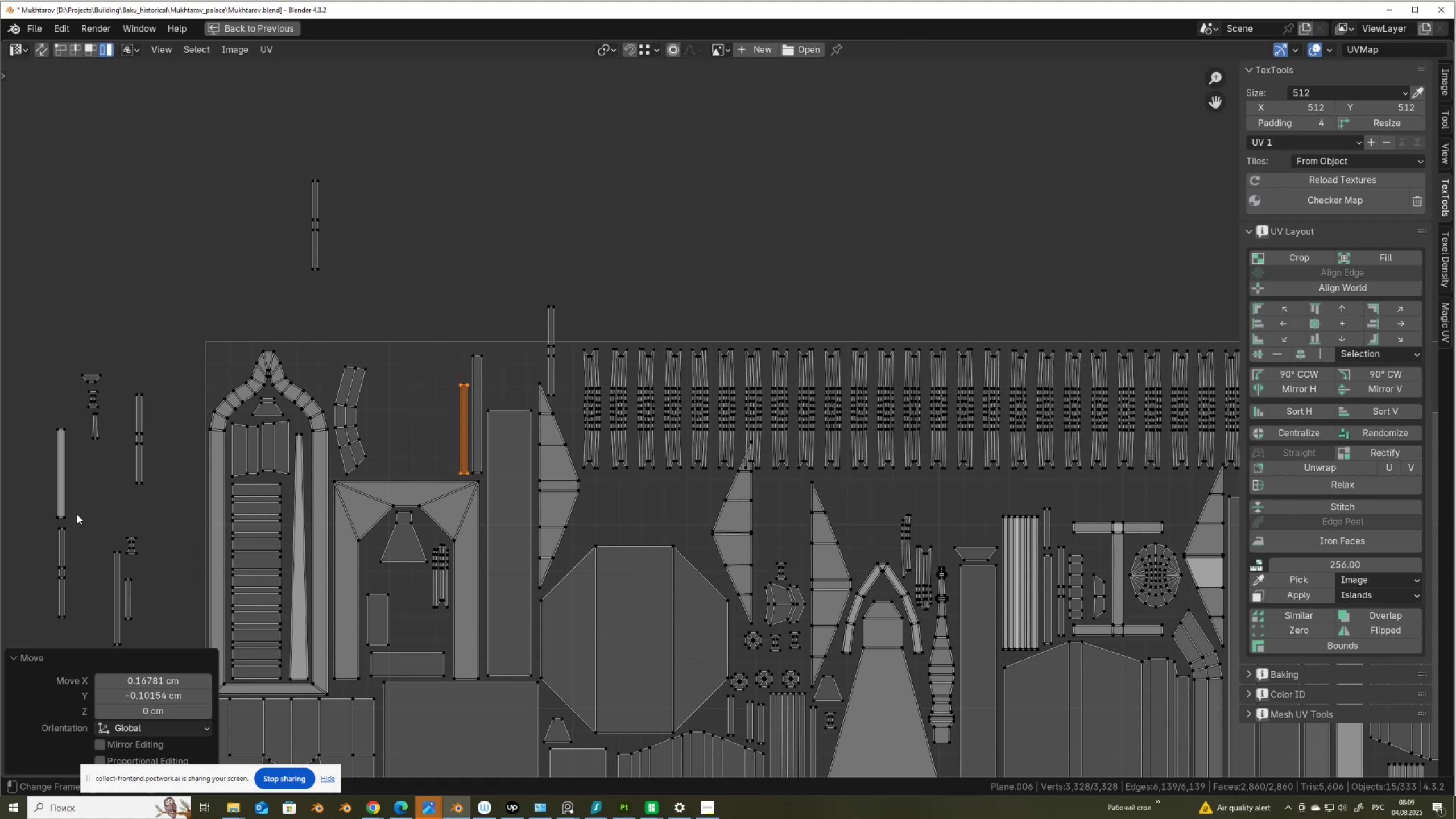 
left_click([68, 511])
 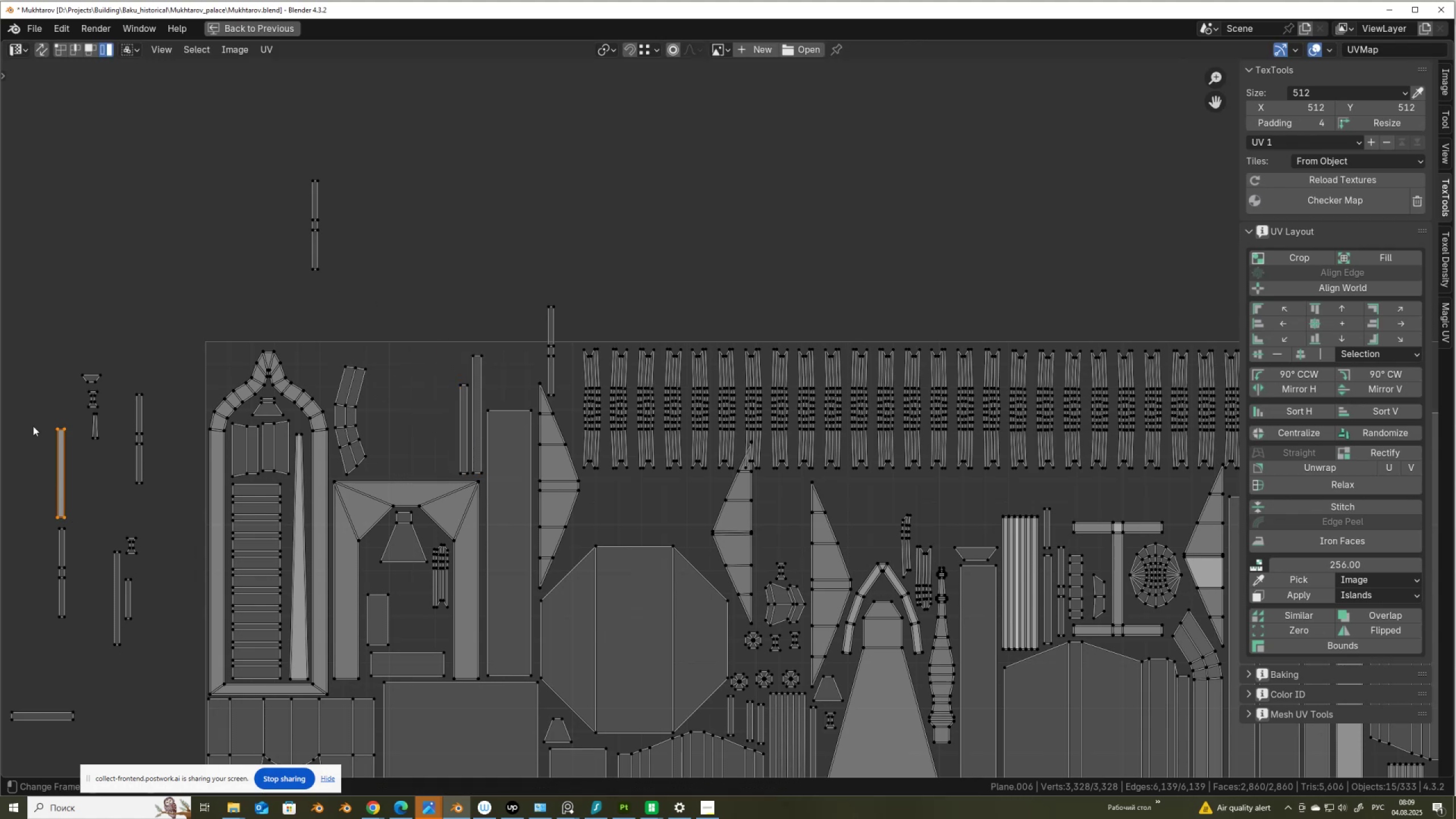 
left_click_drag(start_coordinate=[33, 415], to_coordinate=[74, 442])
 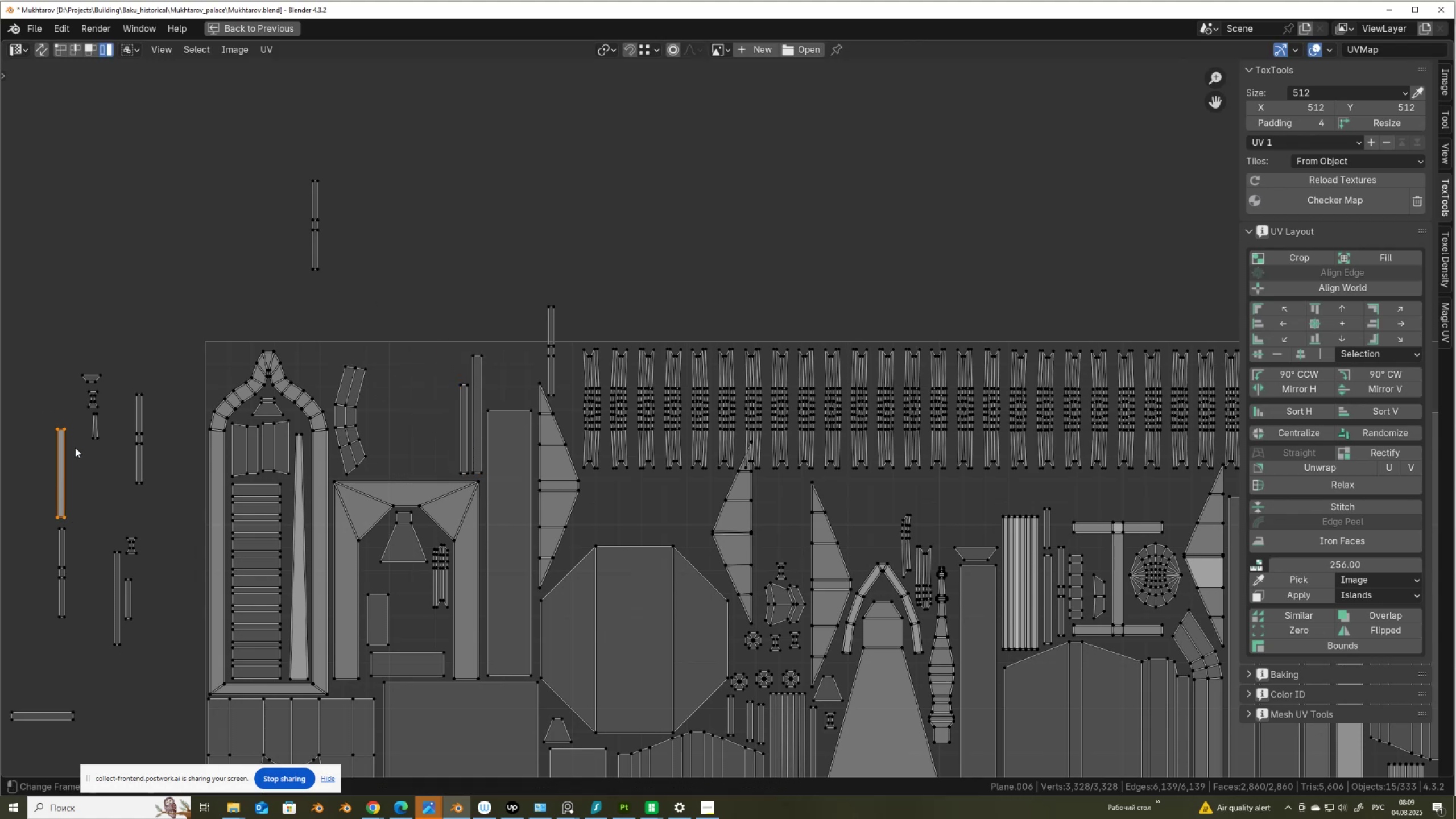 
key(G)
 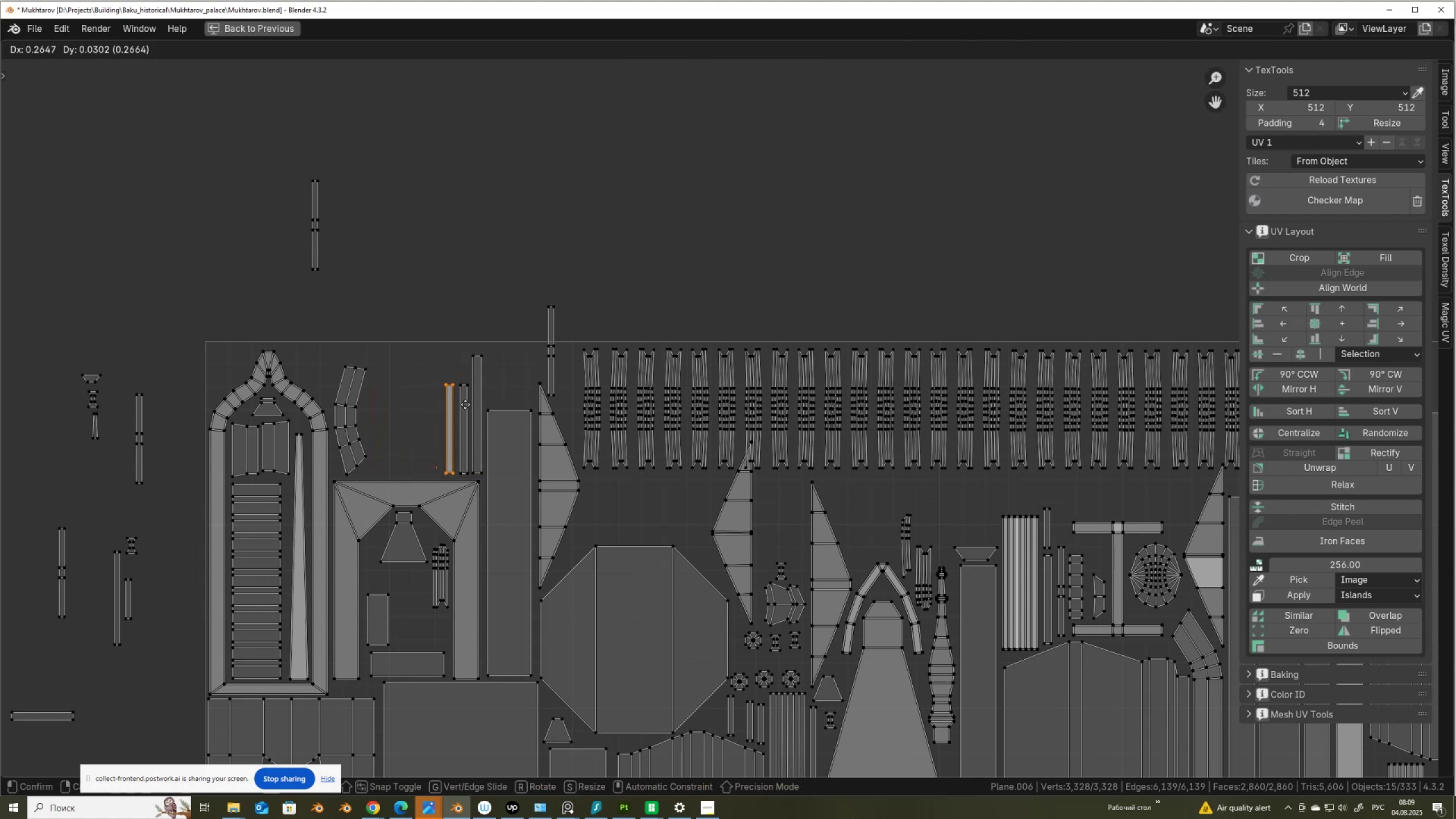 
left_click([466, 406])
 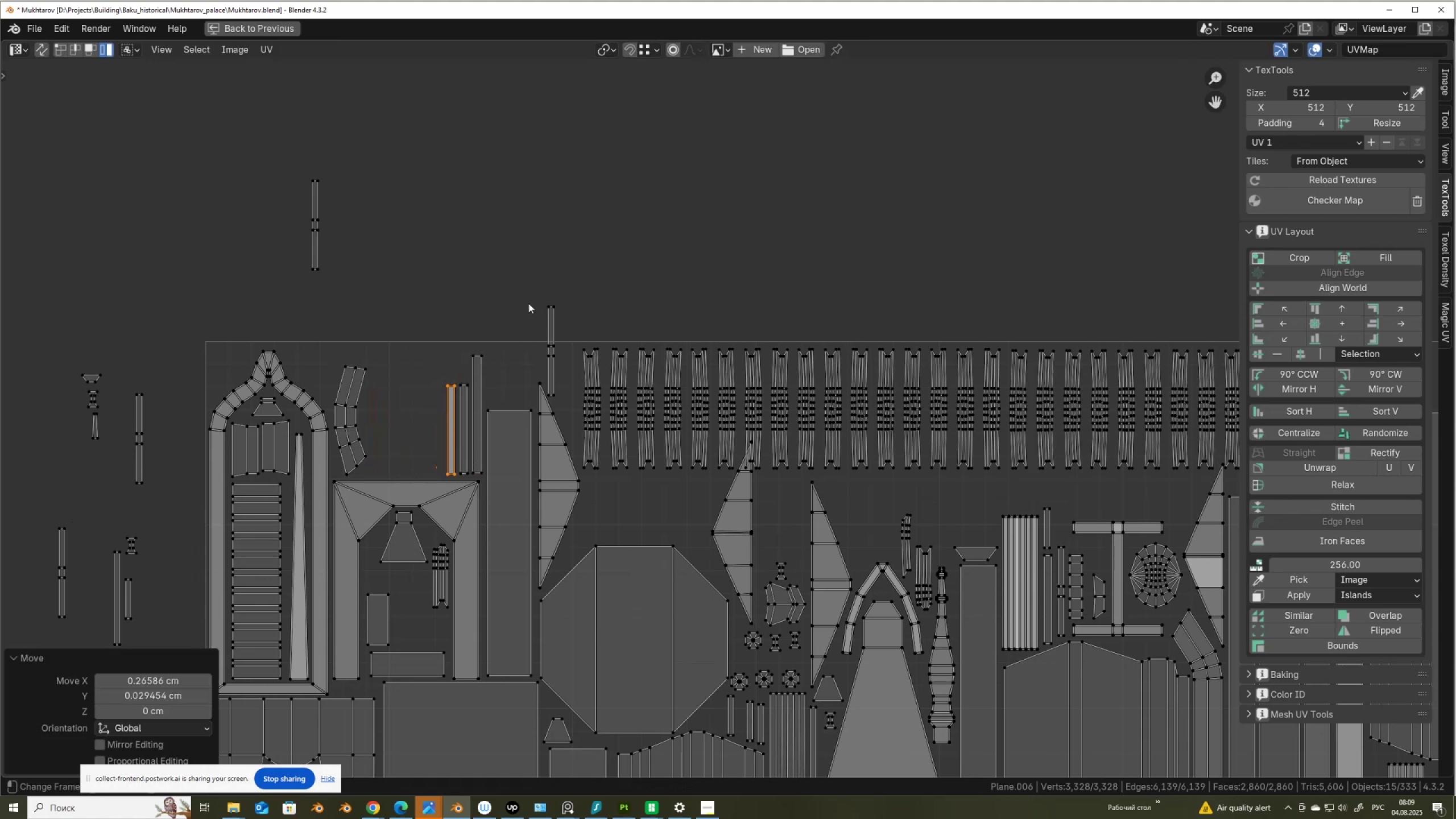 
left_click_drag(start_coordinate=[531, 299], to_coordinate=[565, 323])
 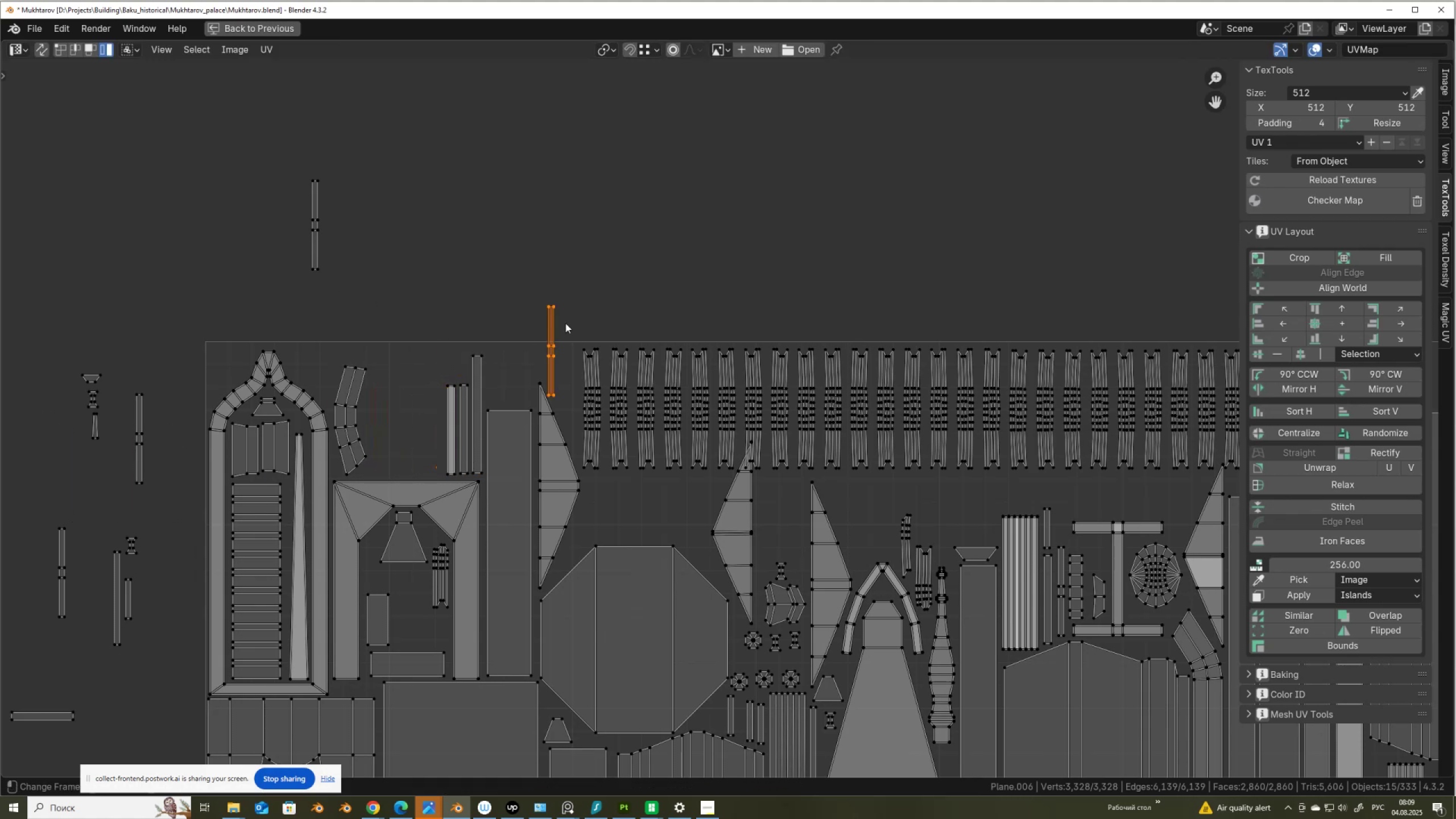 
key(G)
 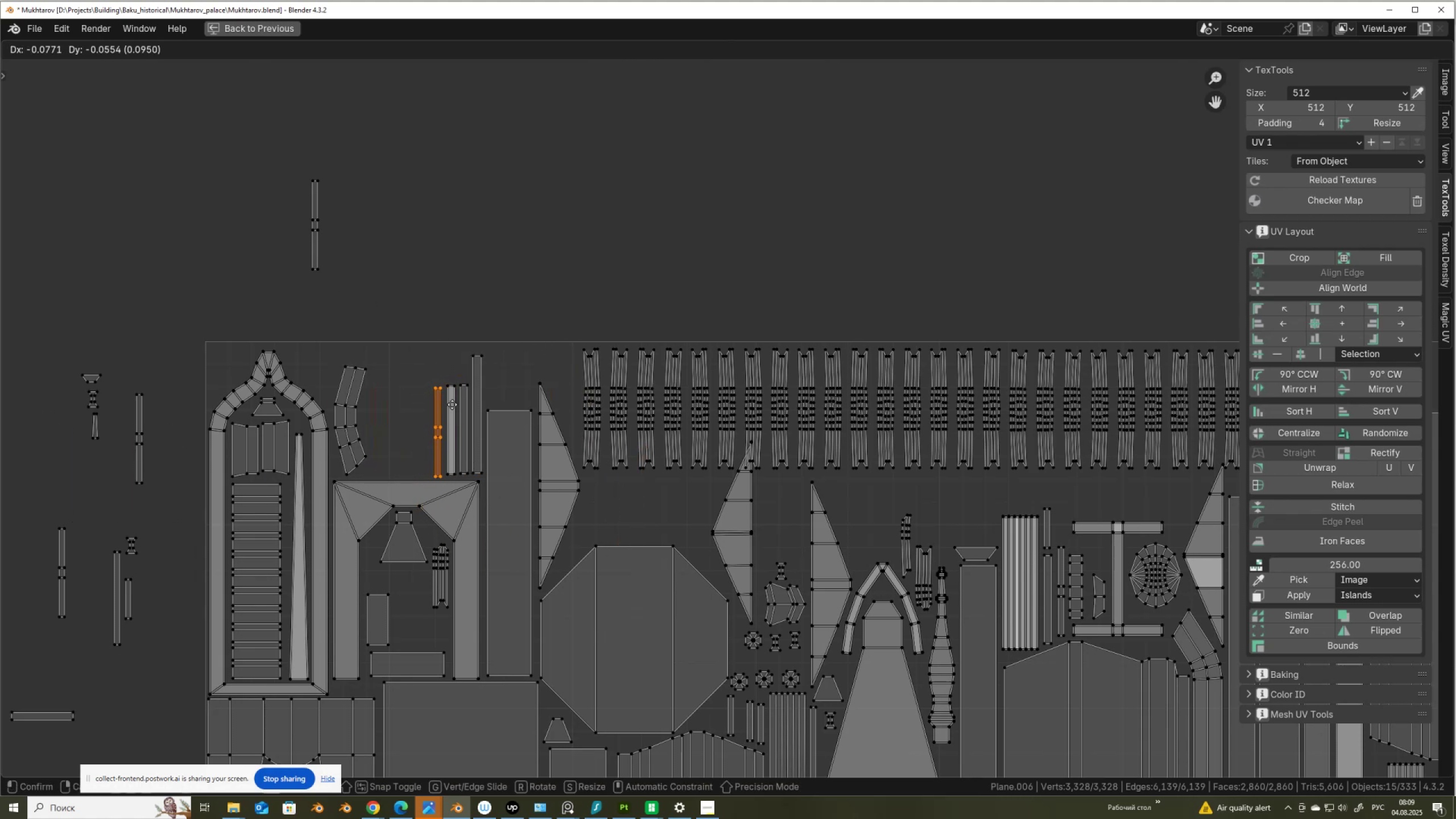 
left_click([454, 402])
 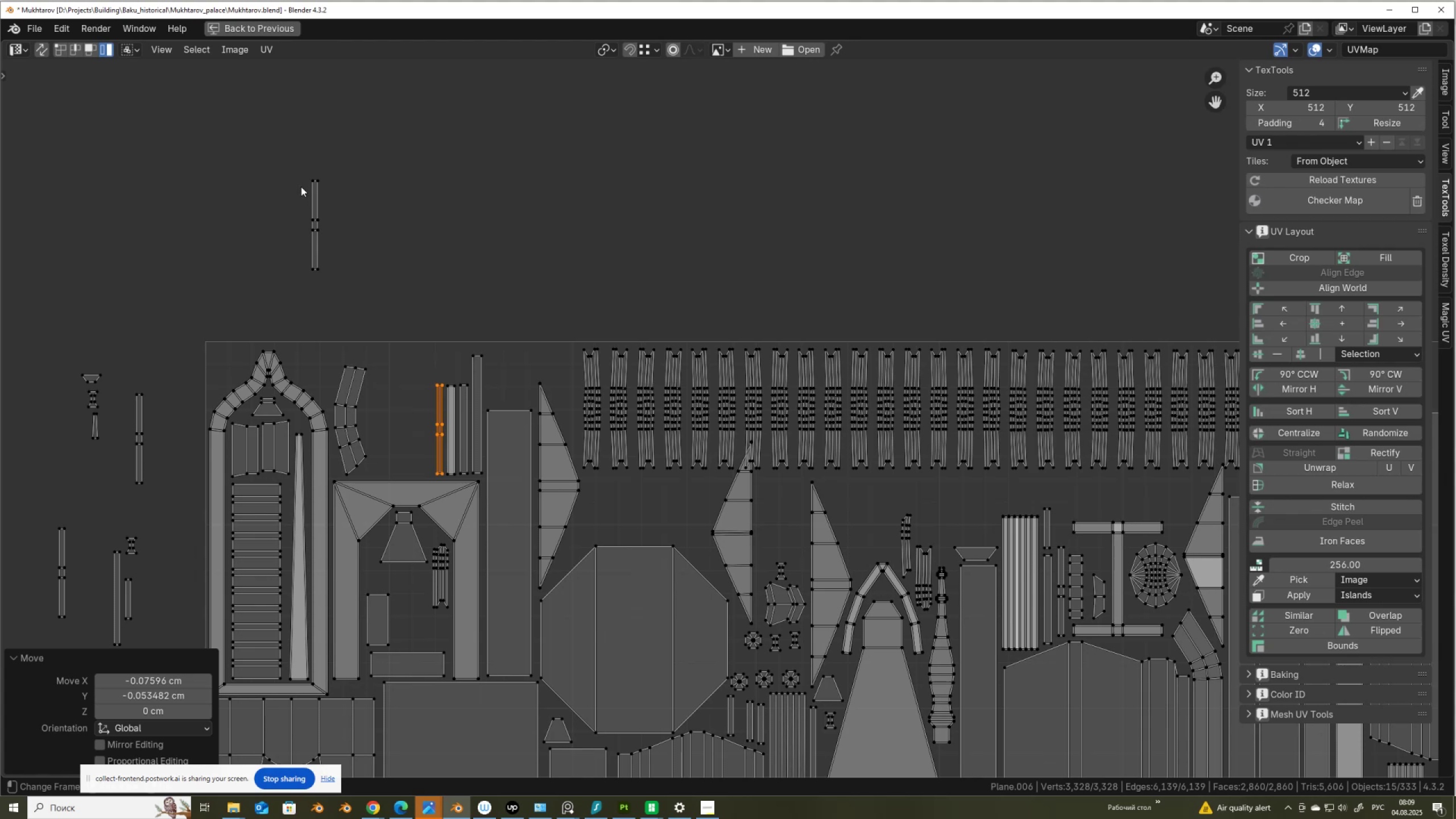 
left_click_drag(start_coordinate=[303, 168], to_coordinate=[345, 227])
 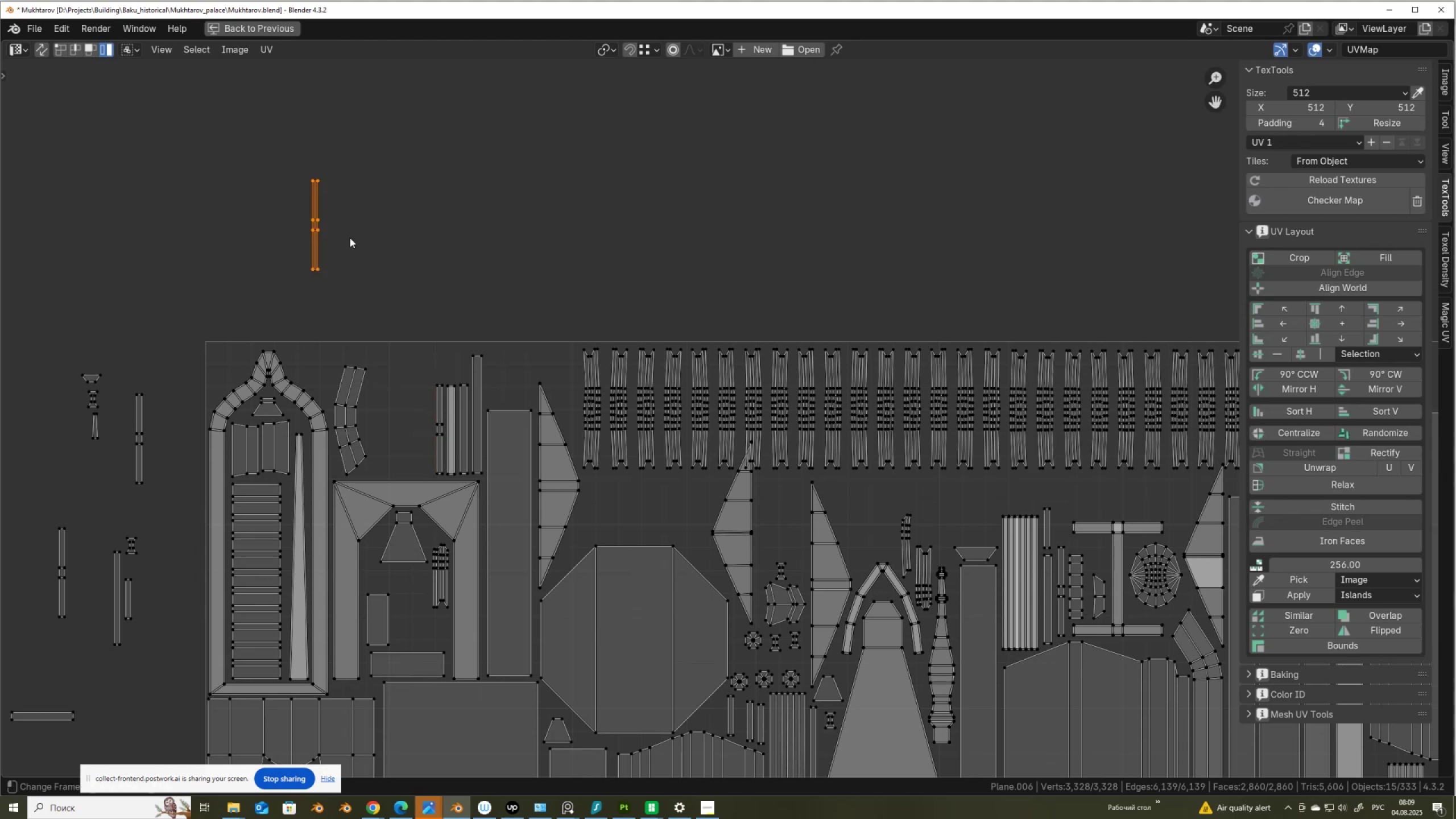 
key(G)
 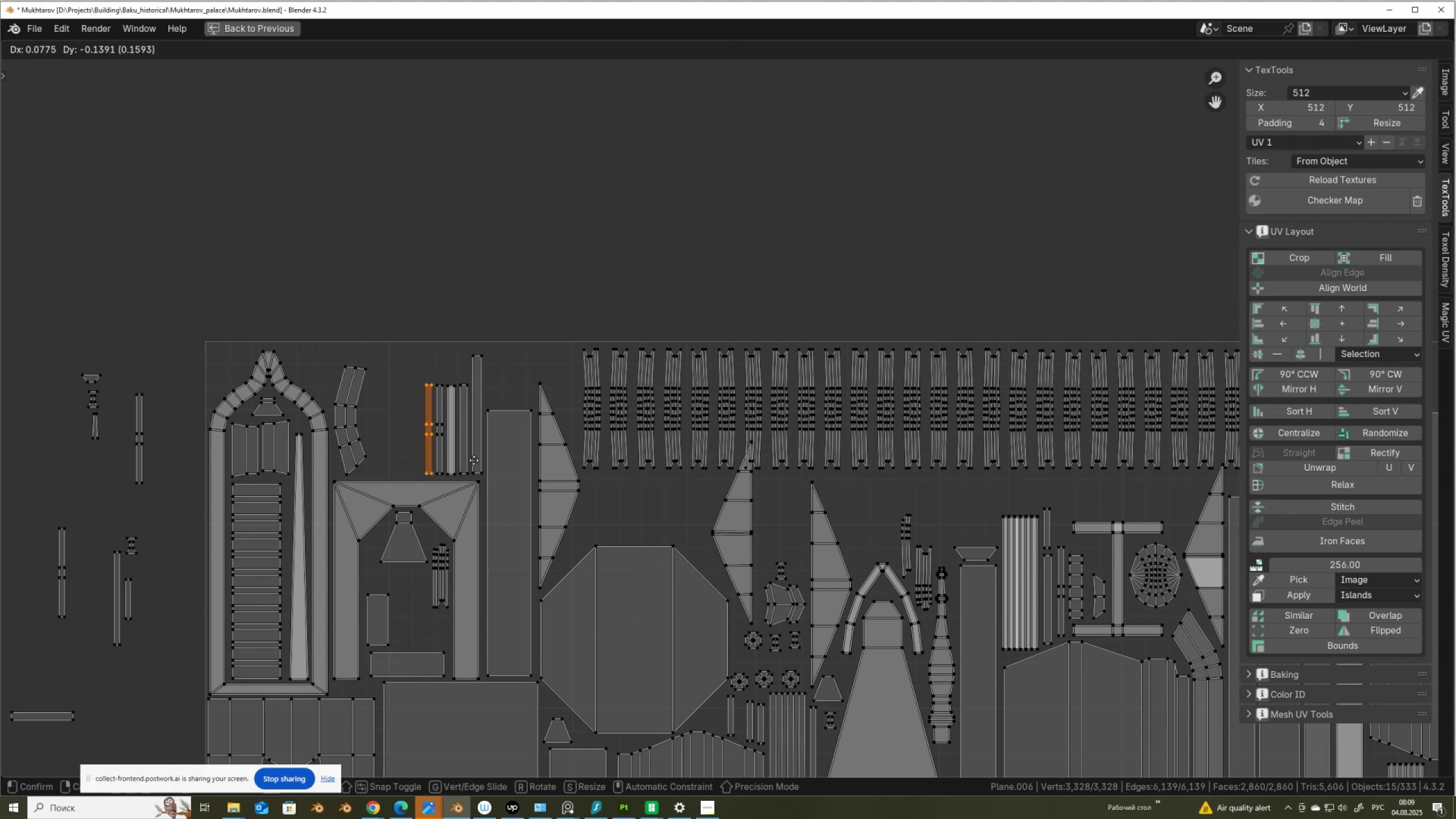 
left_click([474, 460])
 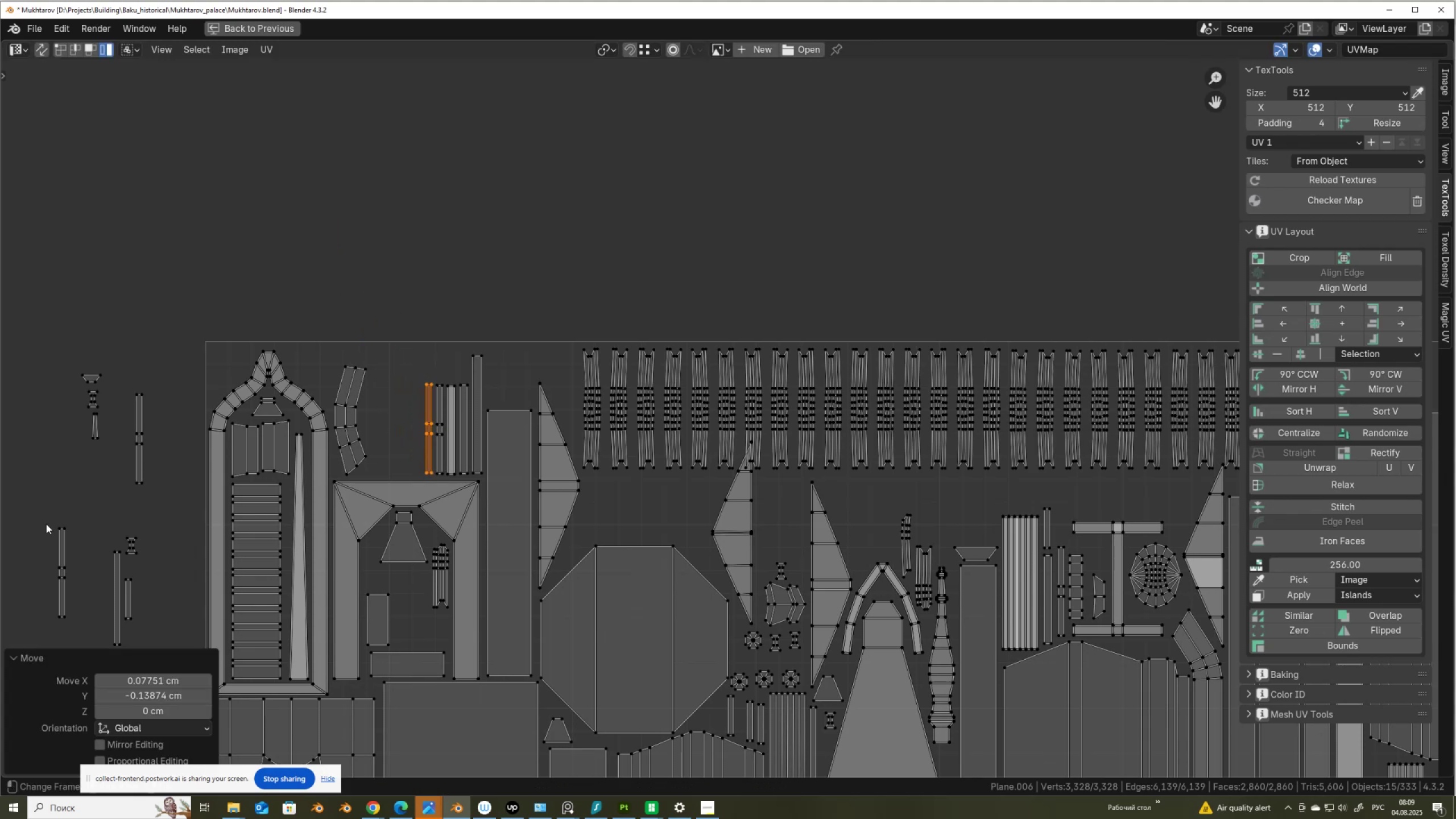 
left_click_drag(start_coordinate=[44, 522], to_coordinate=[78, 544])
 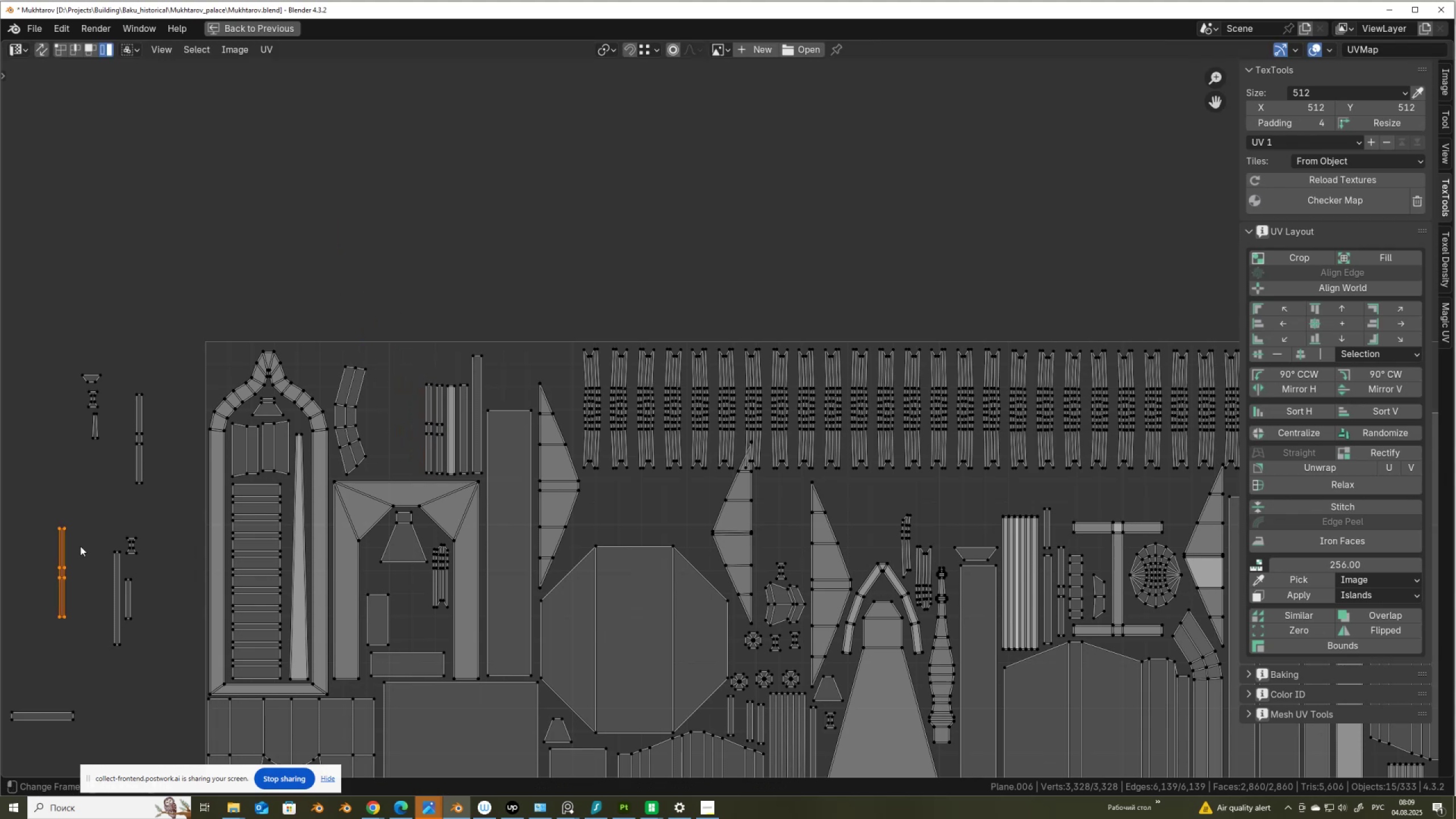 
key(G)
 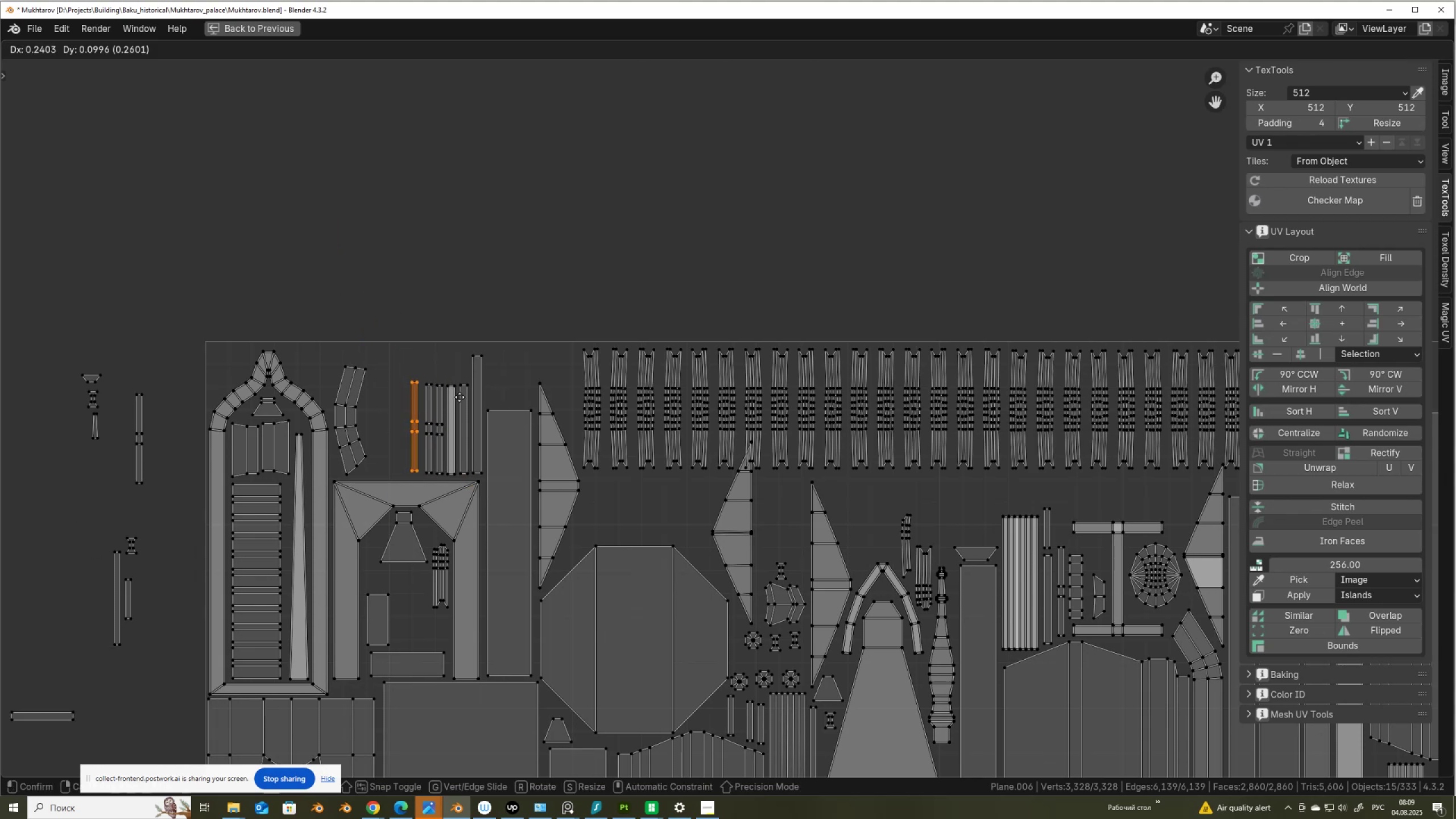 
left_click([461, 398])
 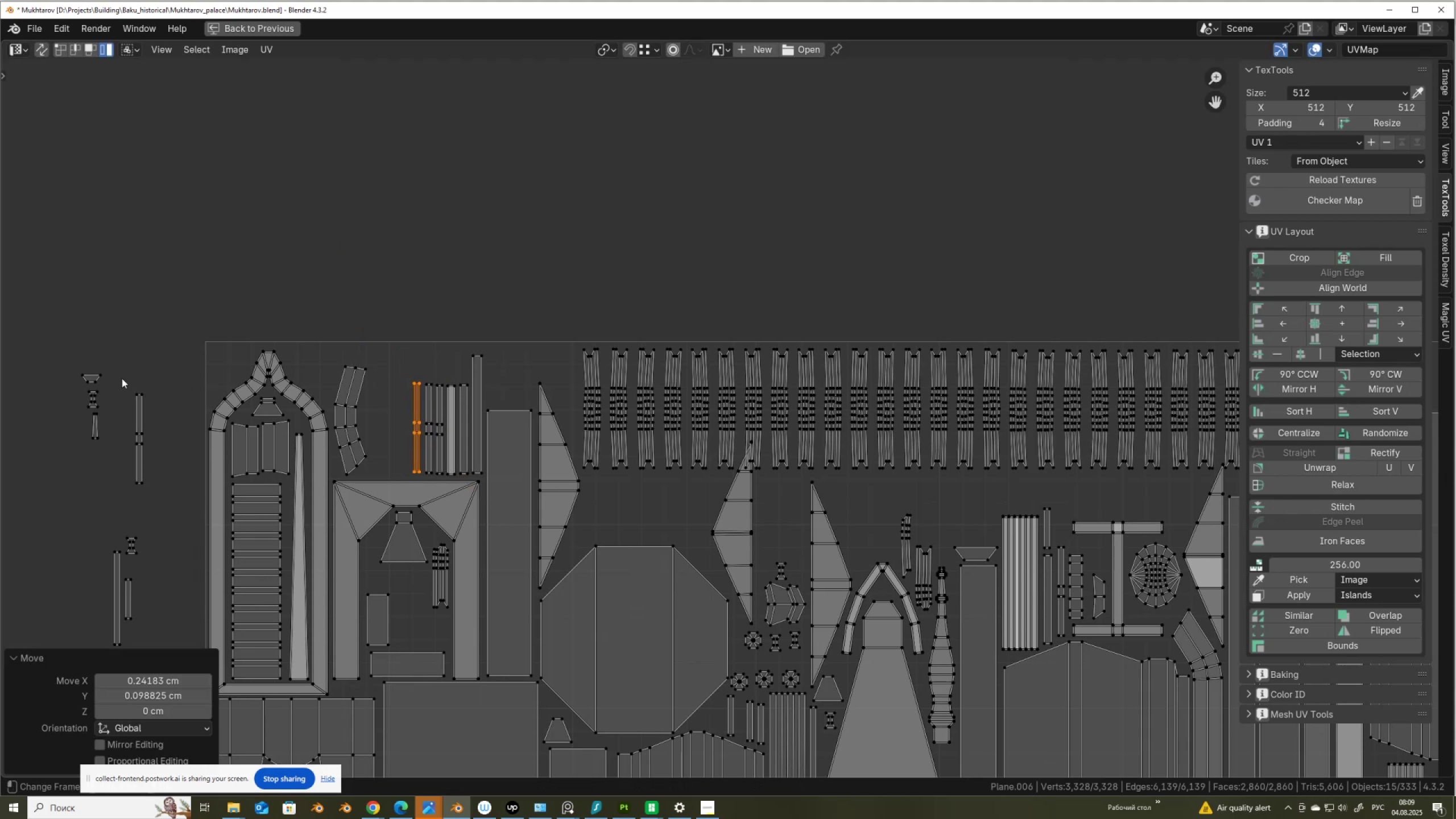 
left_click_drag(start_coordinate=[122, 382], to_coordinate=[165, 422])
 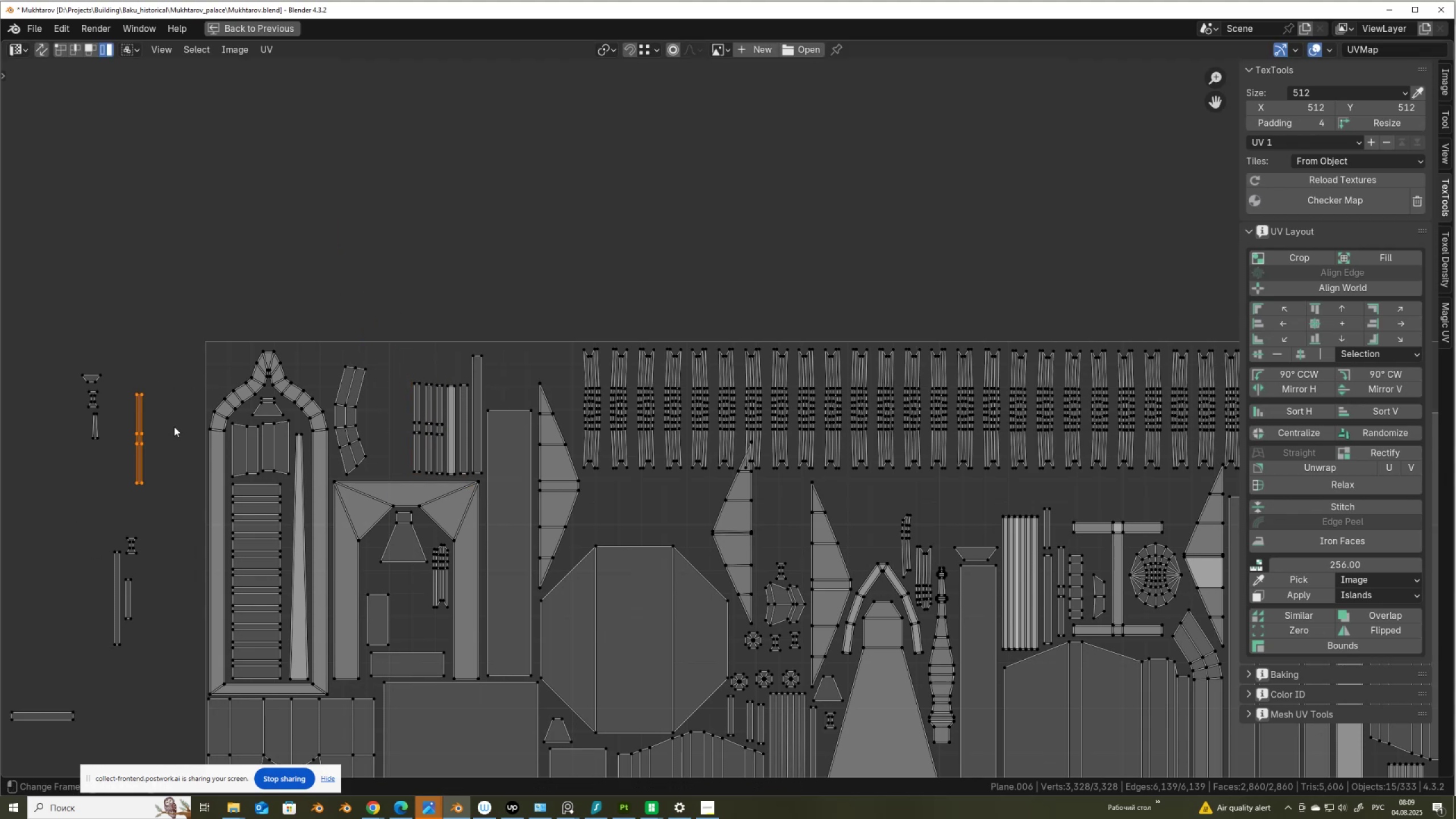 
key(G)
 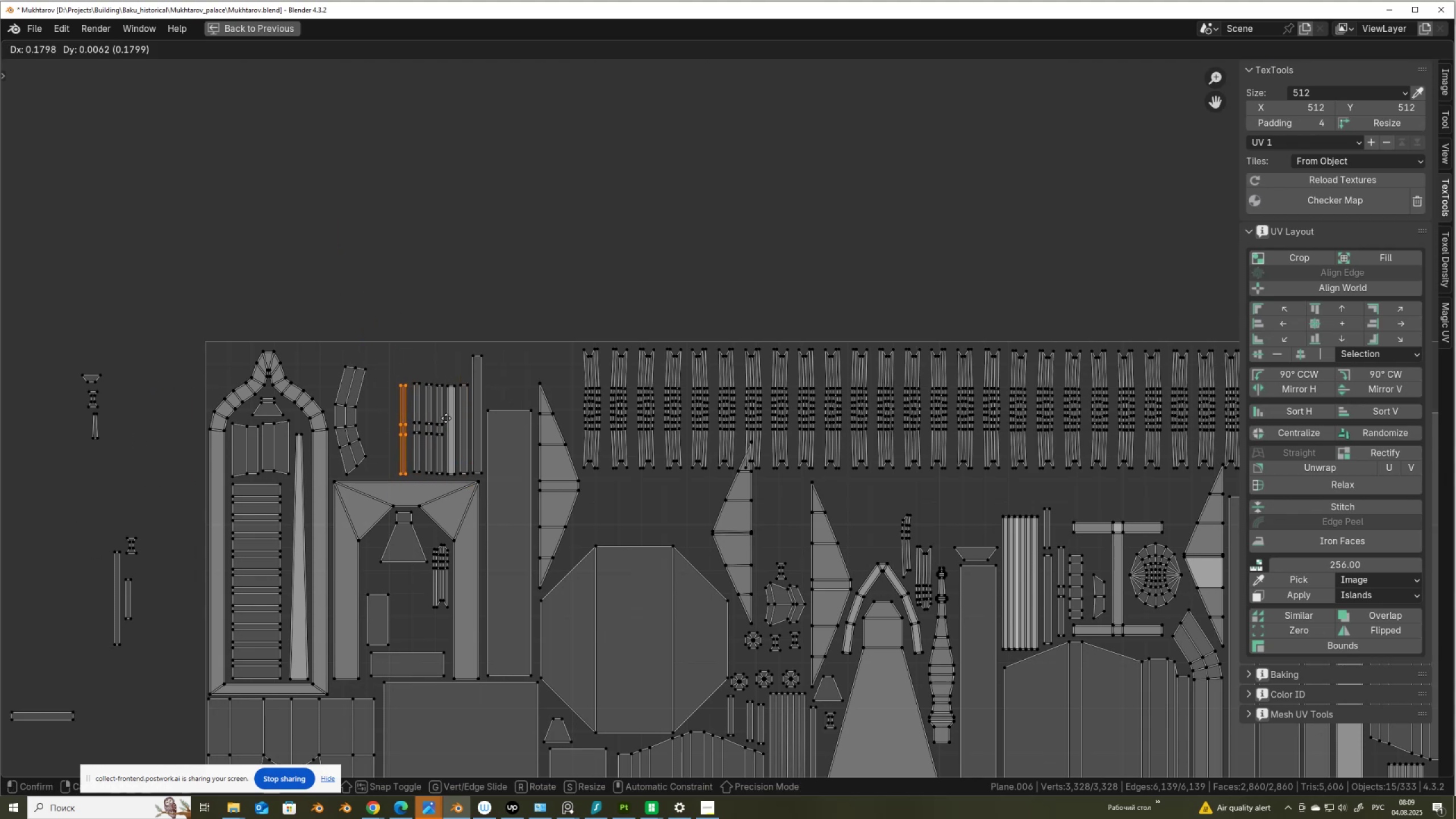 
left_click([446, 417])
 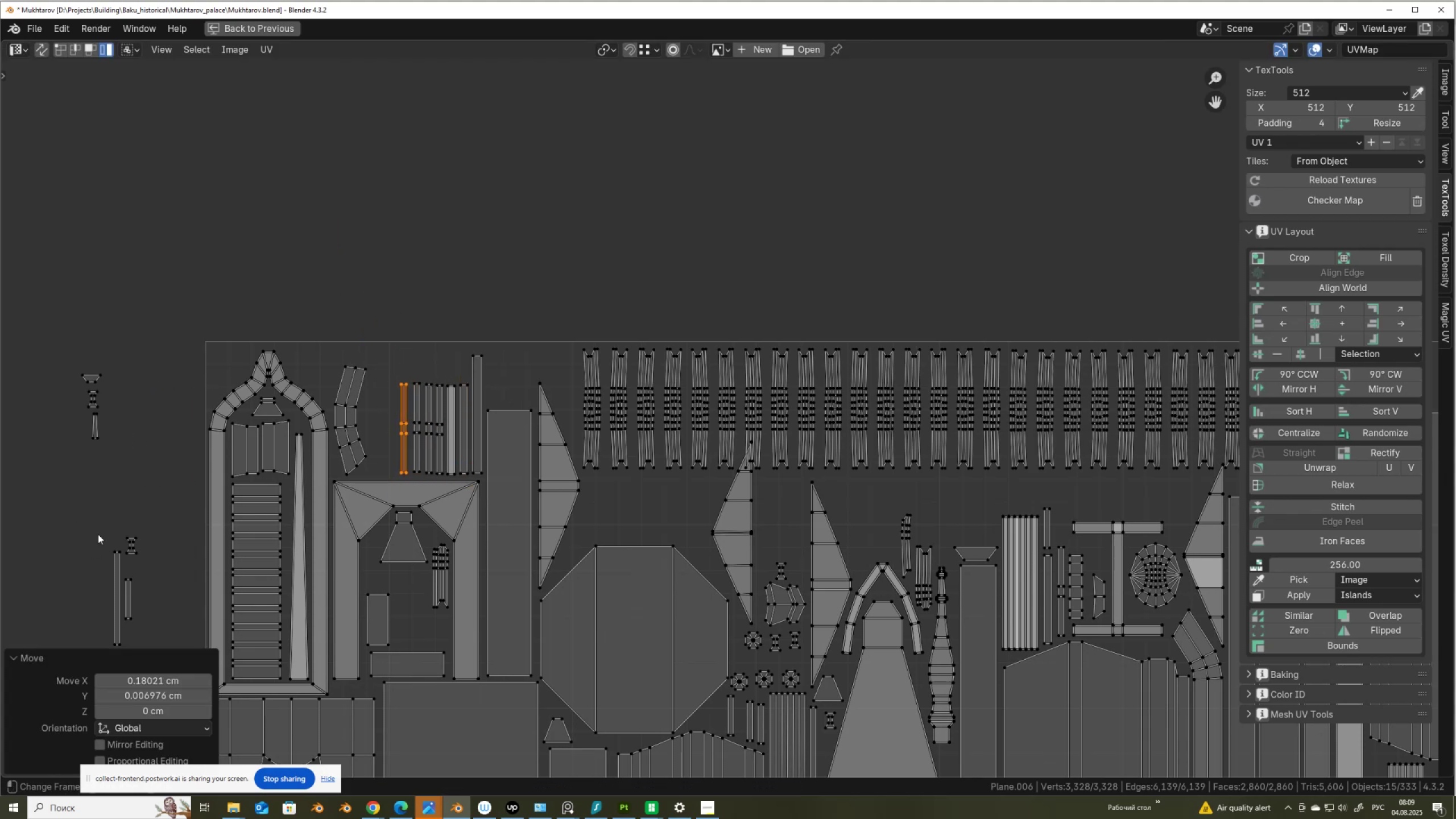 
left_click_drag(start_coordinate=[100, 534], to_coordinate=[117, 557])
 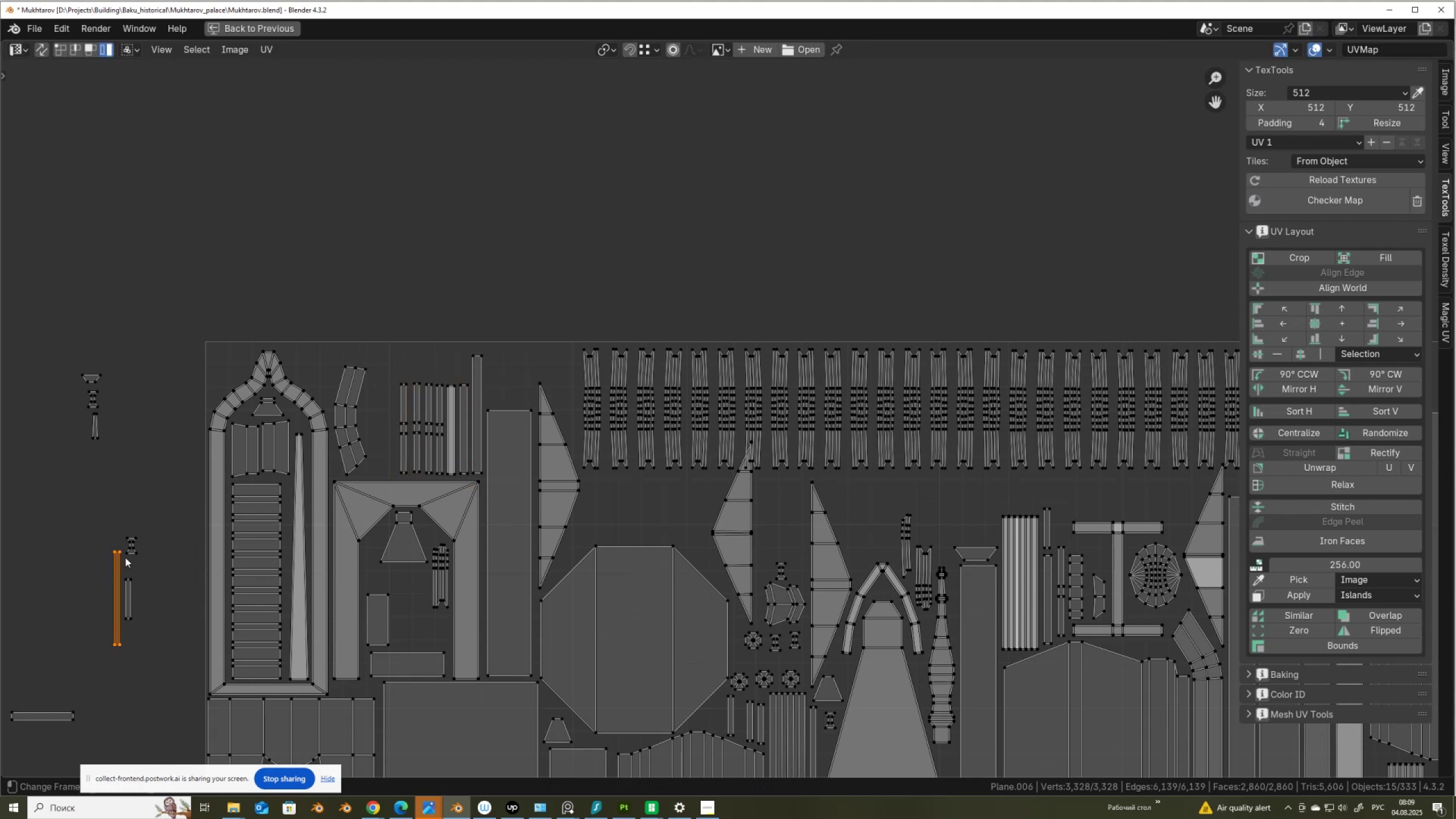 
key(G)
 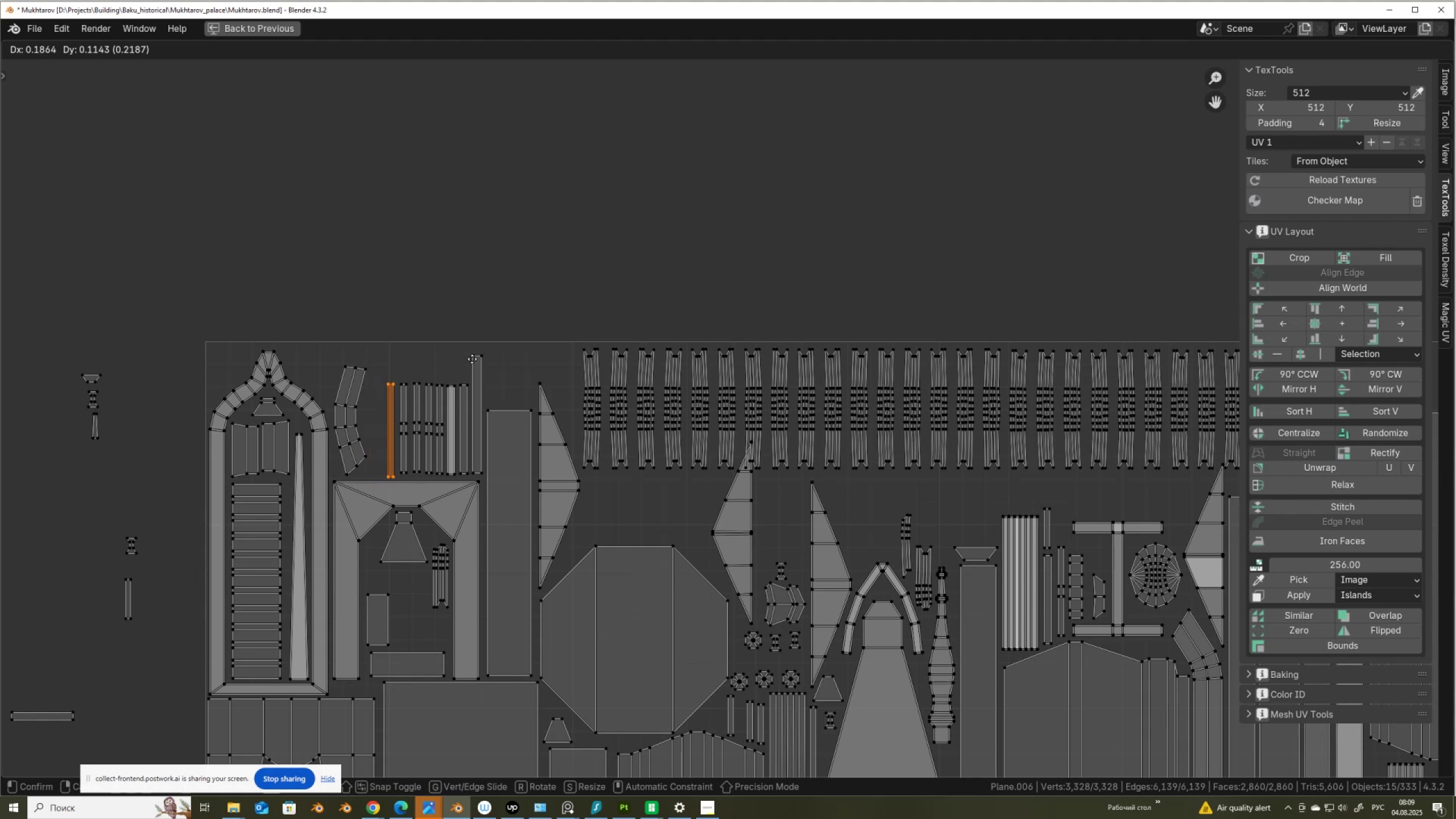 
left_click([474, 357])
 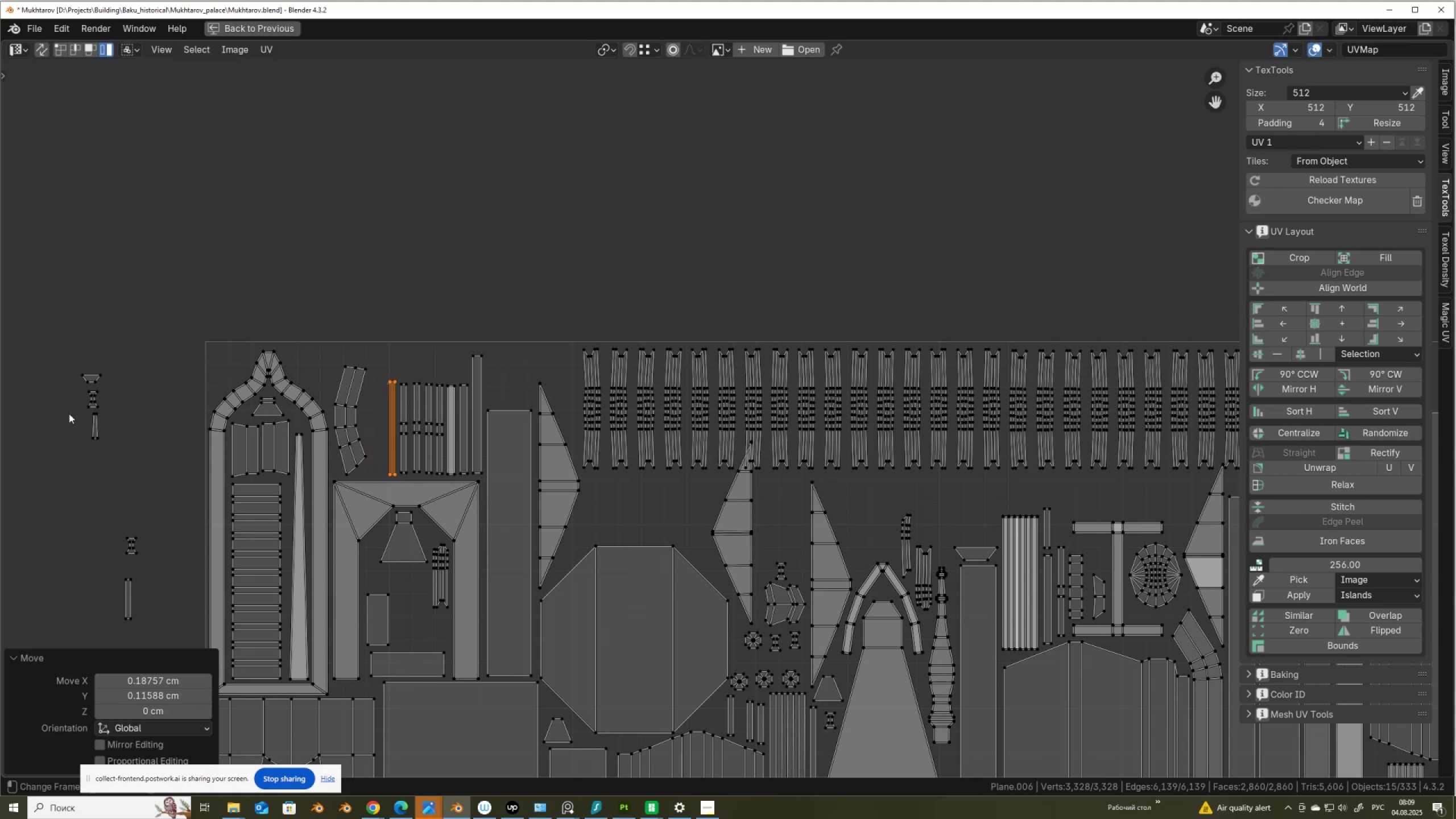 
left_click_drag(start_coordinate=[65, 357], to_coordinate=[122, 440])
 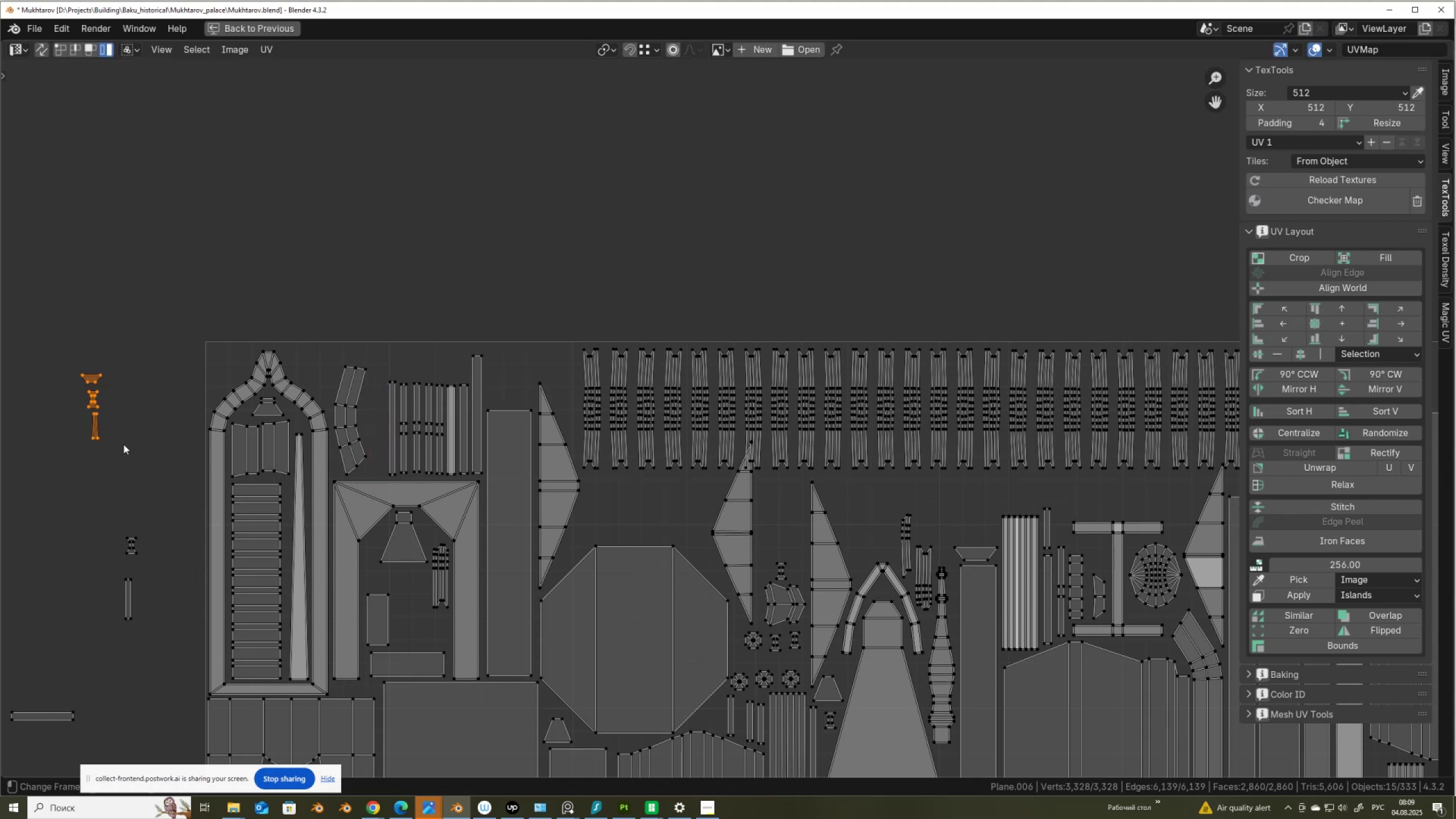 
key(G)
 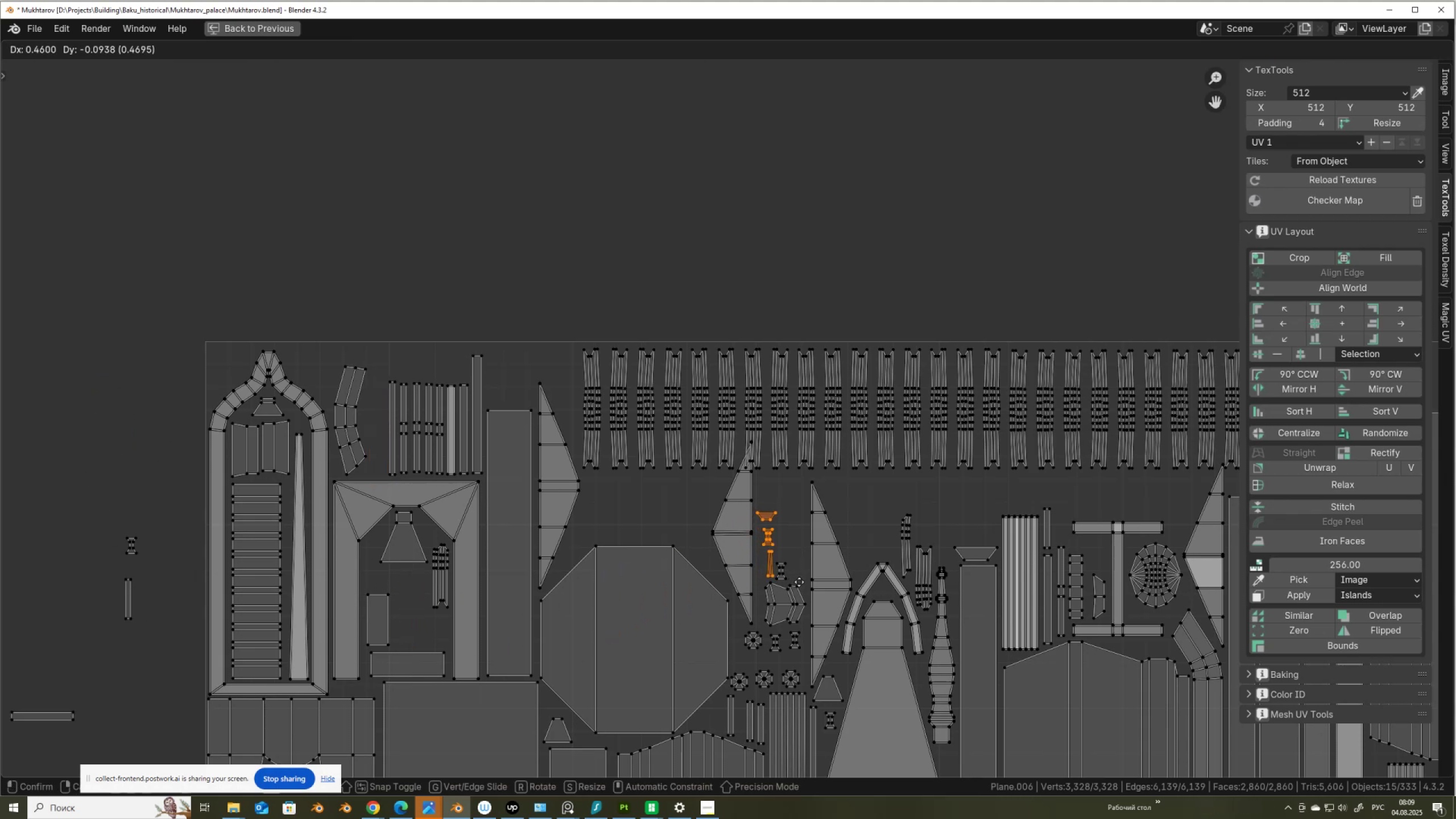 
left_click([797, 582])
 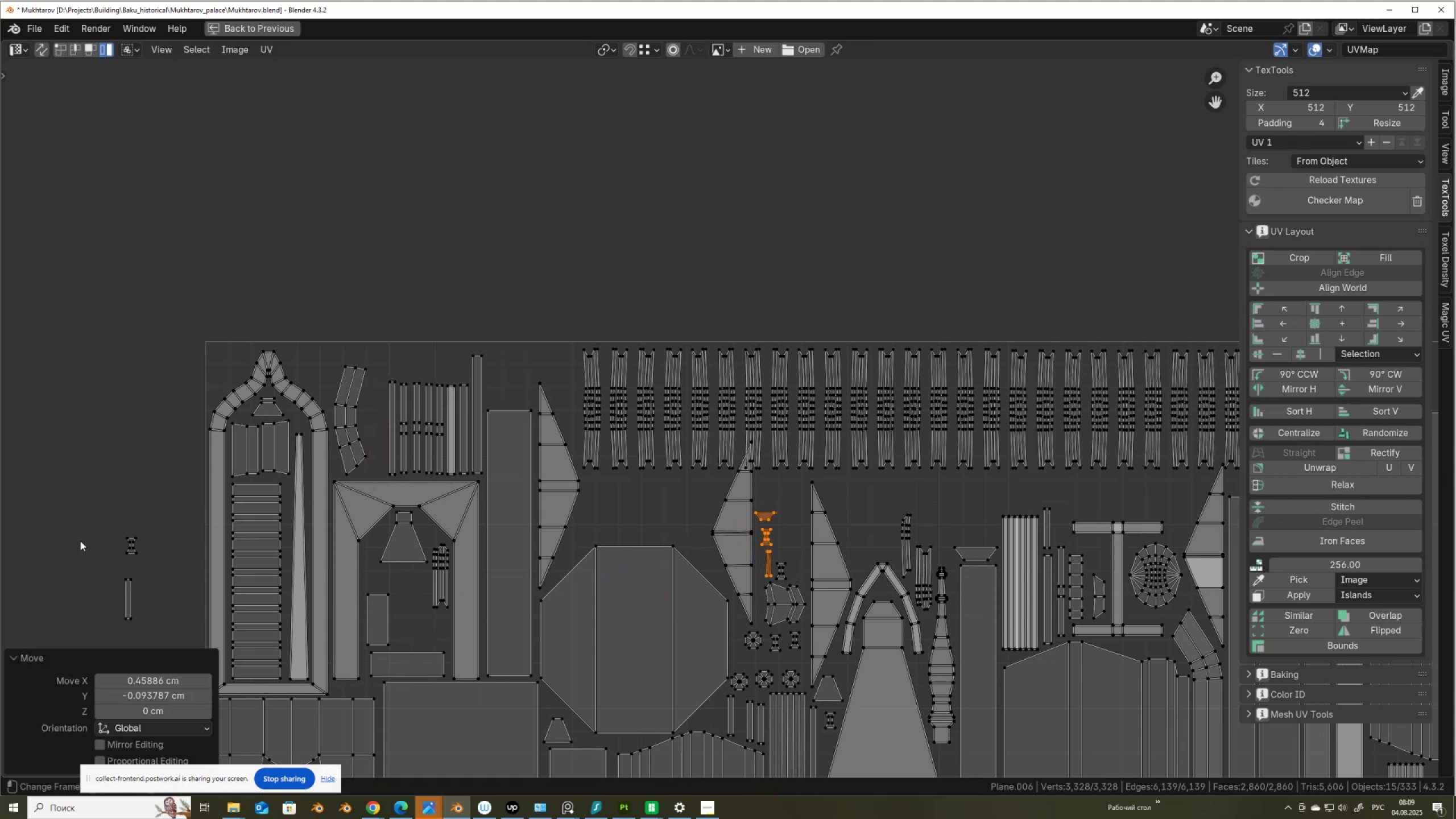 
left_click_drag(start_coordinate=[119, 531], to_coordinate=[147, 552])
 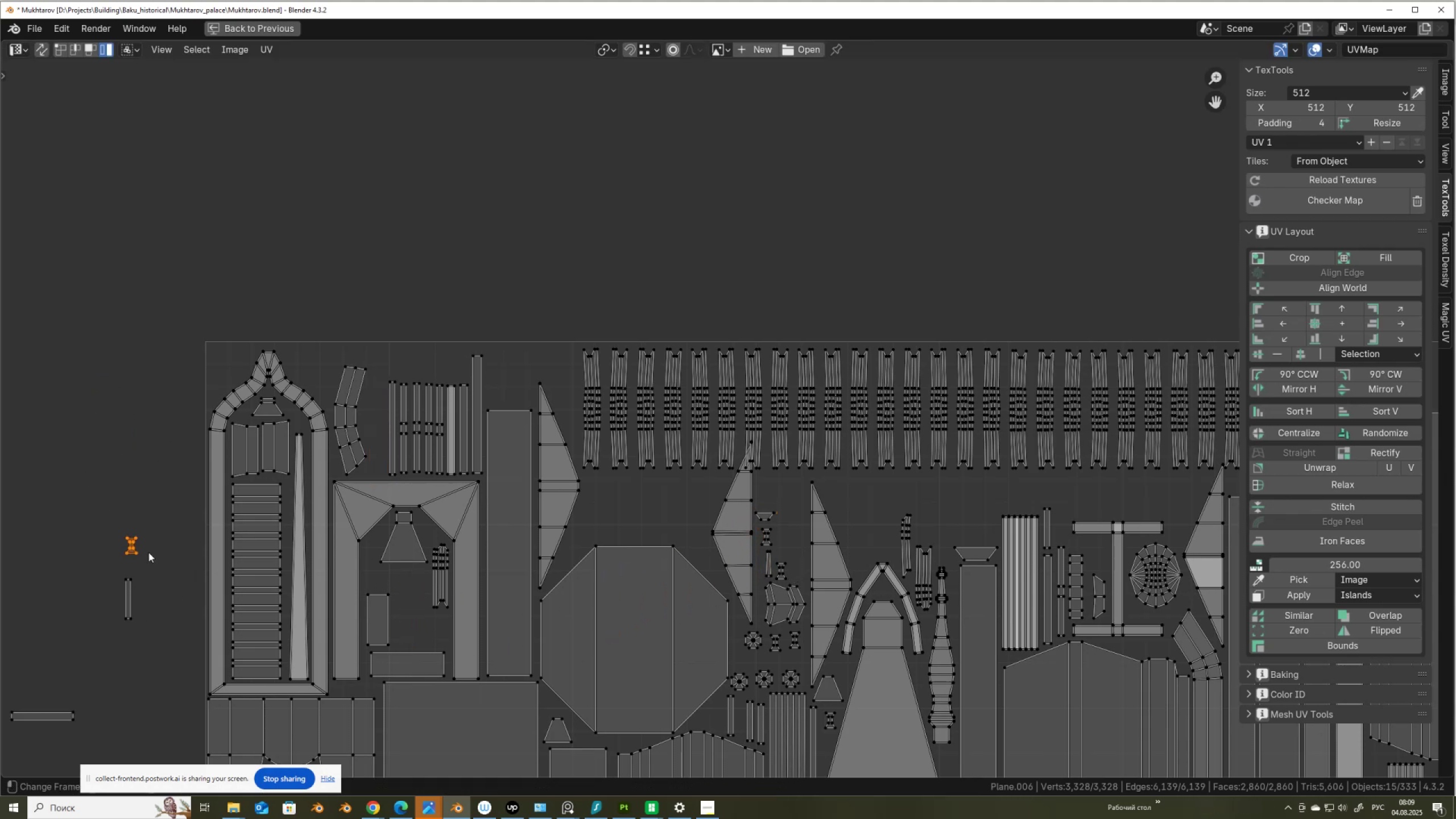 
key(G)
 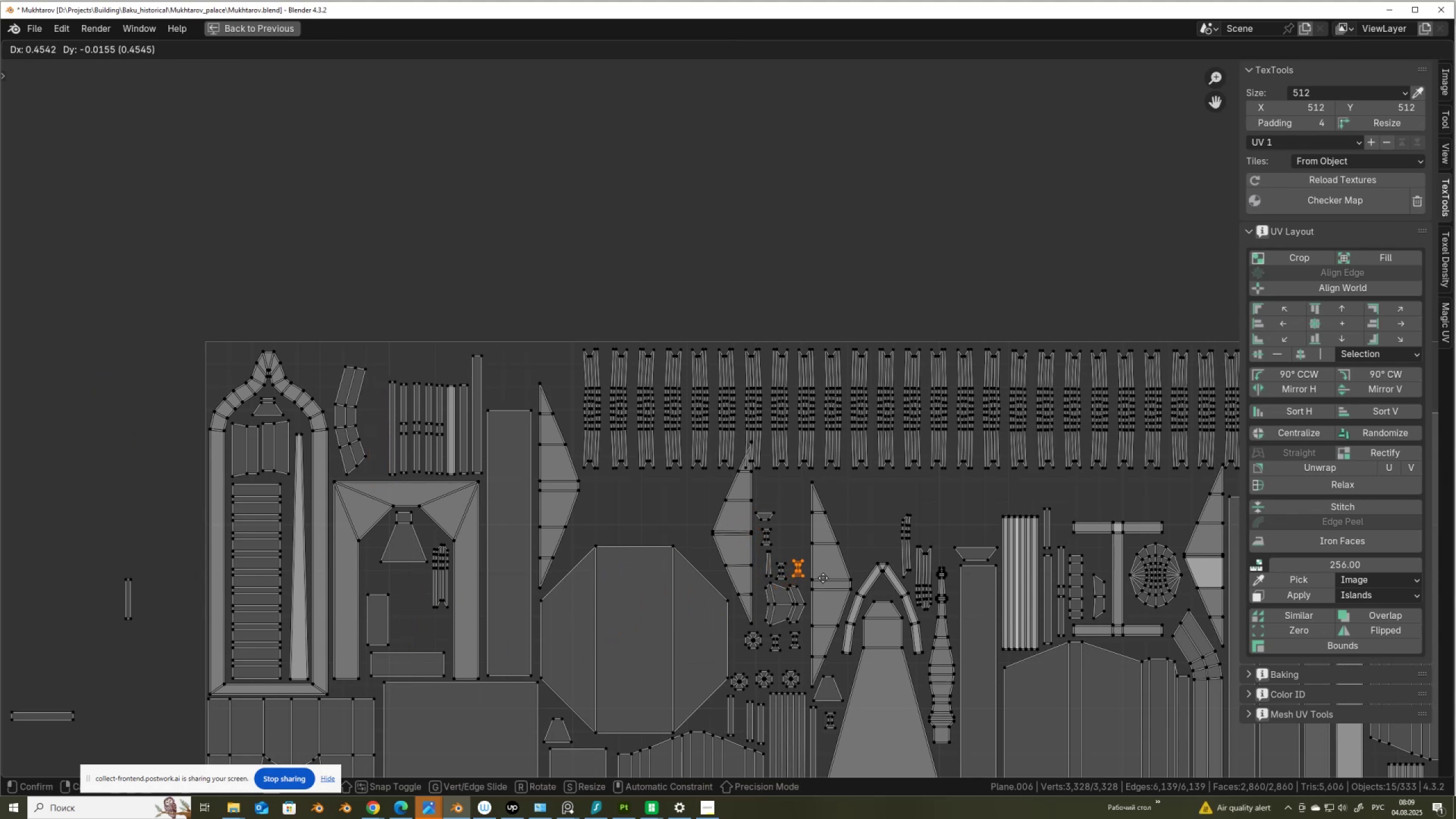 
left_click([823, 580])
 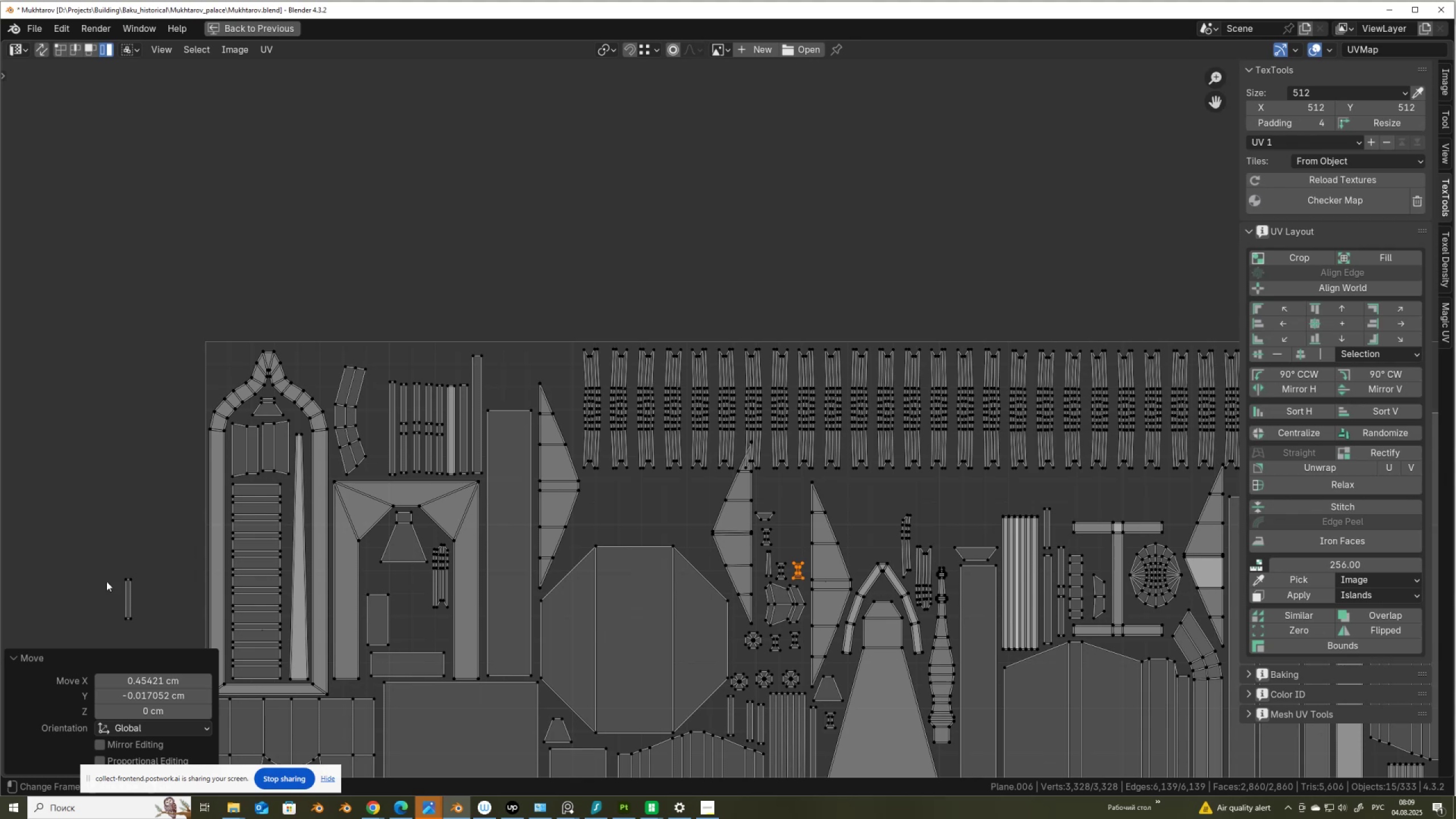 
left_click_drag(start_coordinate=[107, 563], to_coordinate=[139, 599])
 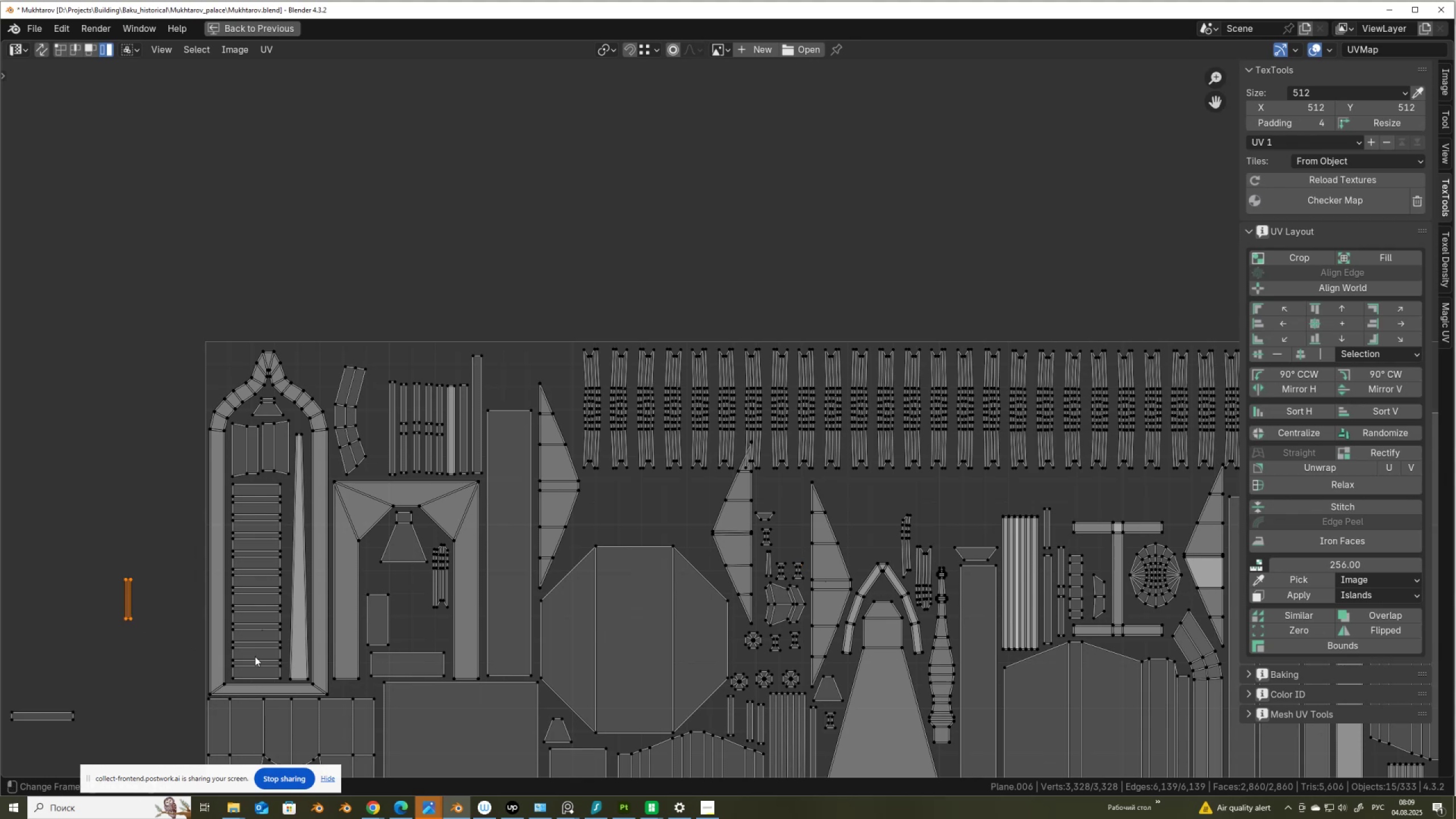 
key(G)
 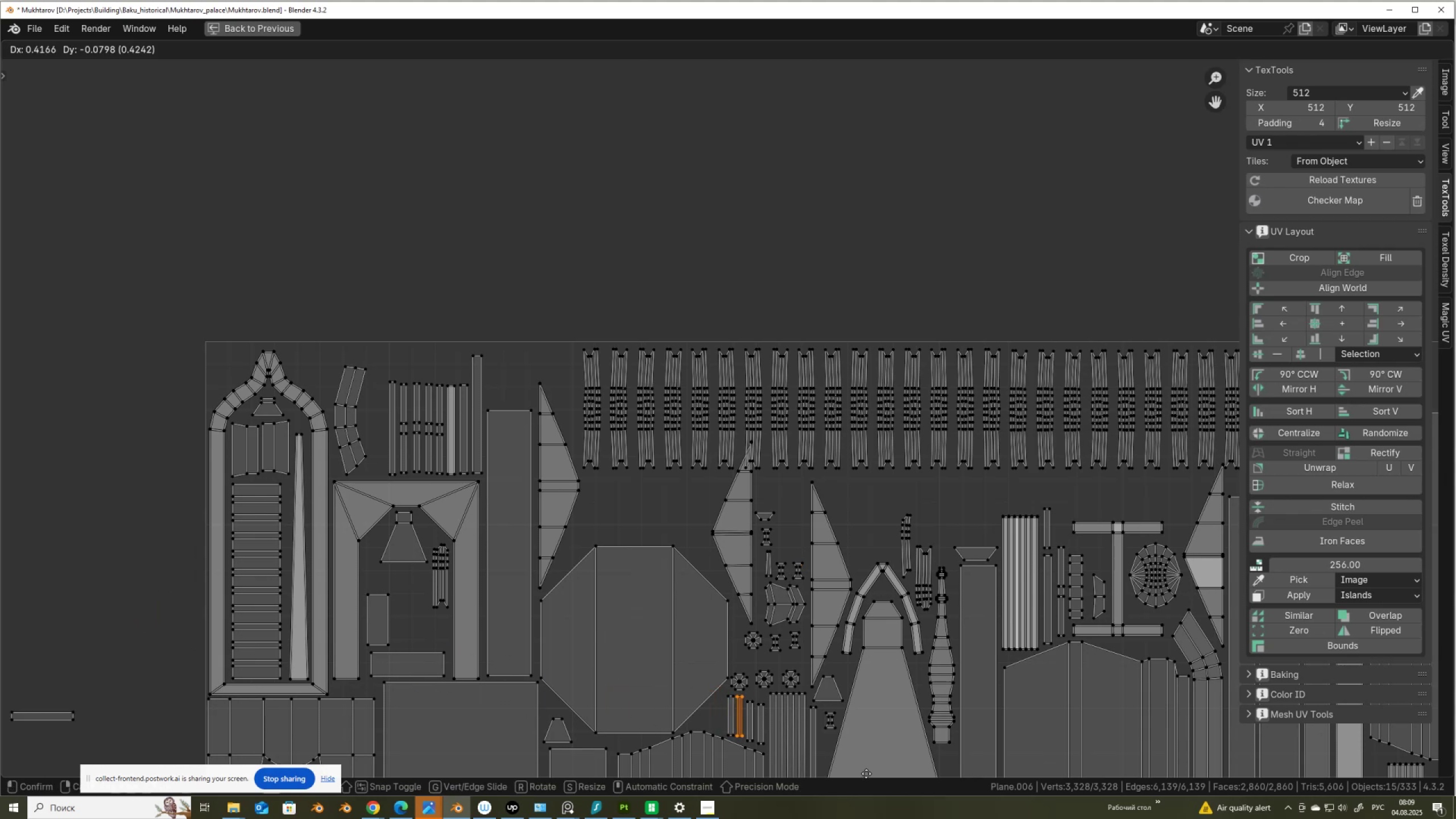 
left_click([867, 774])
 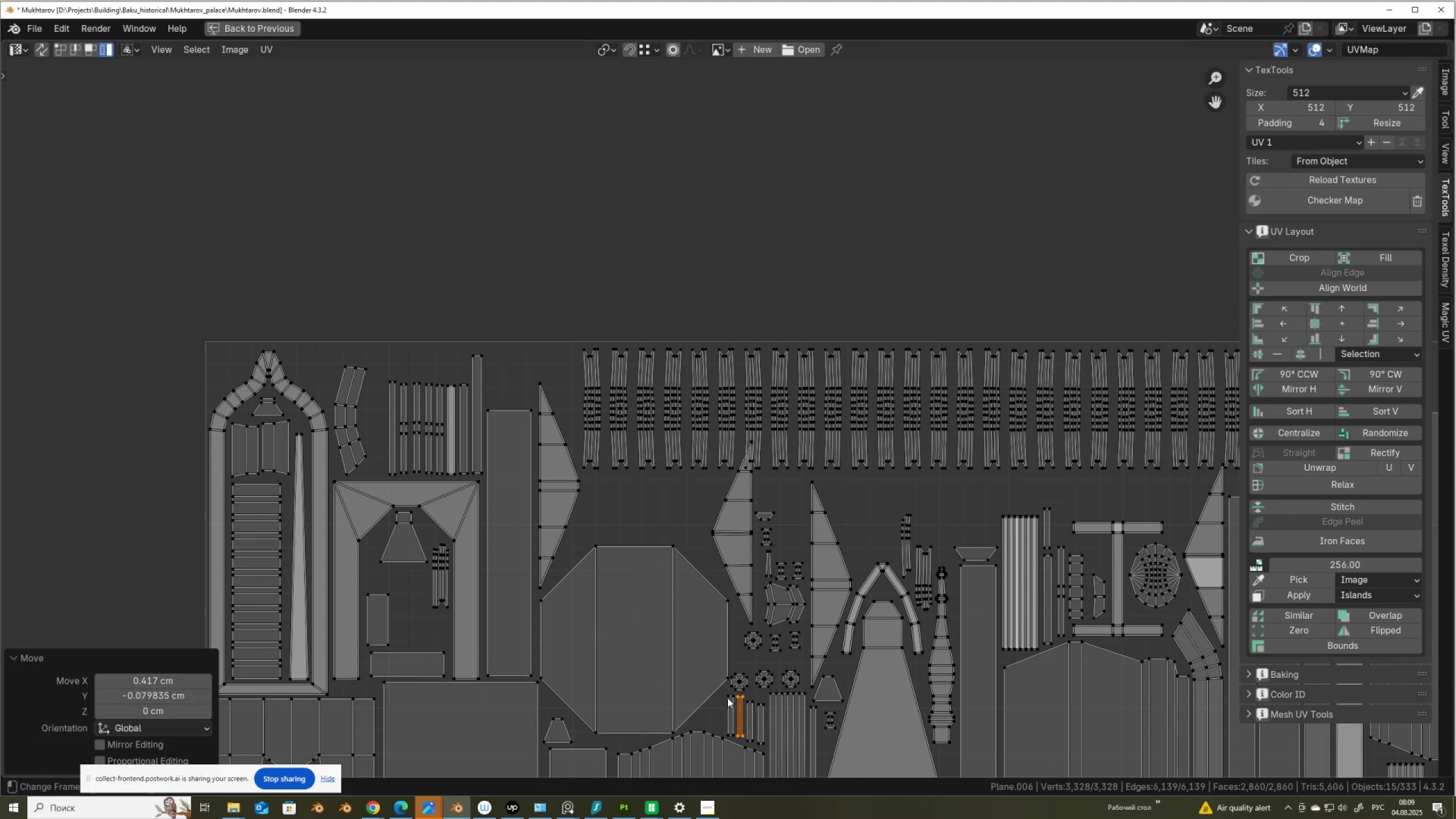 
left_click_drag(start_coordinate=[727, 692], to_coordinate=[731, 700])
 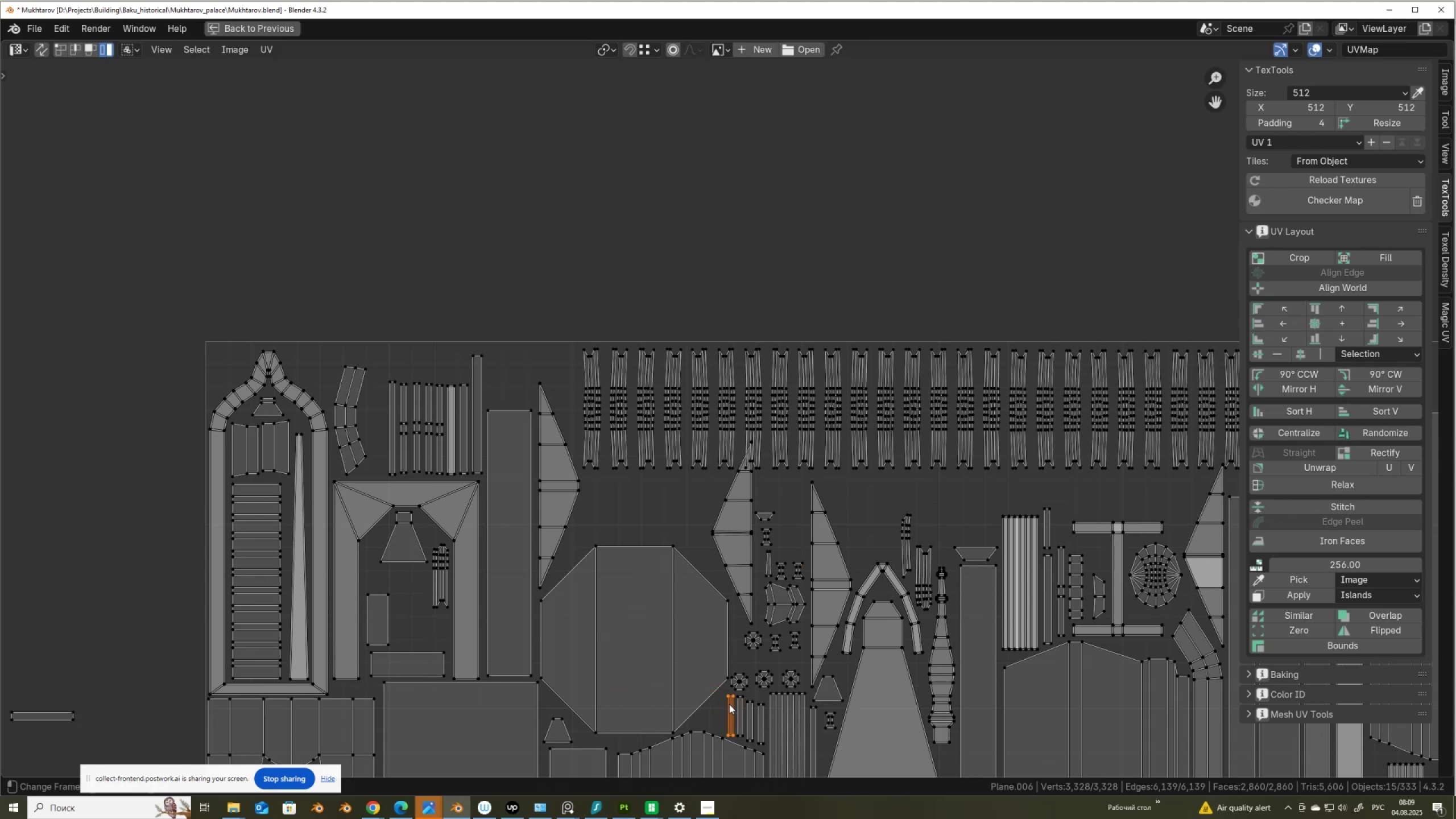 
key(G)
 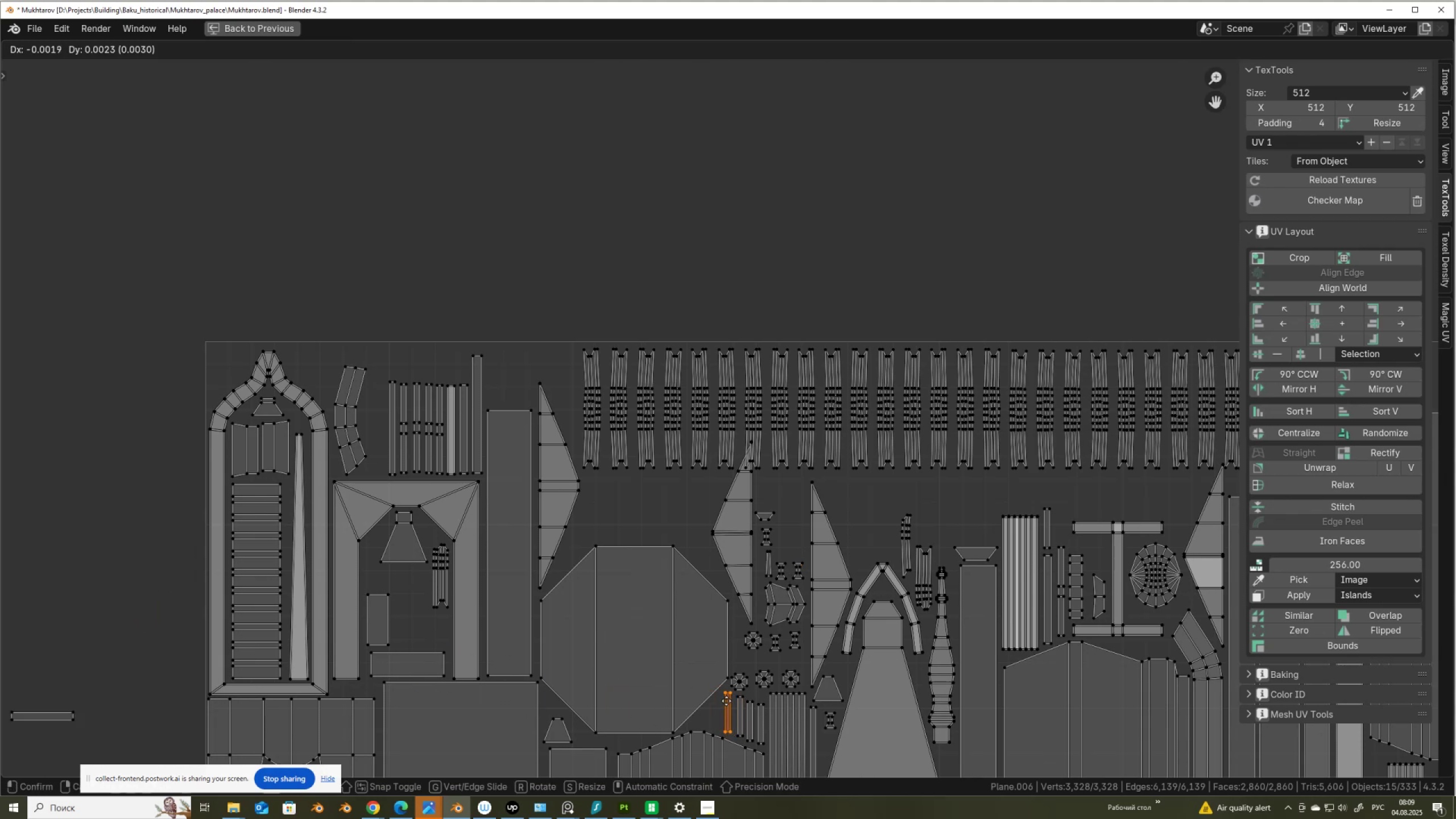 
left_click([726, 701])
 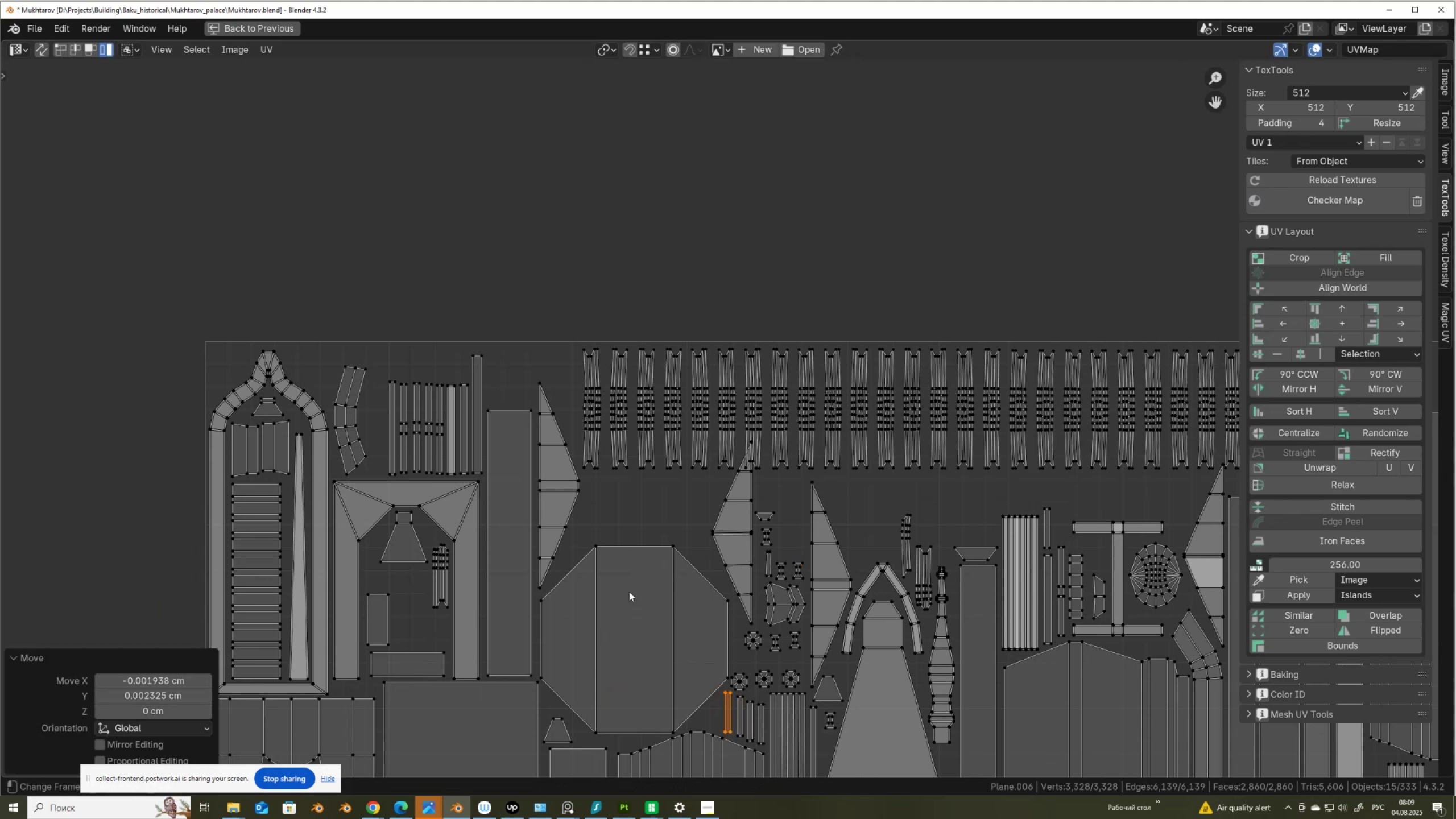 
scroll: coordinate [718, 606], scroll_direction: down, amount: 5.0
 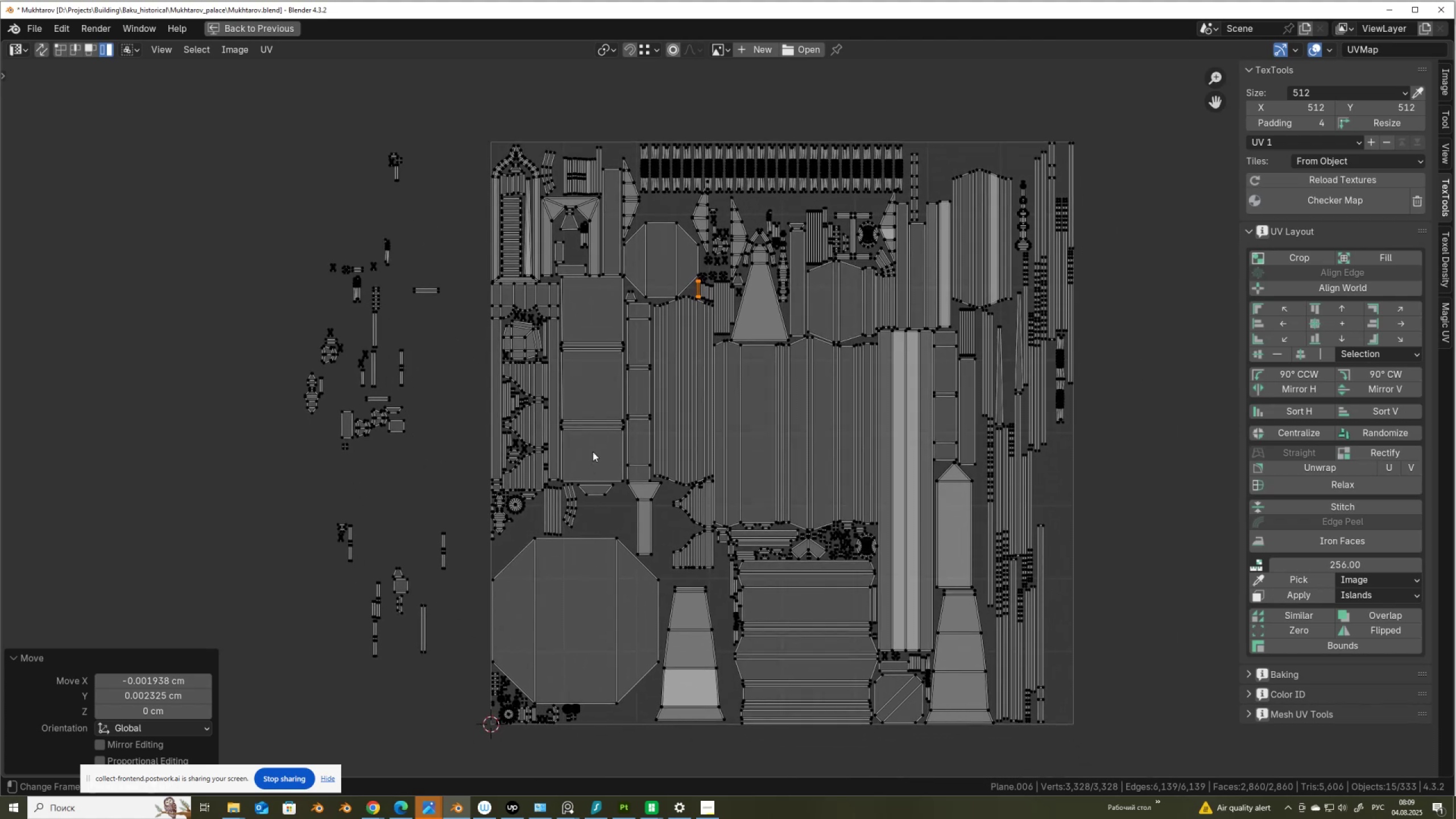 
scroll: coordinate [375, 408], scroll_direction: up, amount: 3.0
 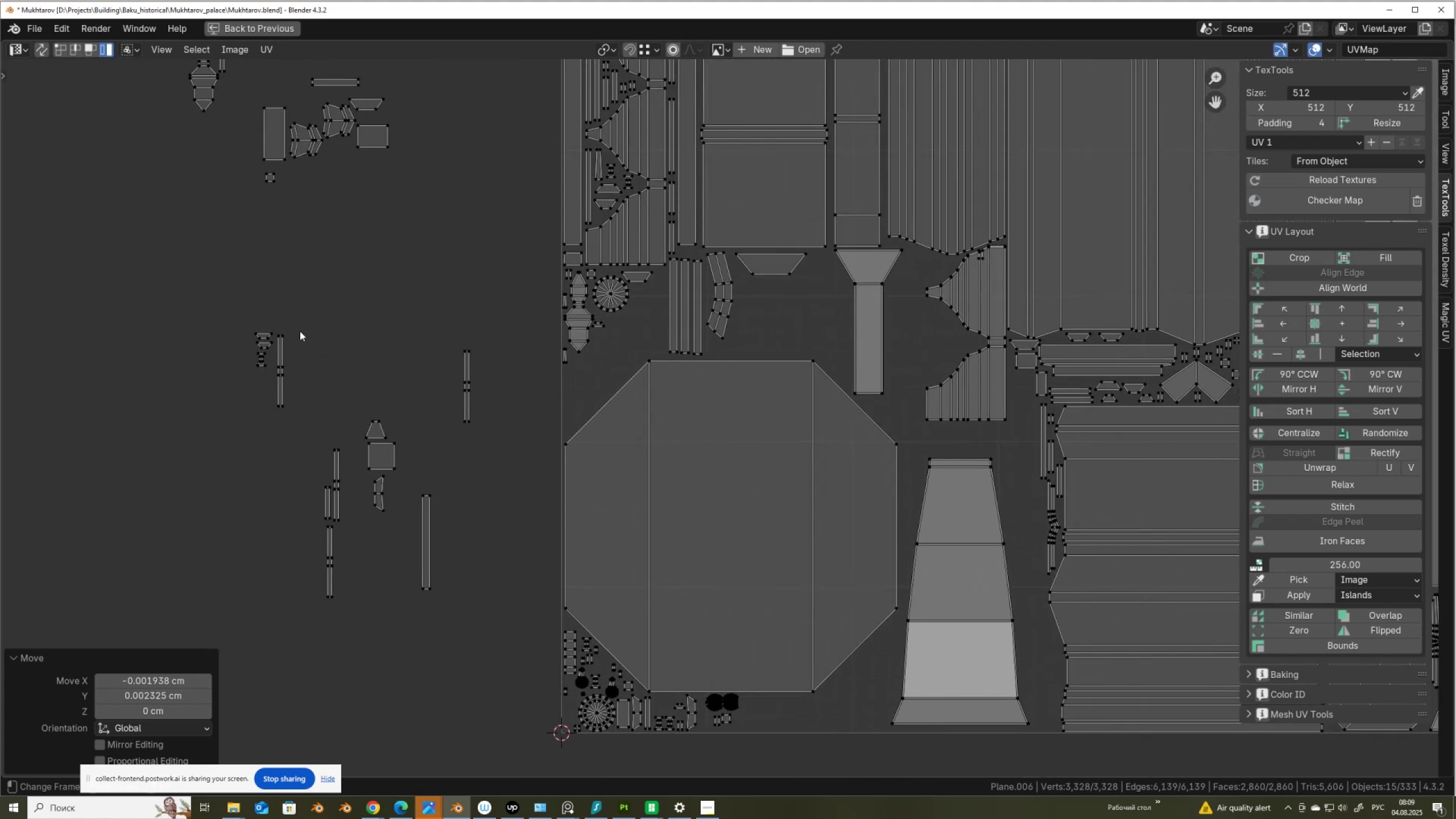 
left_click_drag(start_coordinate=[229, 326], to_coordinate=[267, 345])
 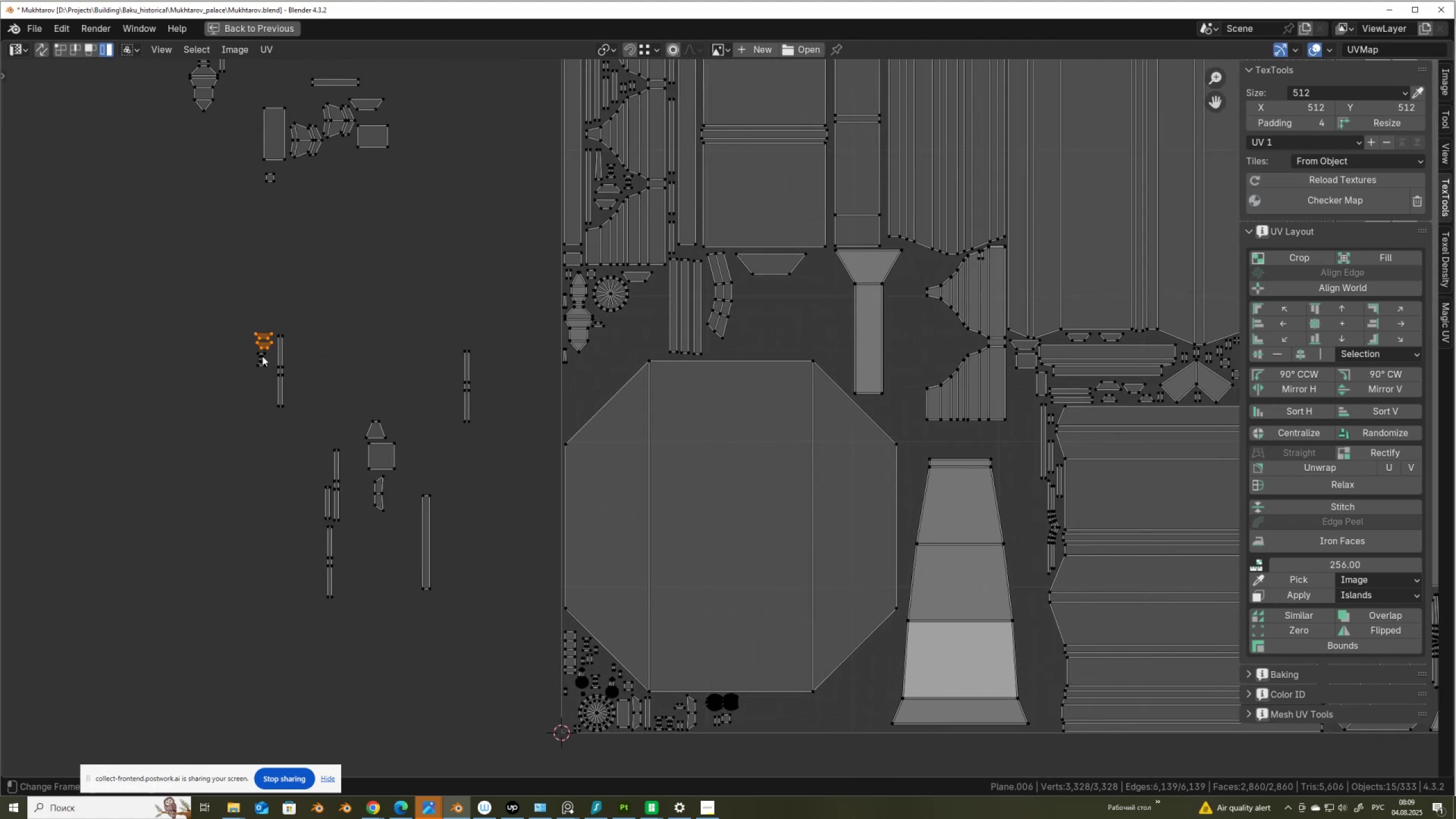 
left_click_drag(start_coordinate=[245, 325], to_coordinate=[263, 358])
 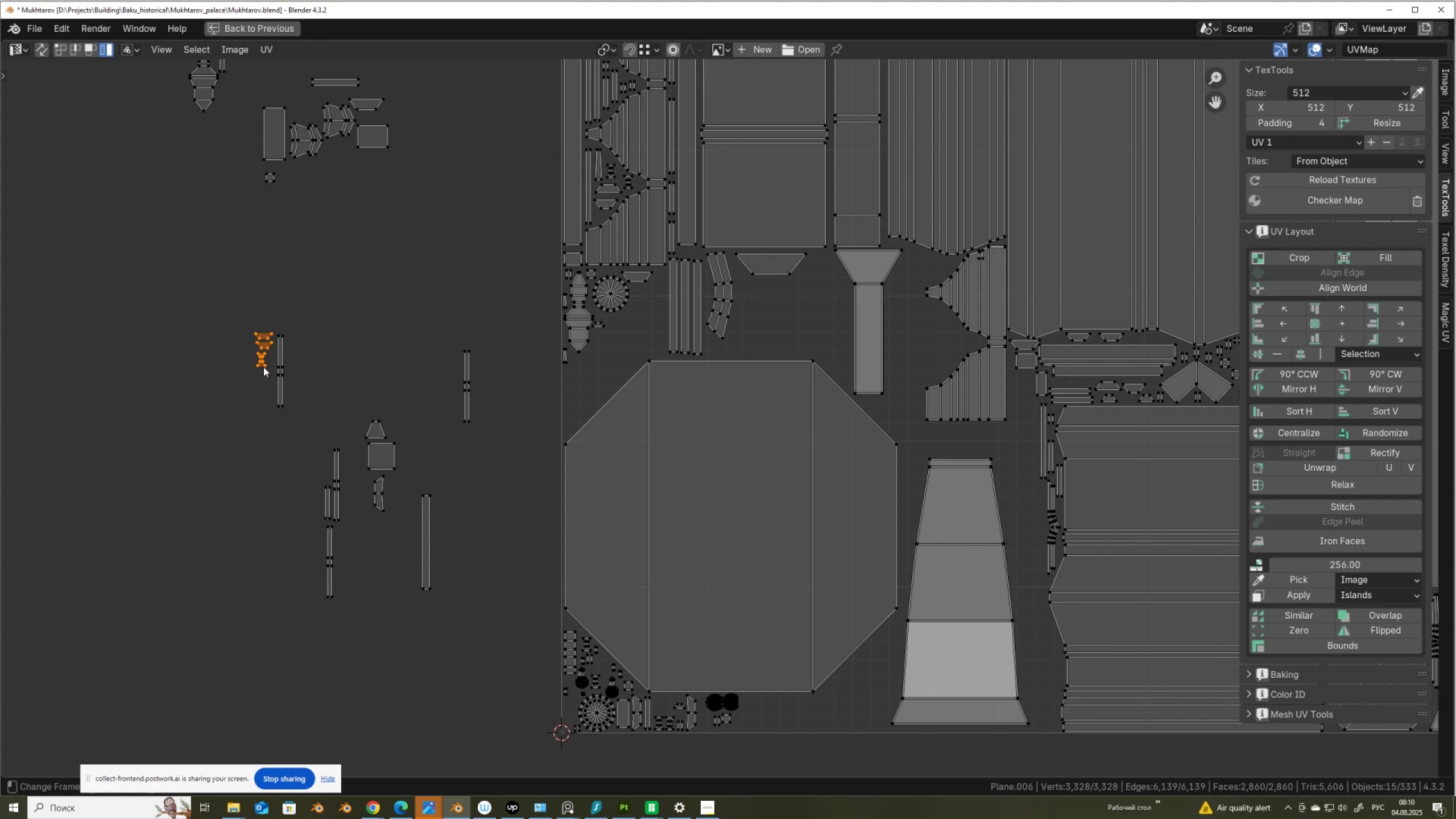 
key(G)
 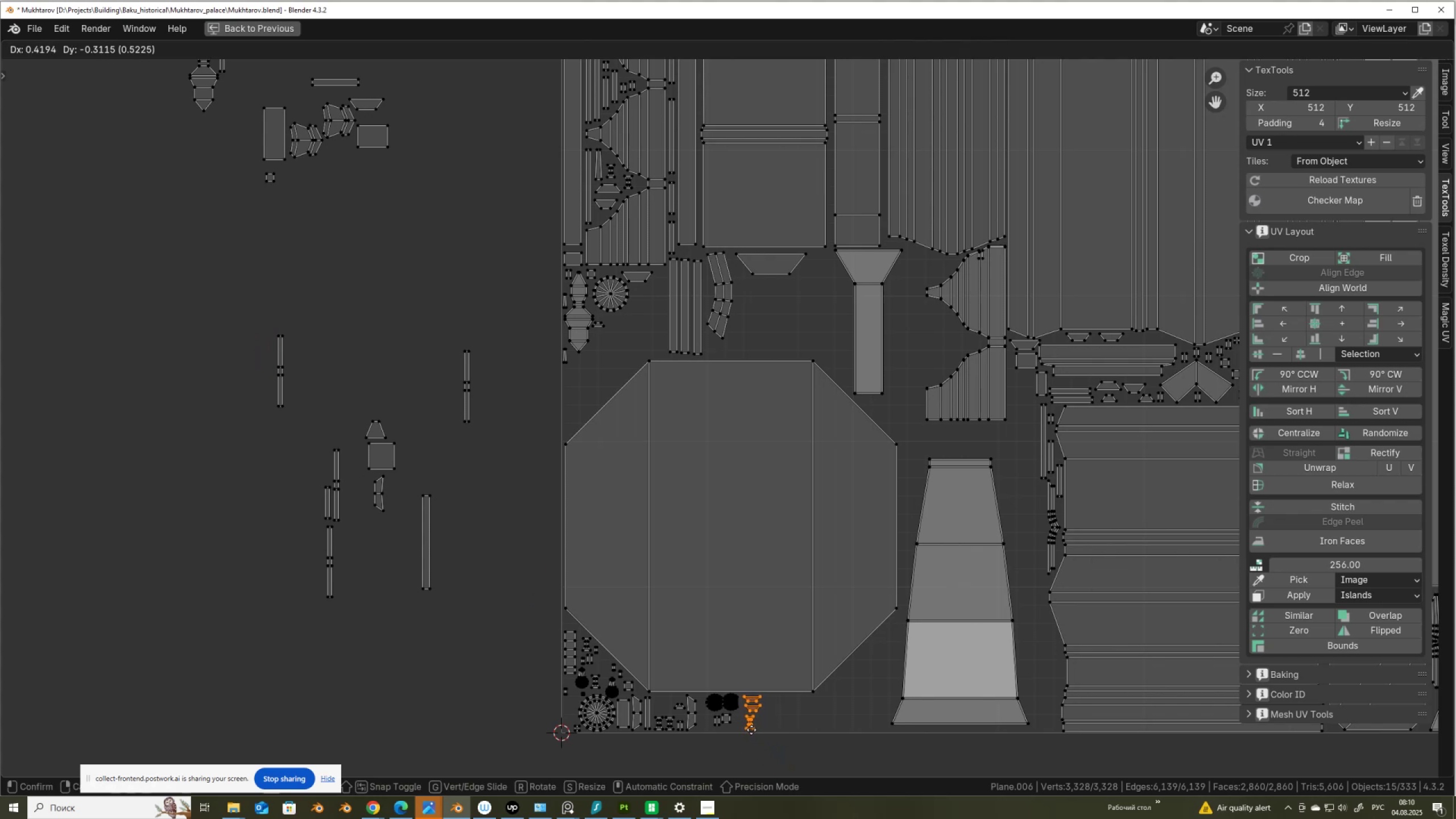 
left_click([751, 729])
 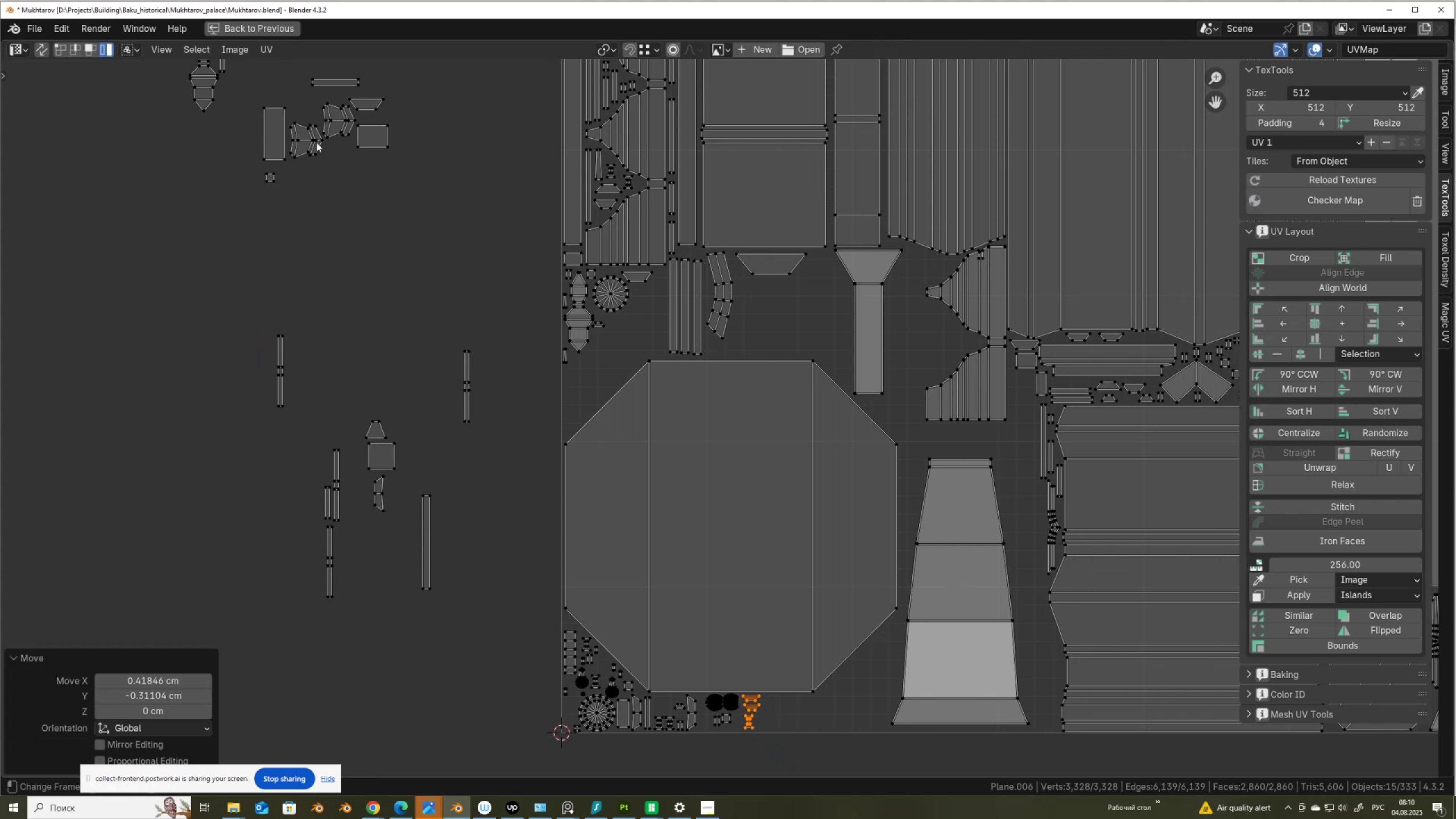 
left_click([314, 140])
 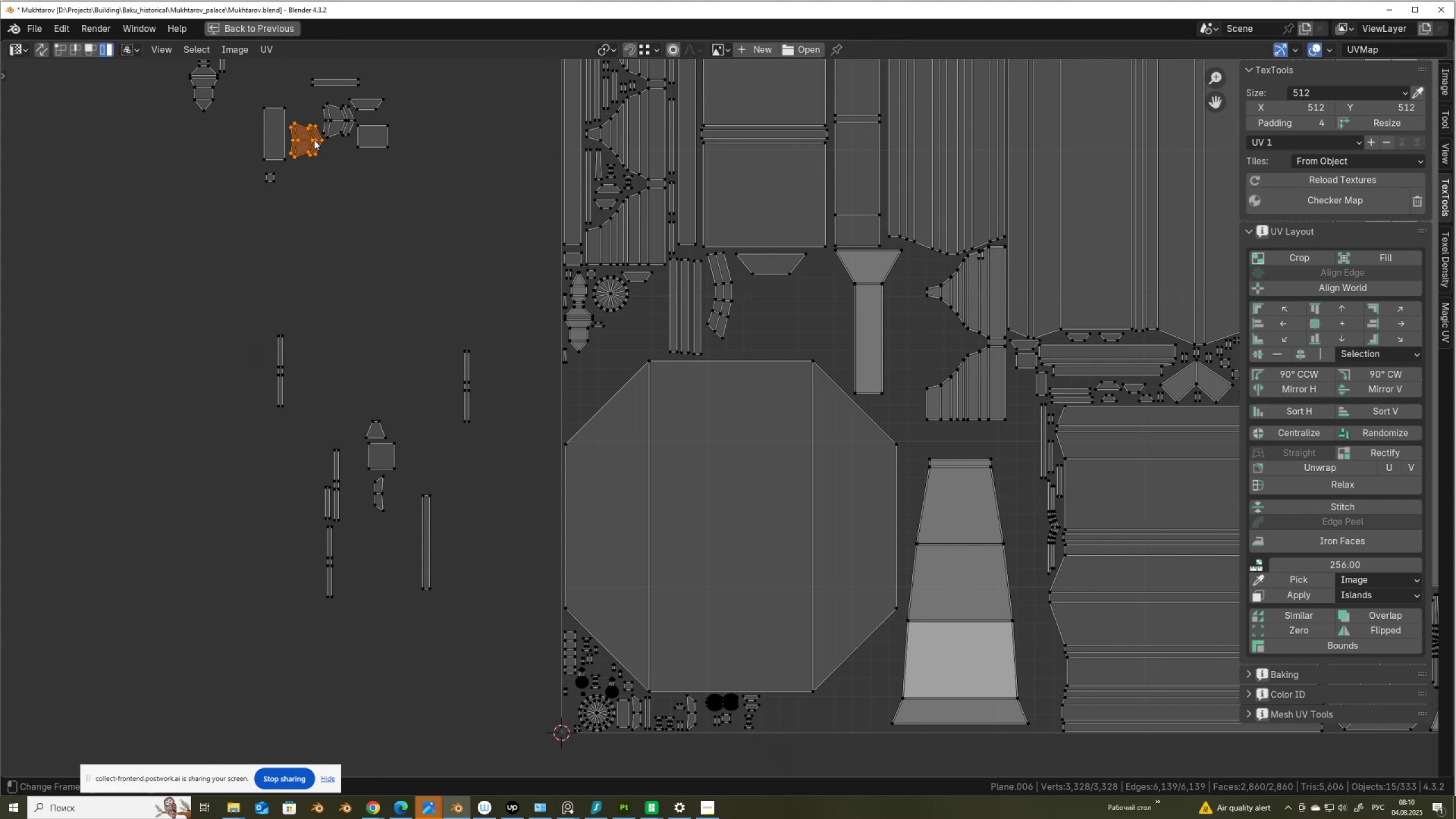 
key(G)
 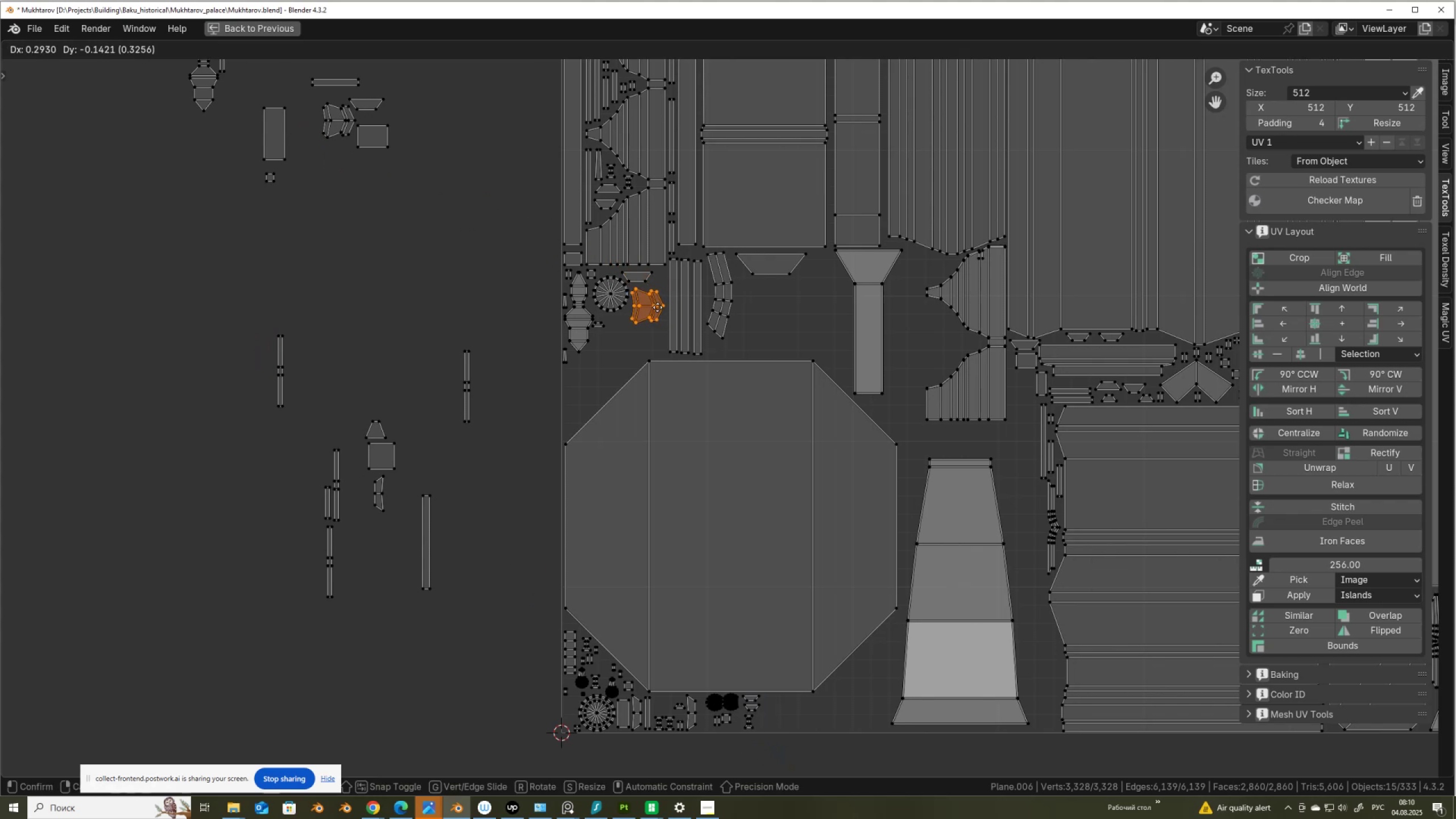 
left_click([659, 308])
 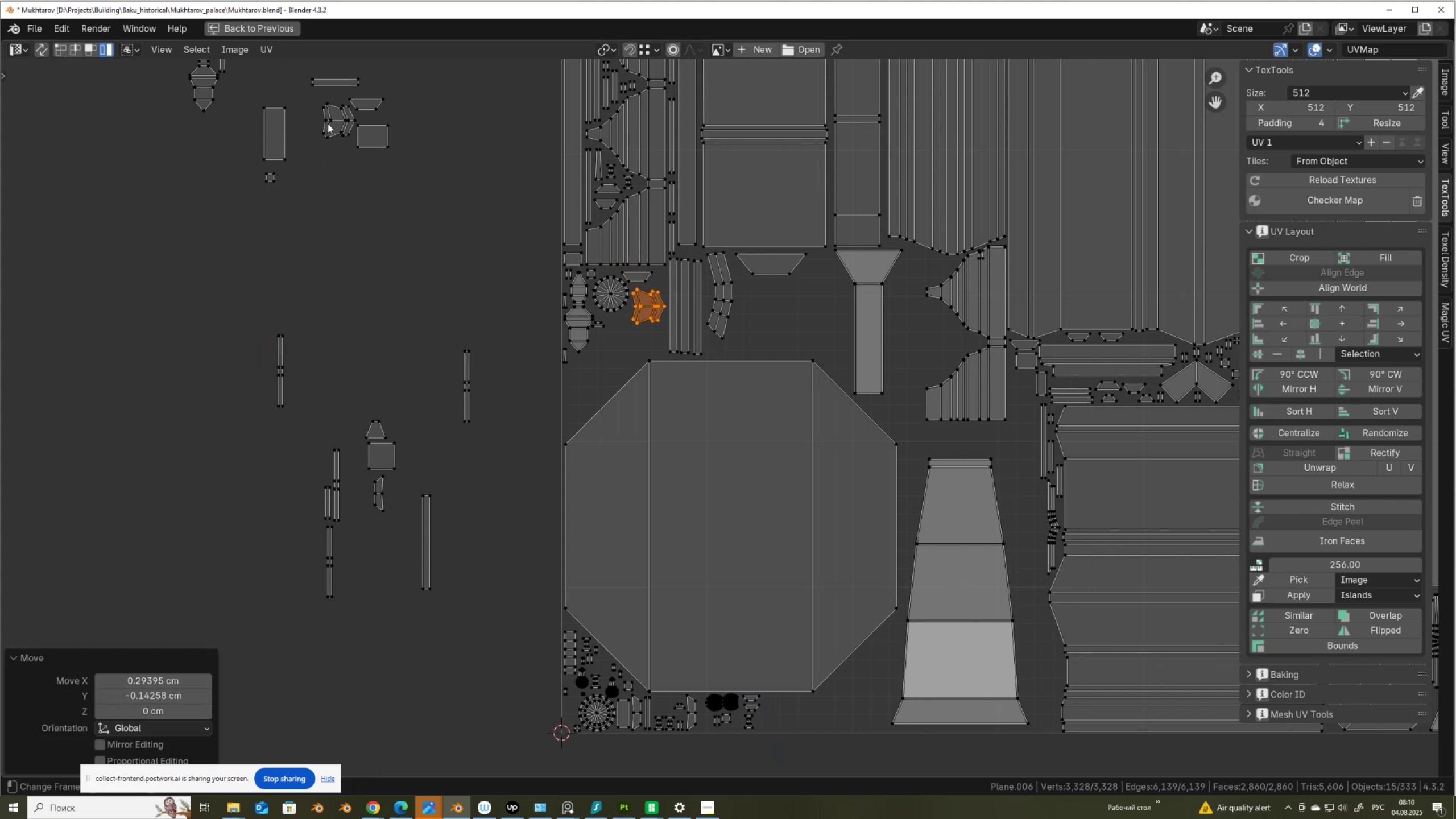 
left_click([324, 125])
 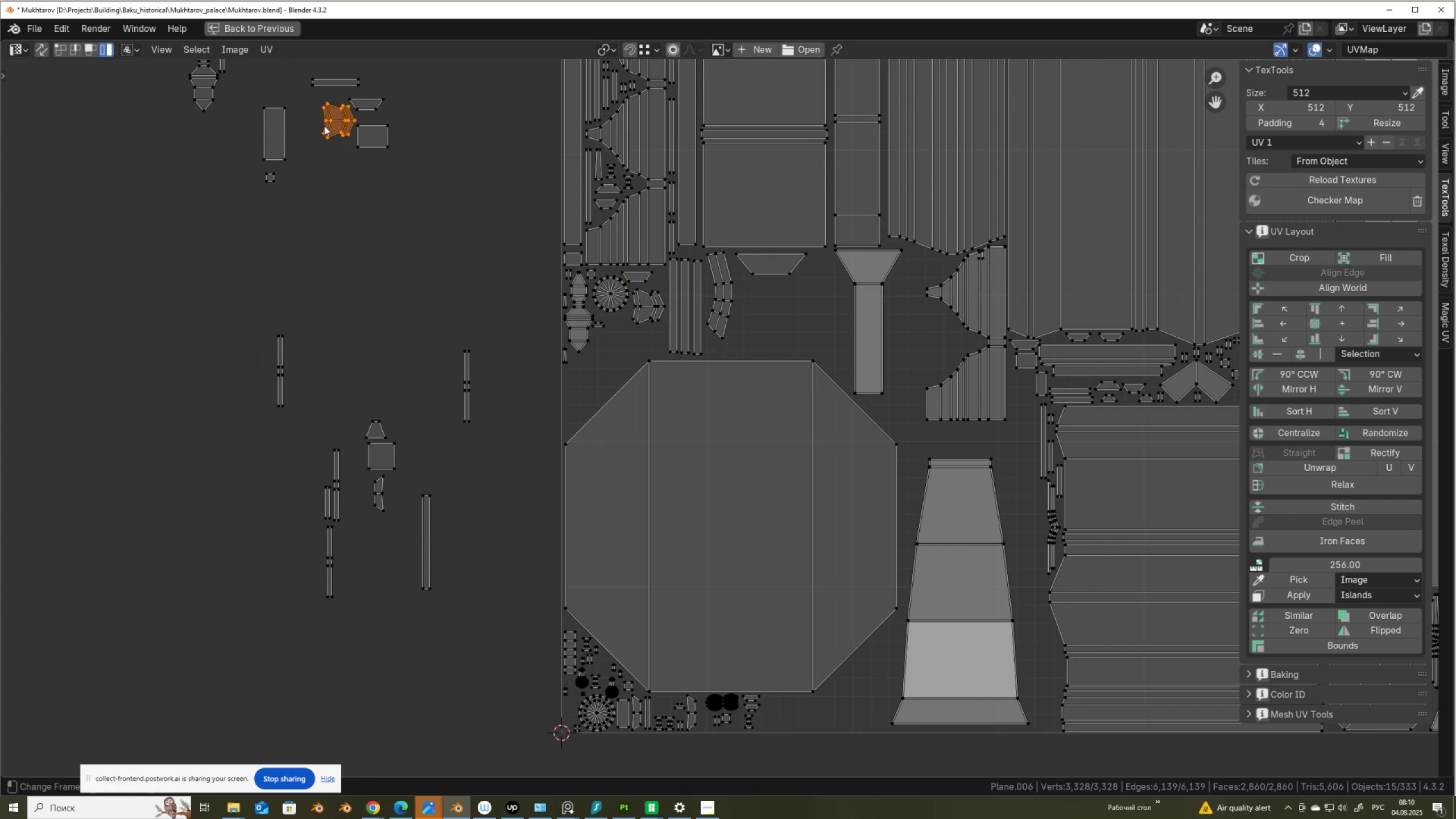 
key(G)
 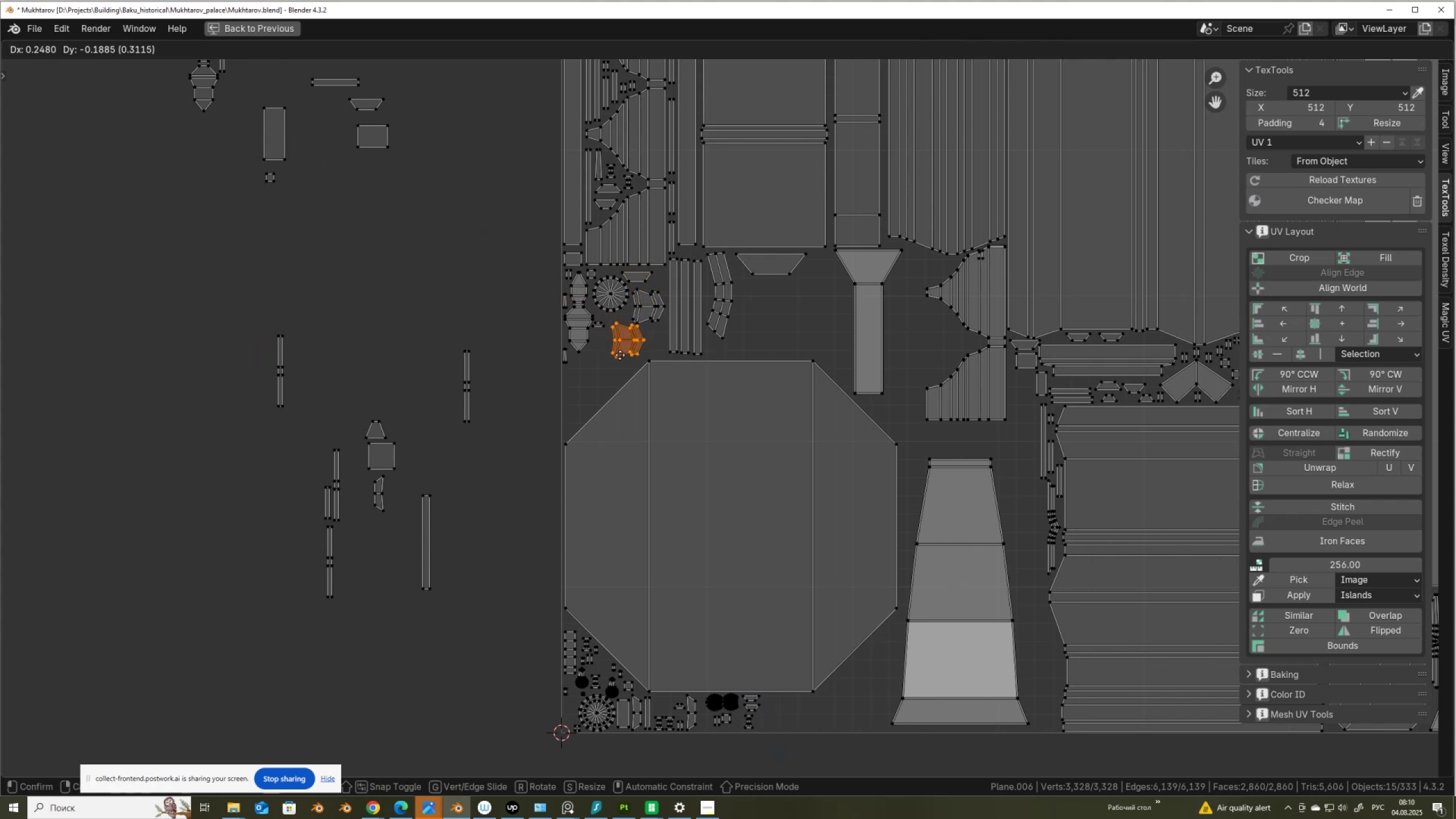 
left_click([619, 357])
 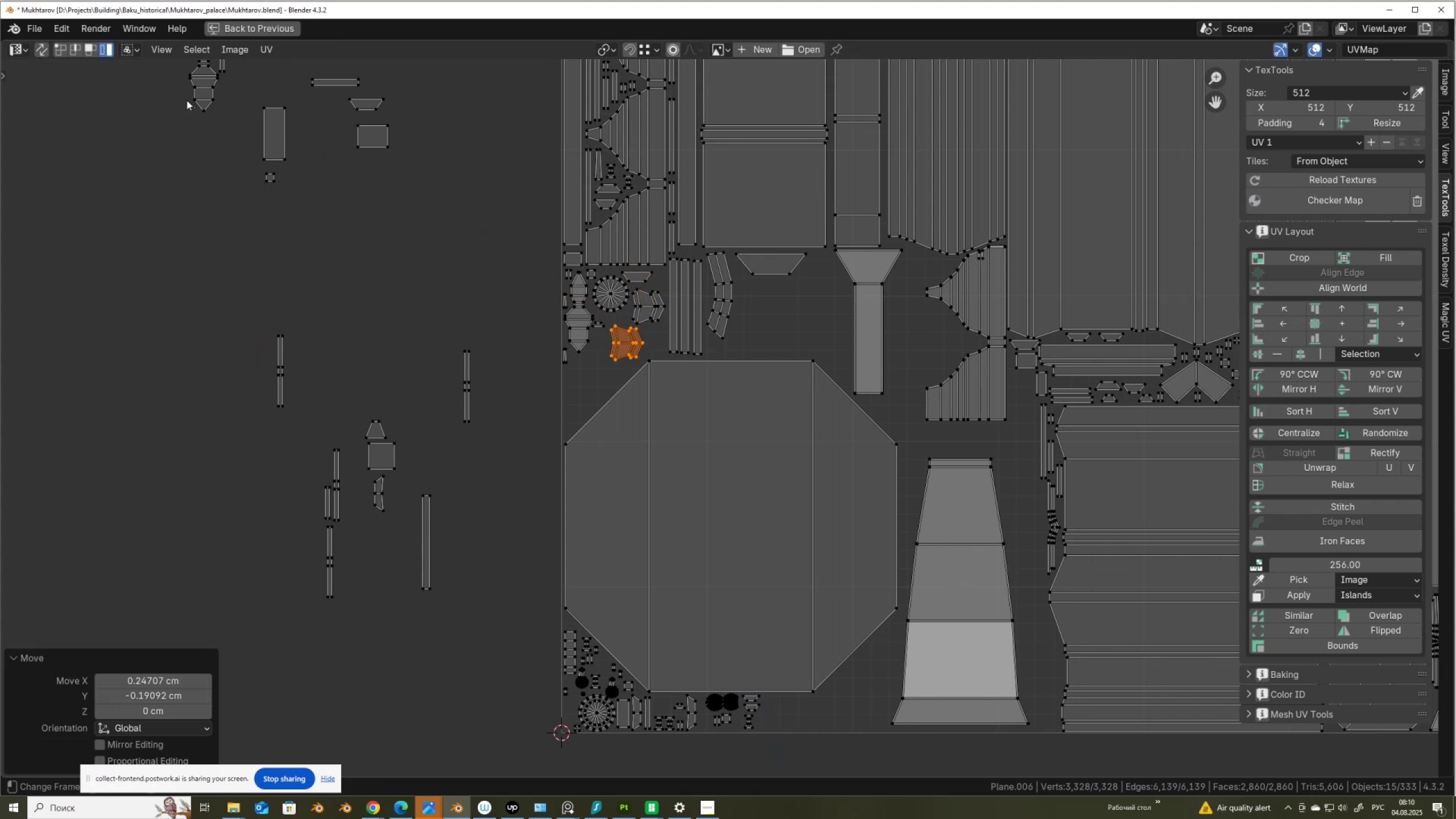 
left_click_drag(start_coordinate=[189, 92], to_coordinate=[210, 110])
 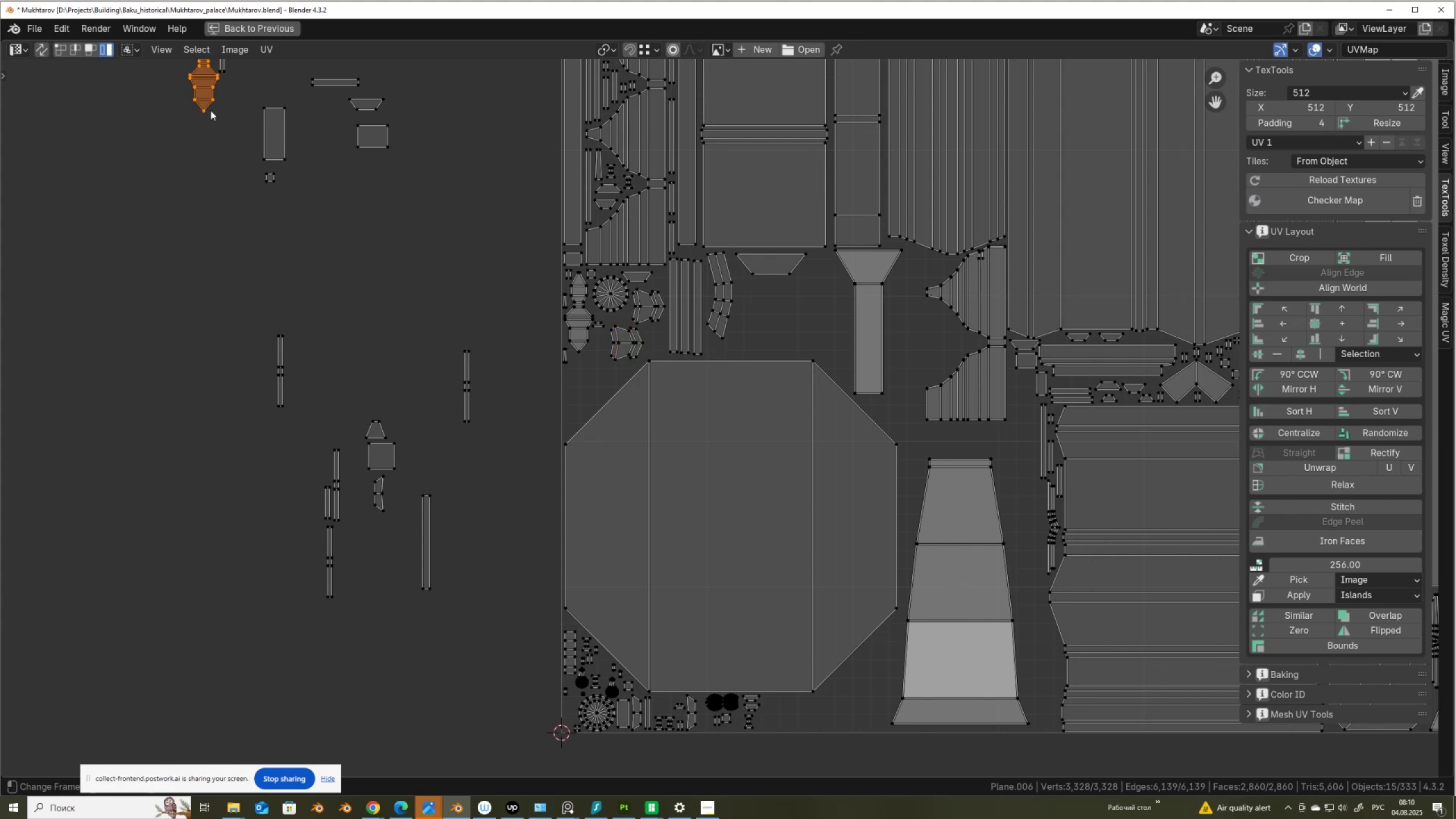 
key(G)
 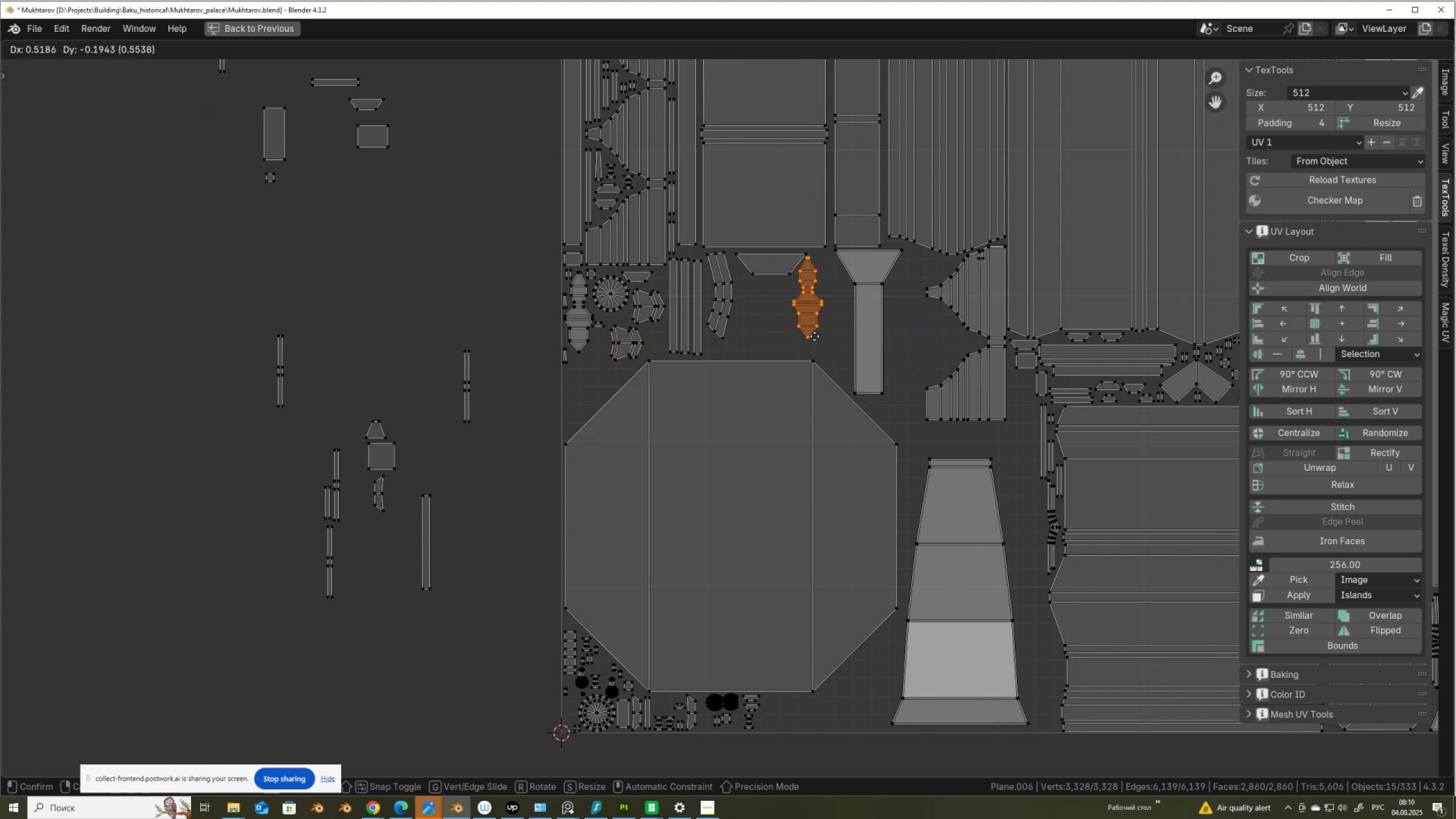 
left_click([818, 334])
 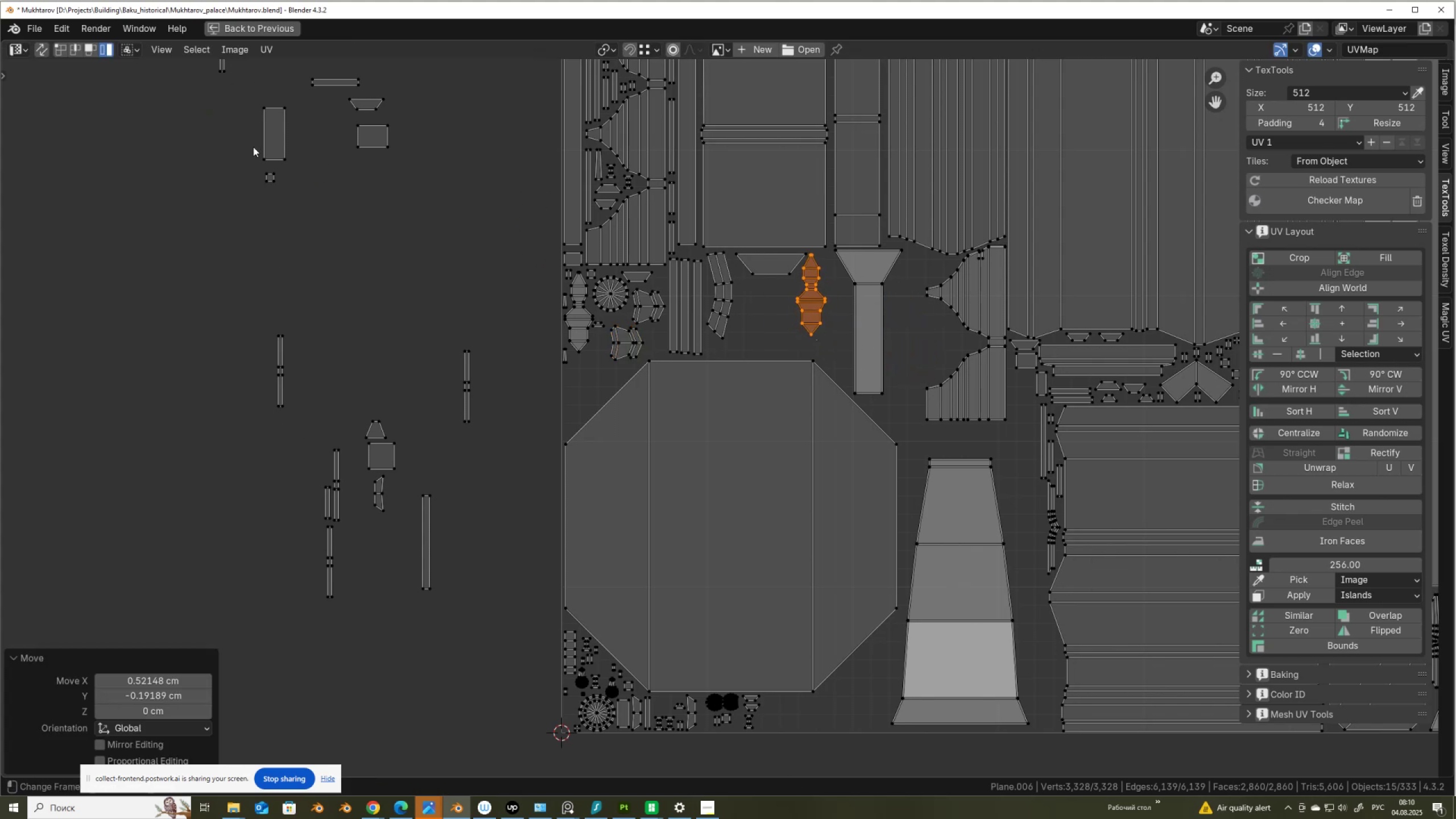 
left_click_drag(start_coordinate=[253, 170], to_coordinate=[287, 198])
 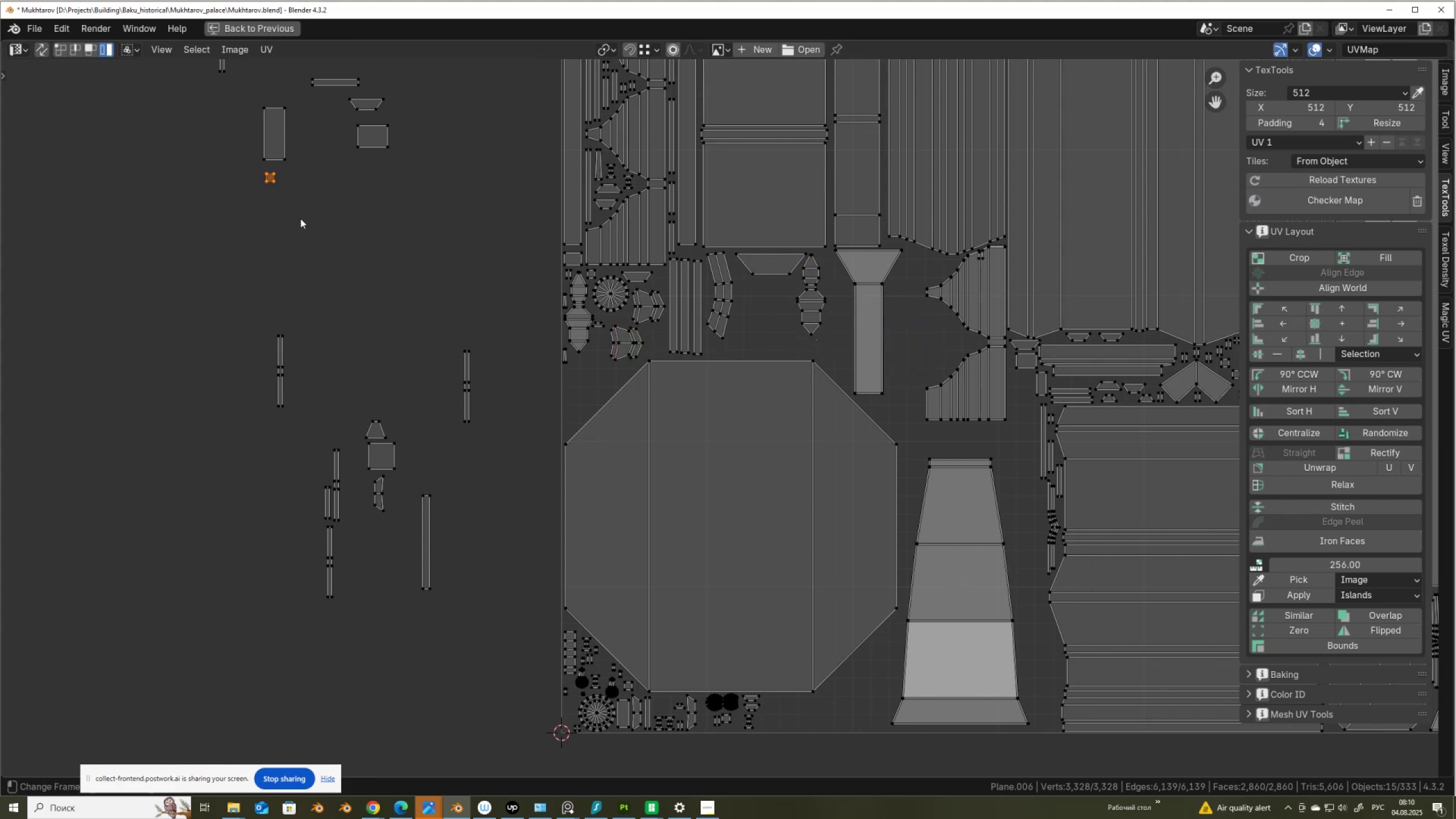 
key(G)
 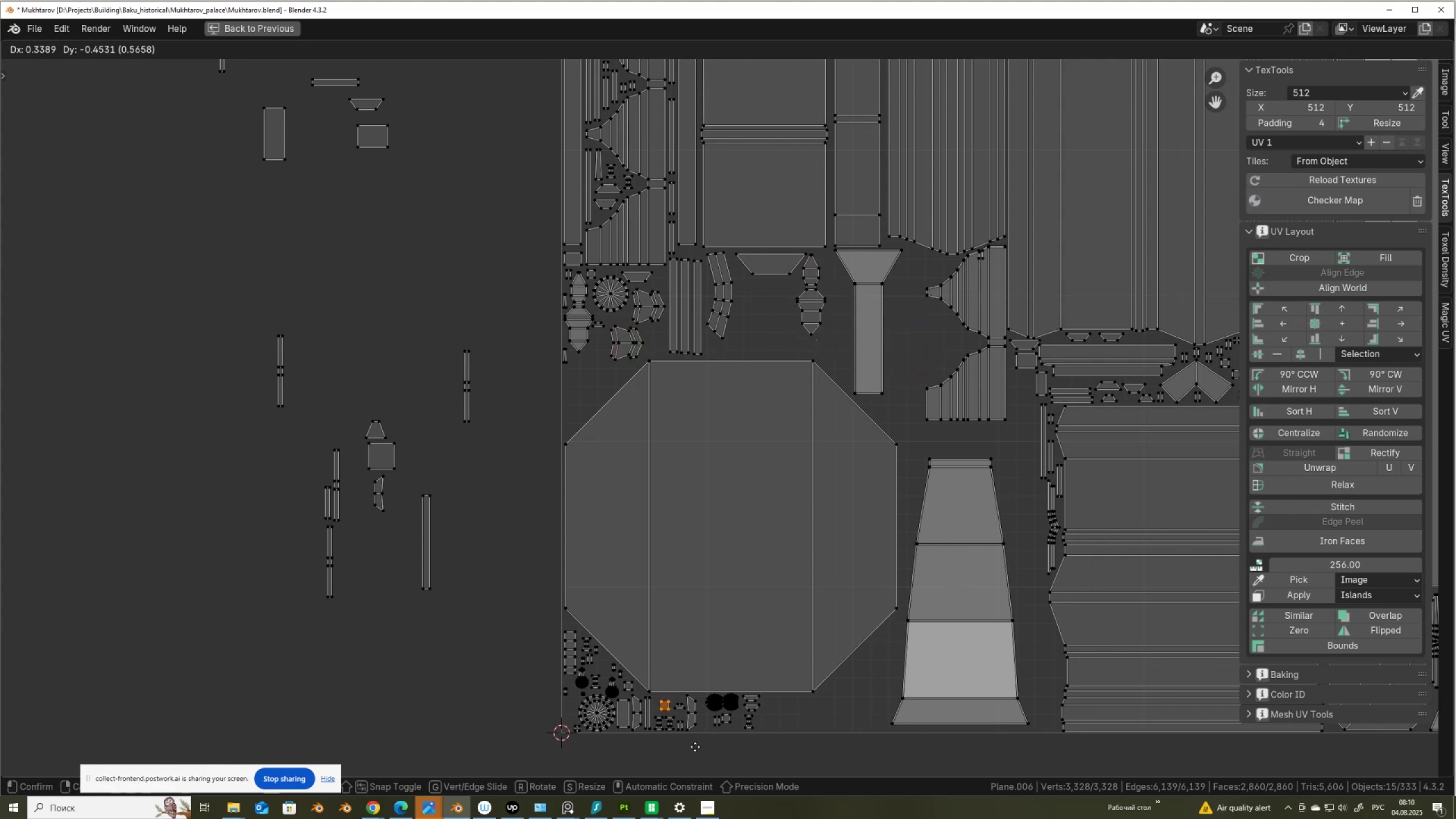 
left_click([694, 747])
 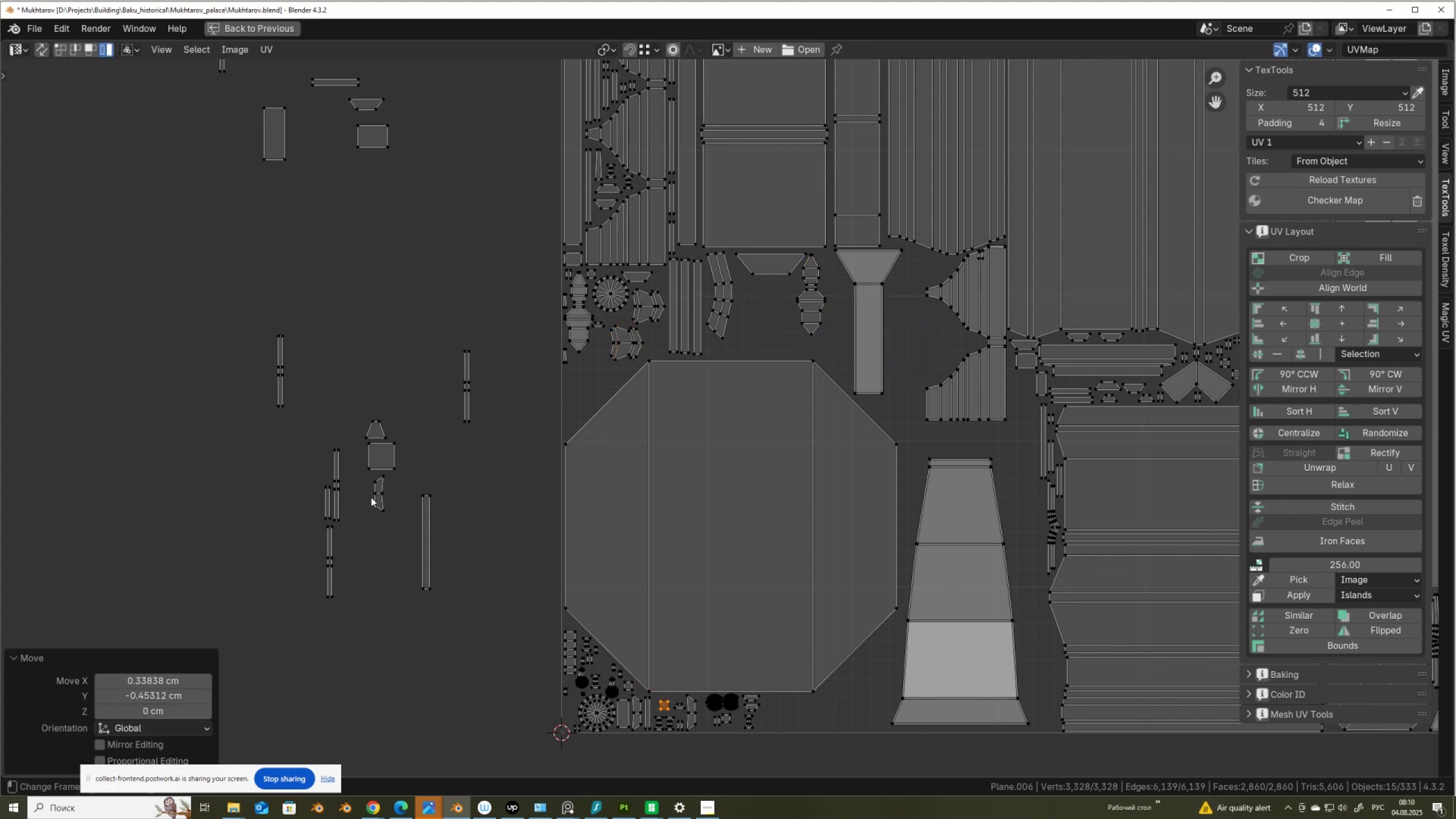 
left_click_drag(start_coordinate=[370, 494], to_coordinate=[391, 513])
 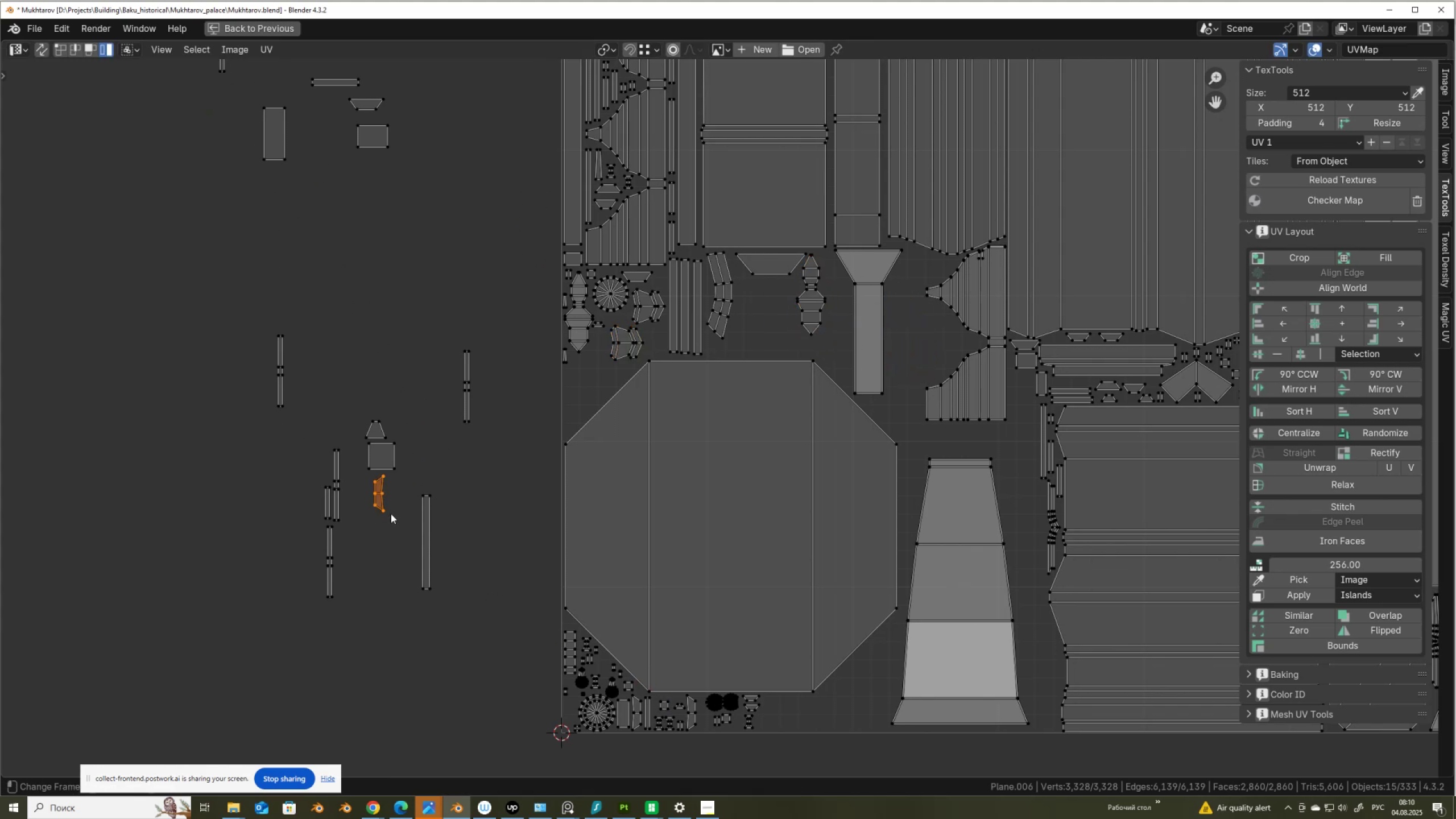 
key(G)
 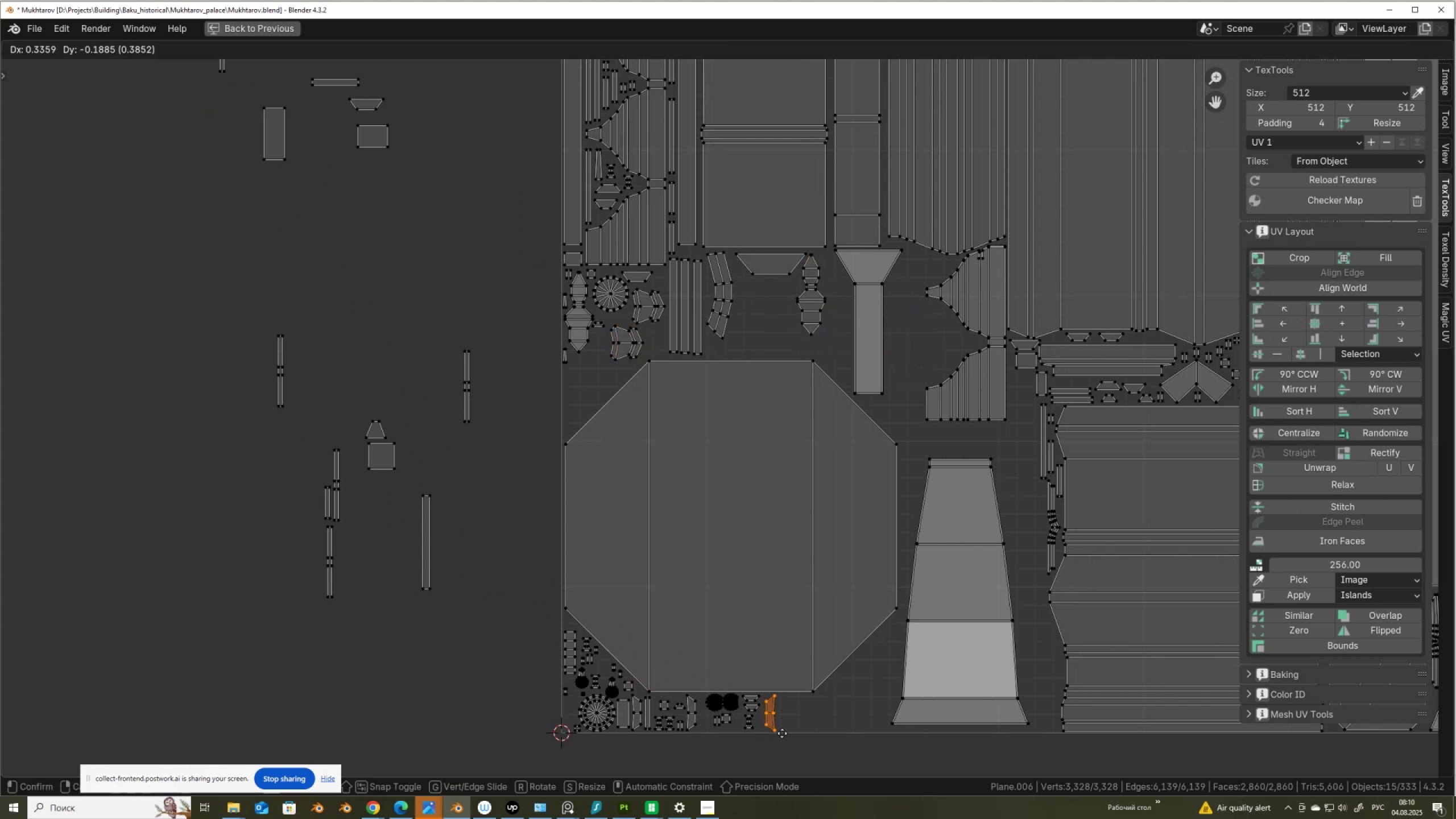 
left_click([782, 733])
 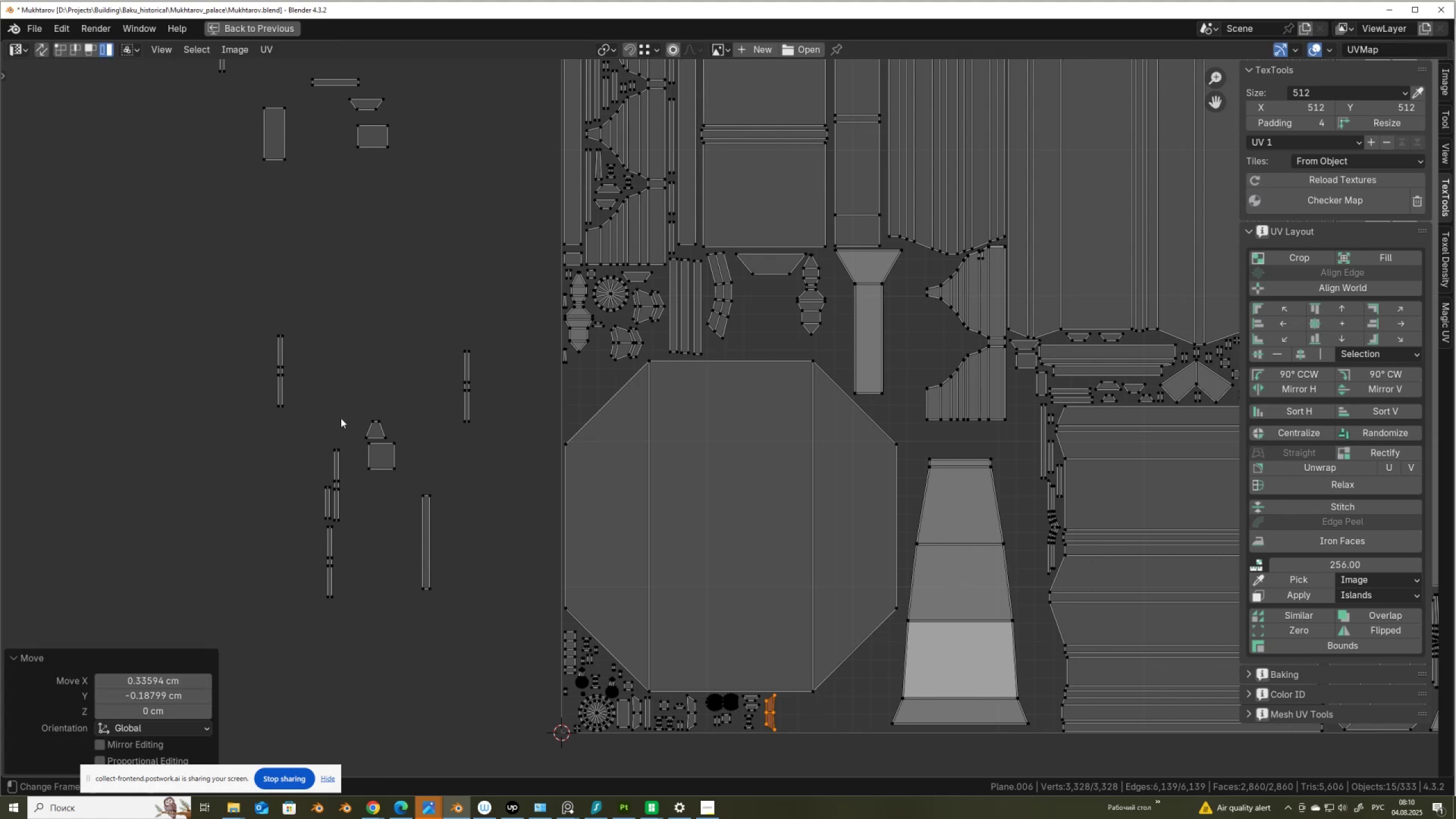 
left_click_drag(start_coordinate=[361, 415], to_coordinate=[390, 431])
 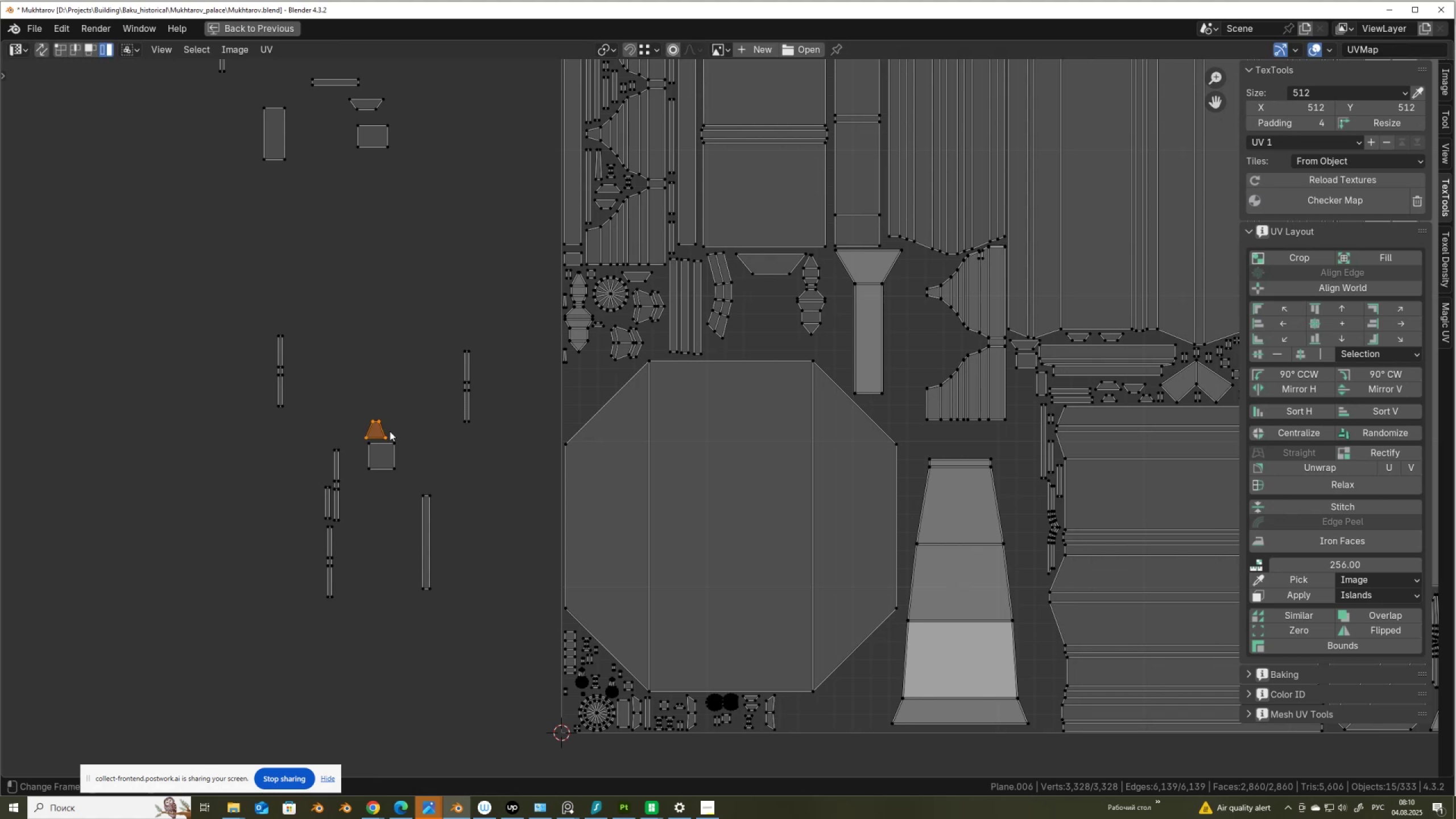 
key(G)
 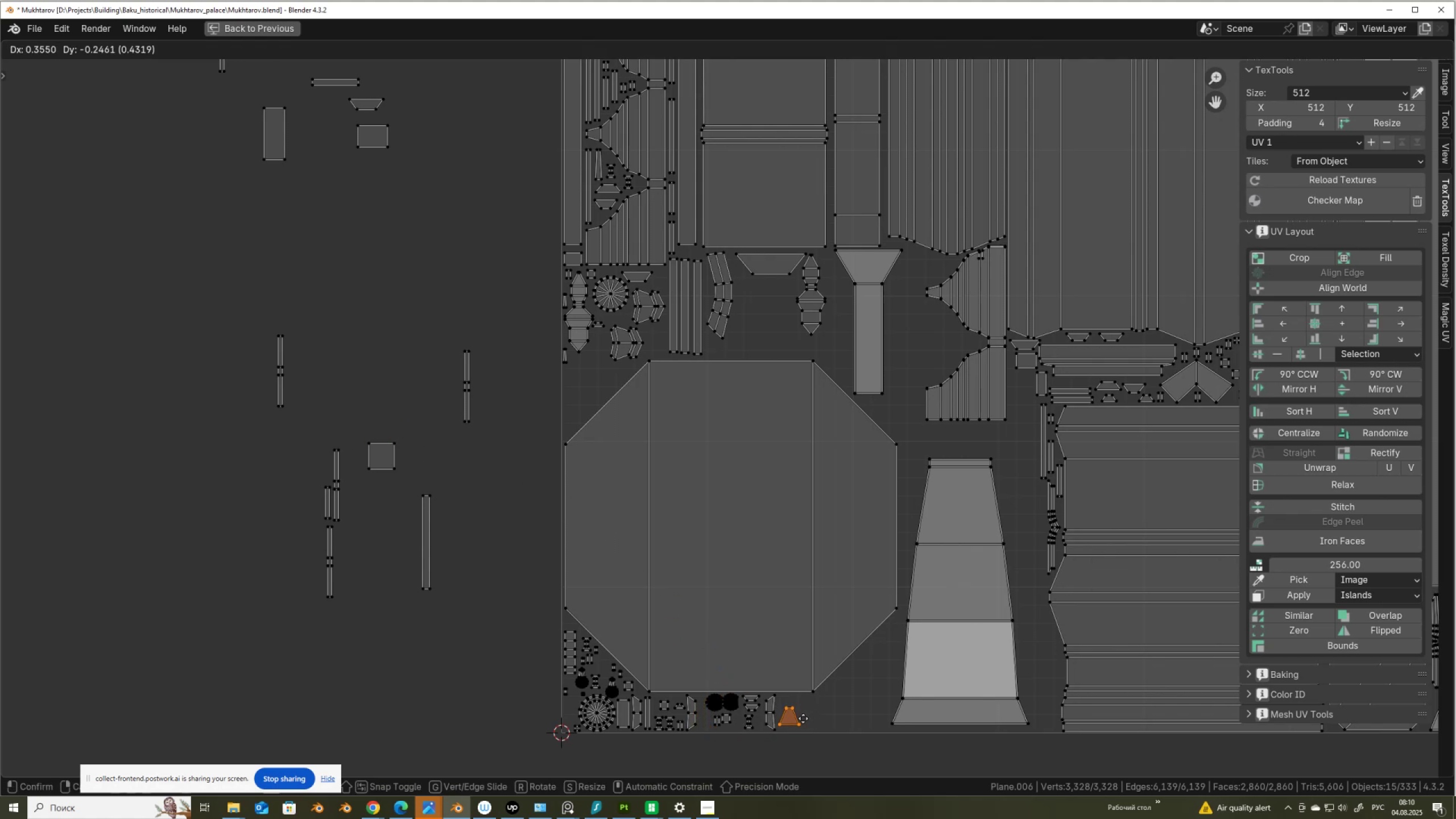 
left_click([804, 721])
 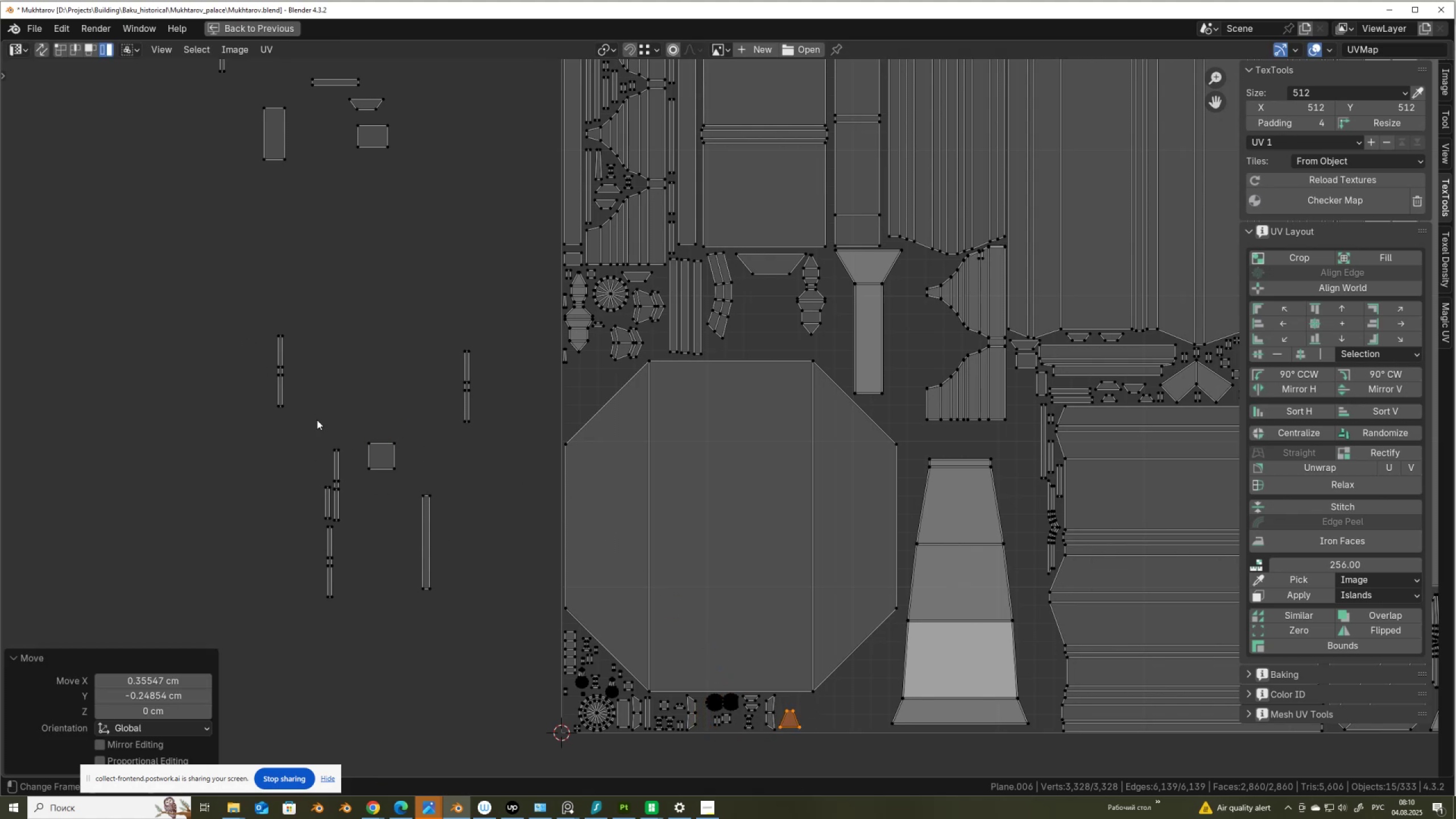 
left_click_drag(start_coordinate=[369, 433], to_coordinate=[395, 458])
 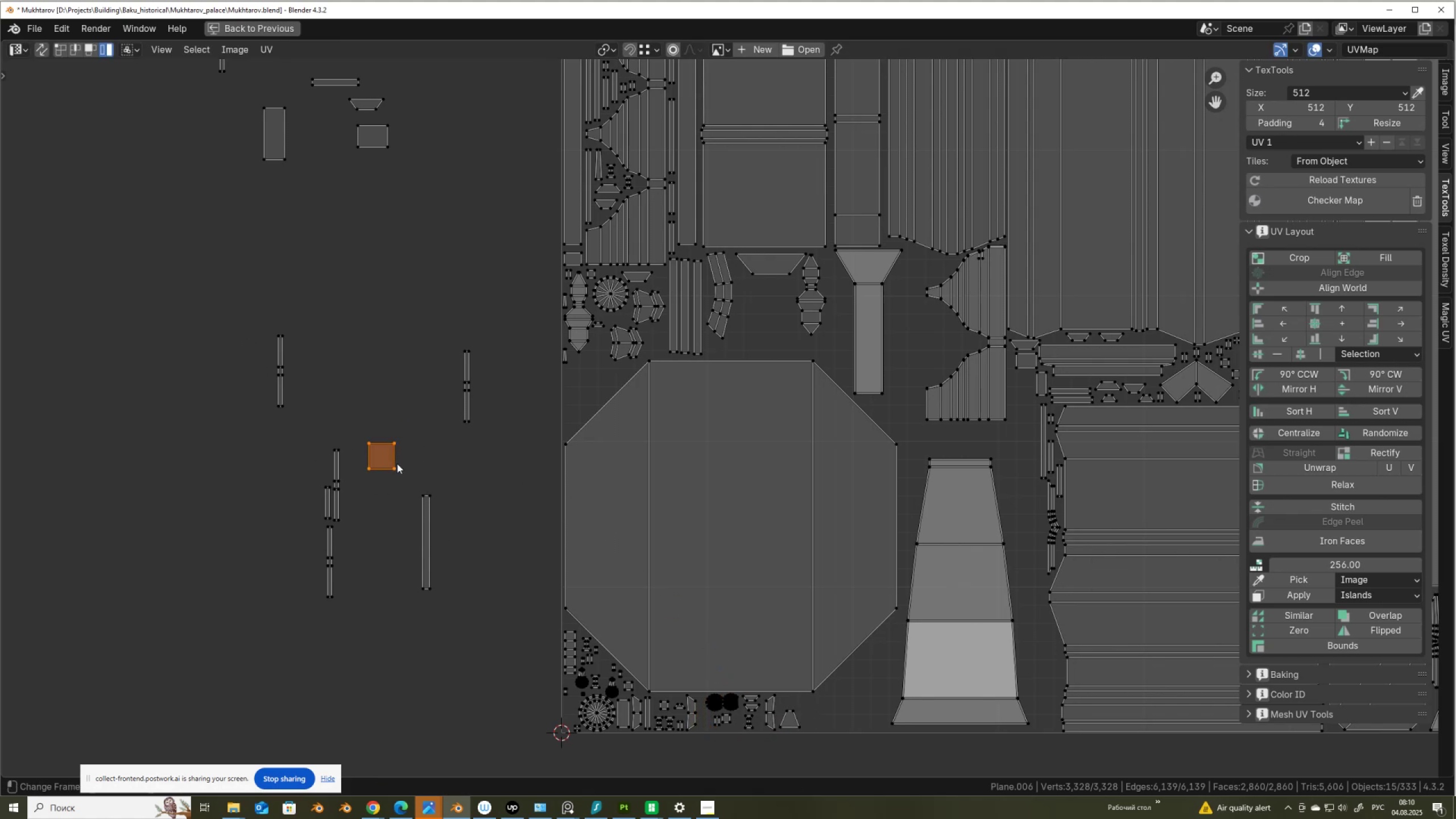 
key(G)
 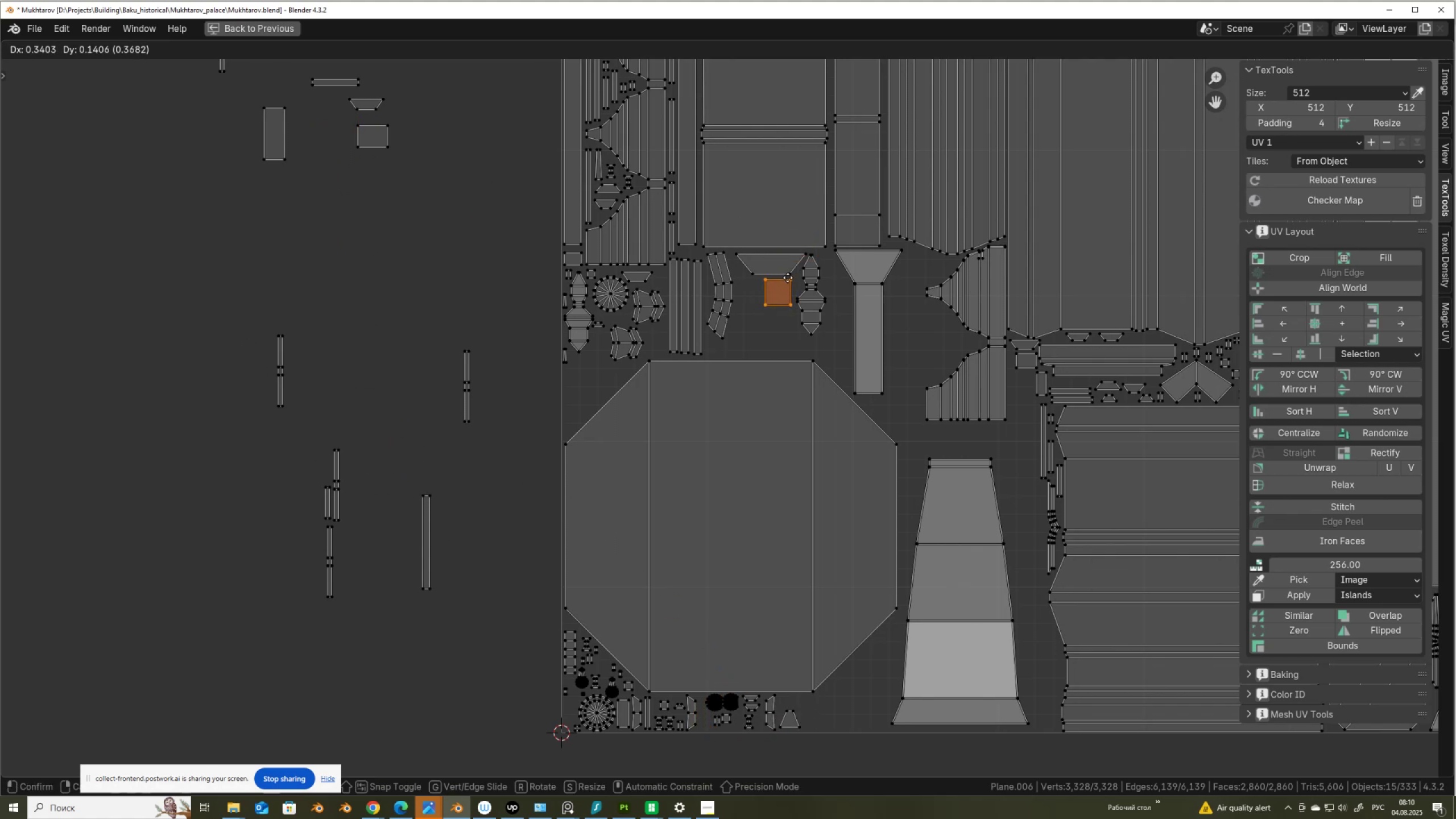 
left_click([787, 278])
 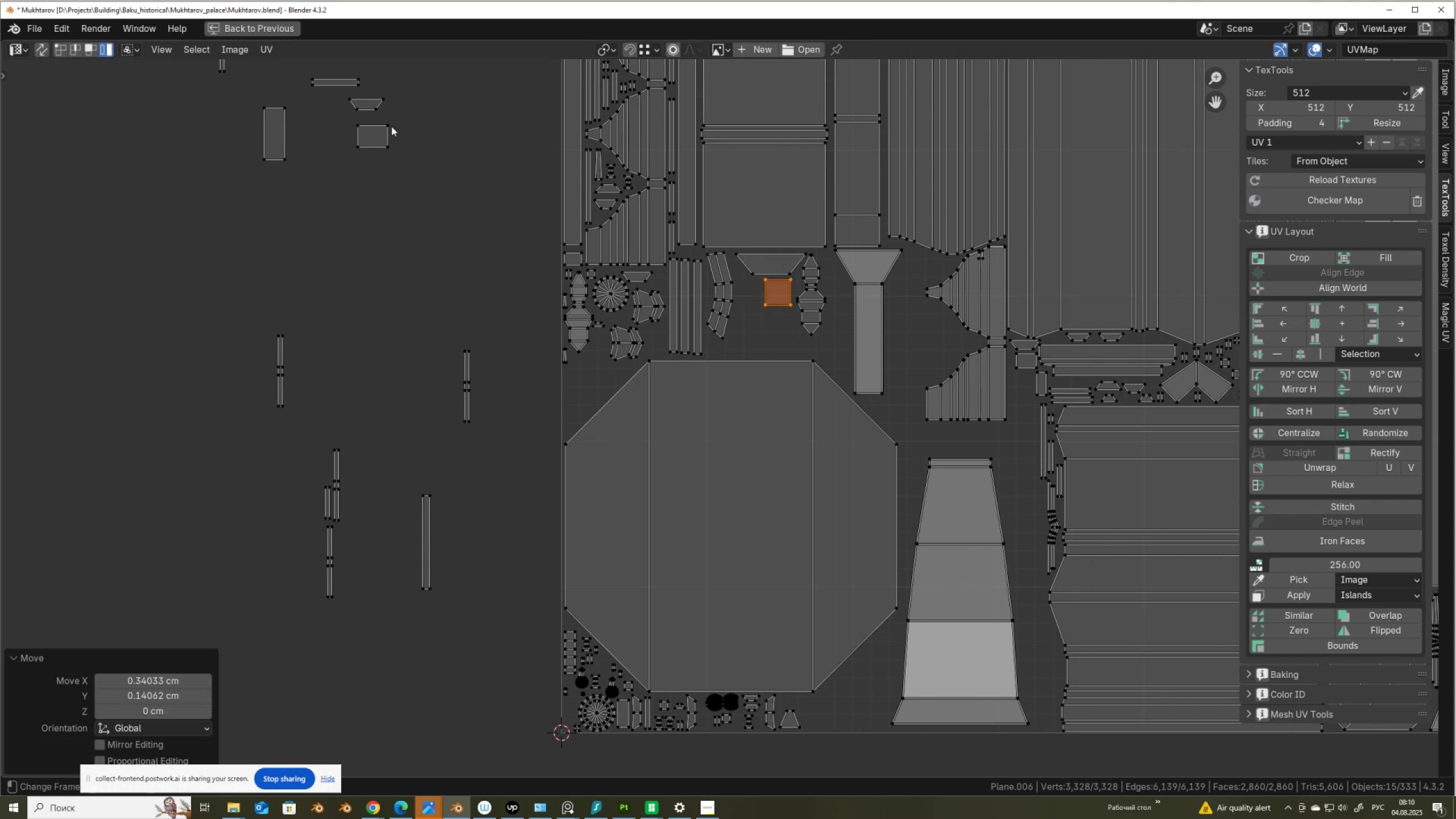 
left_click_drag(start_coordinate=[383, 131], to_coordinate=[416, 160])
 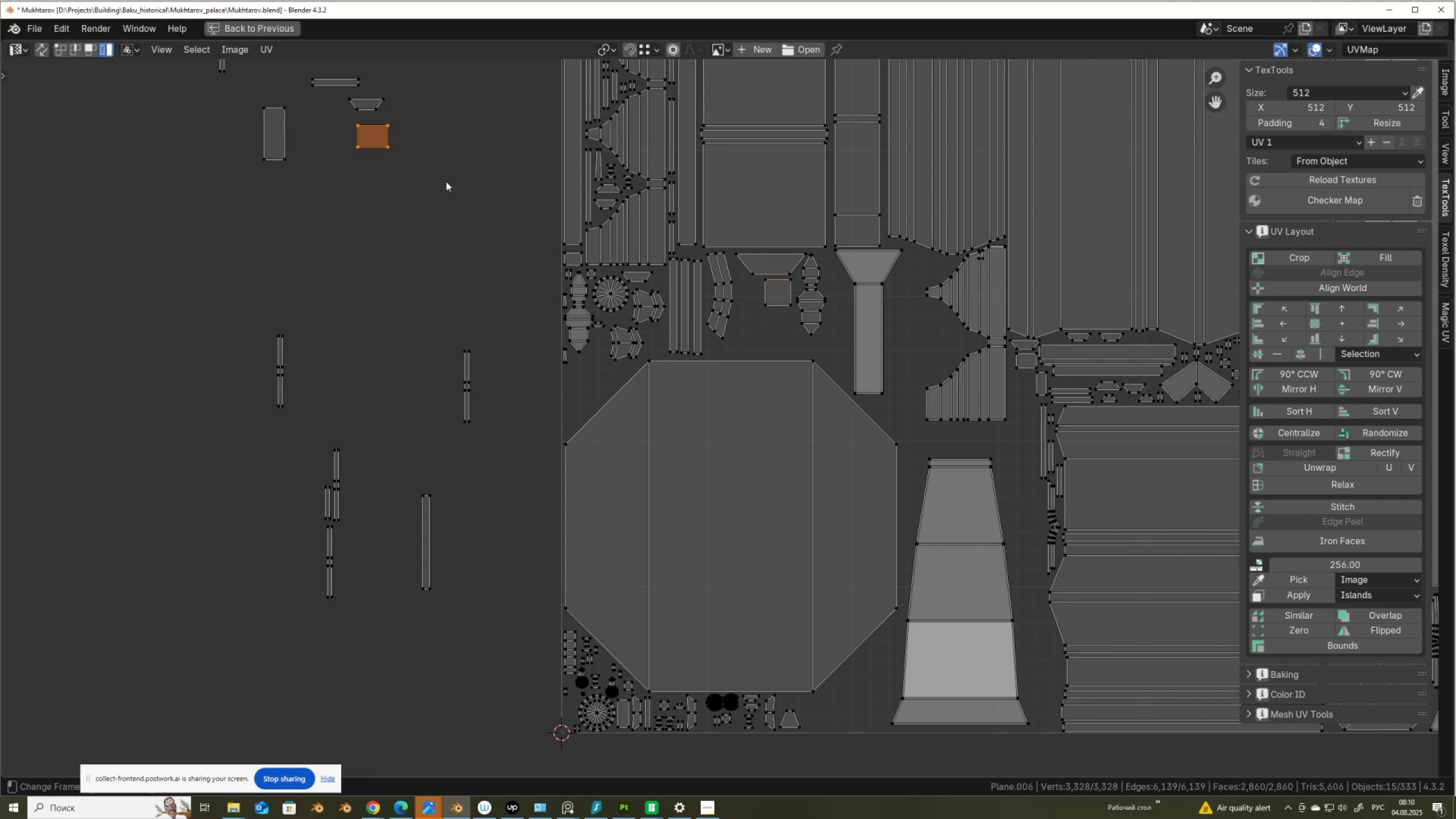 
key(G)
 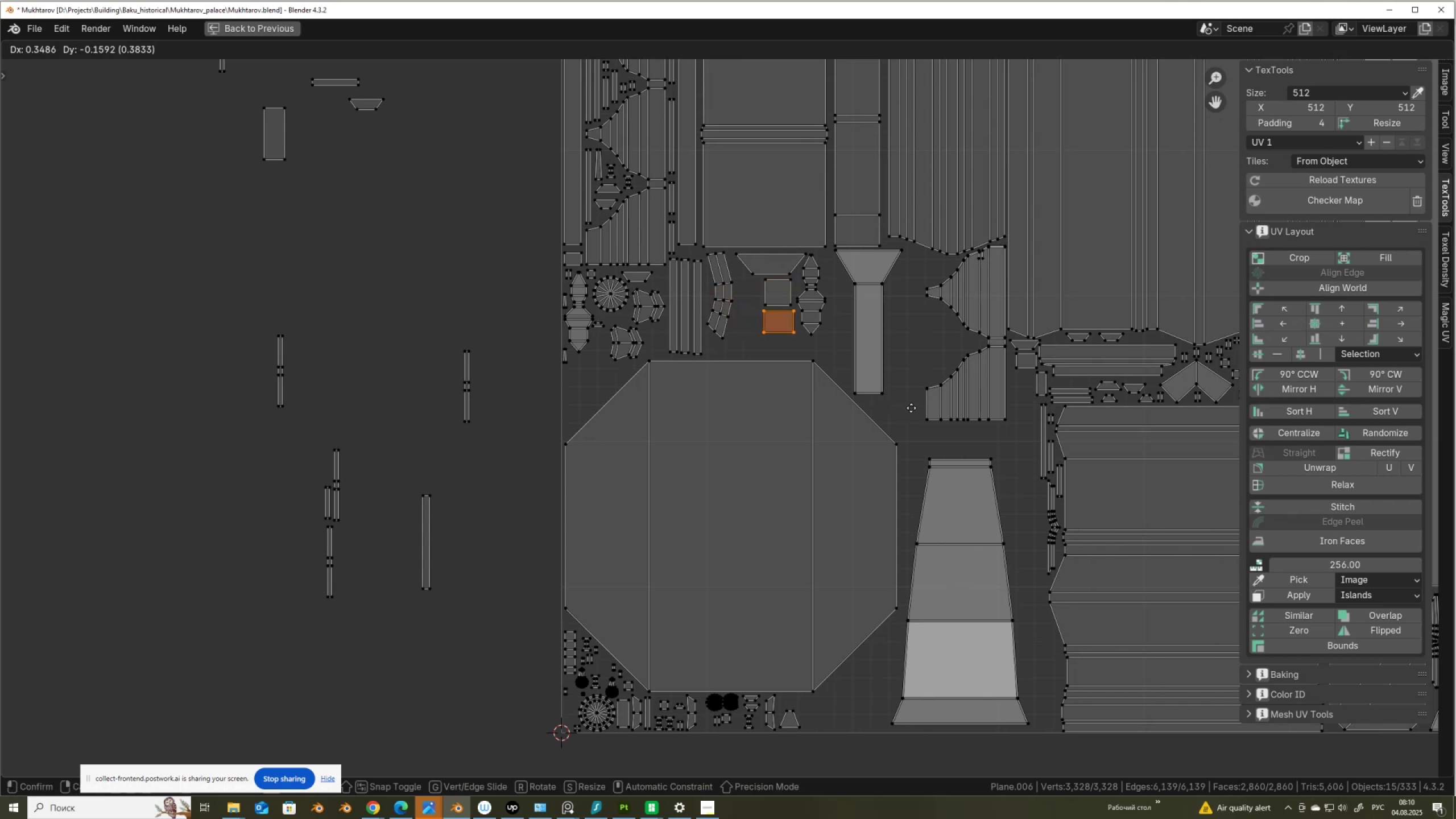 
left_click([912, 409])
 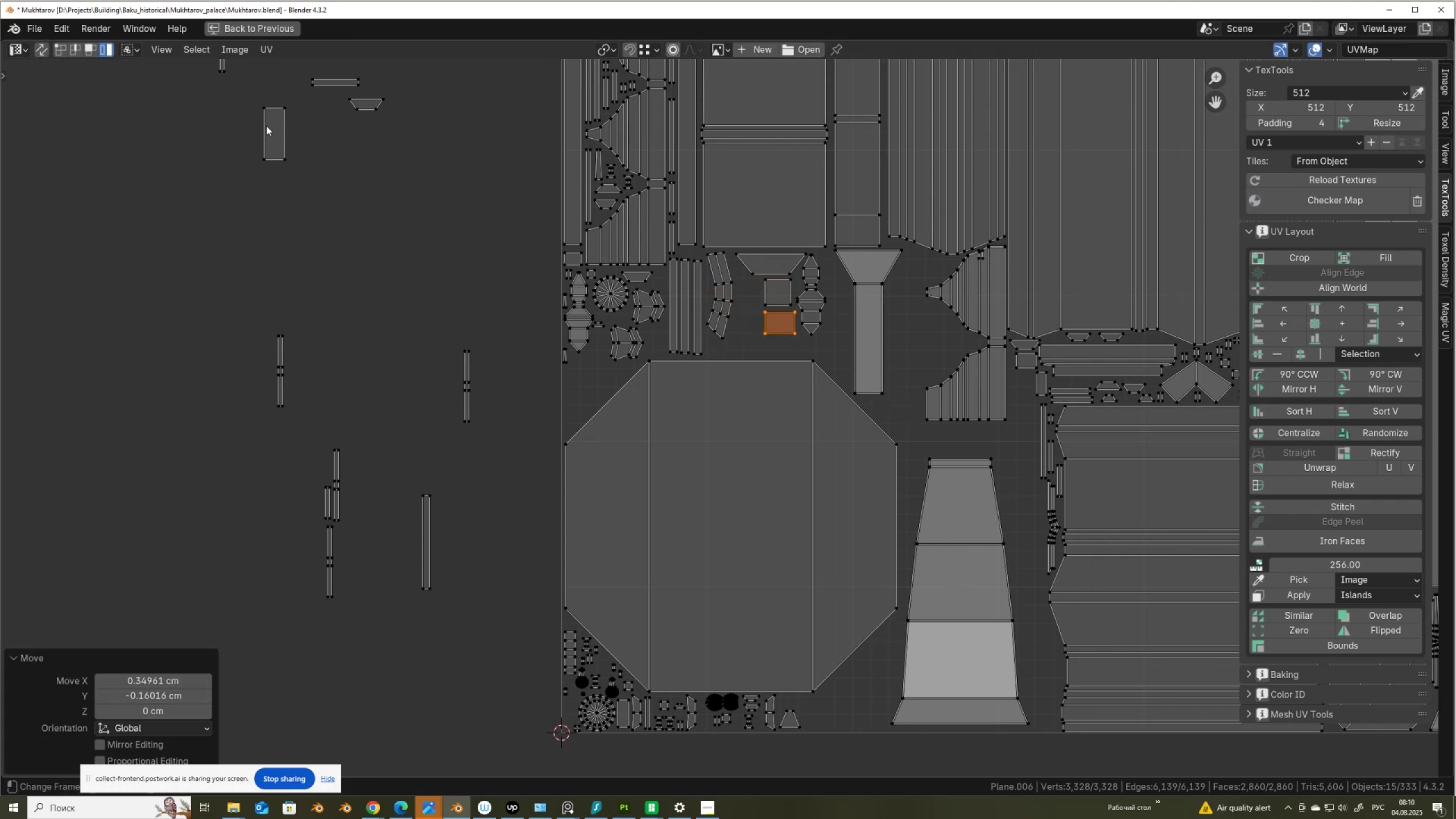 
left_click_drag(start_coordinate=[261, 122], to_coordinate=[304, 168])
 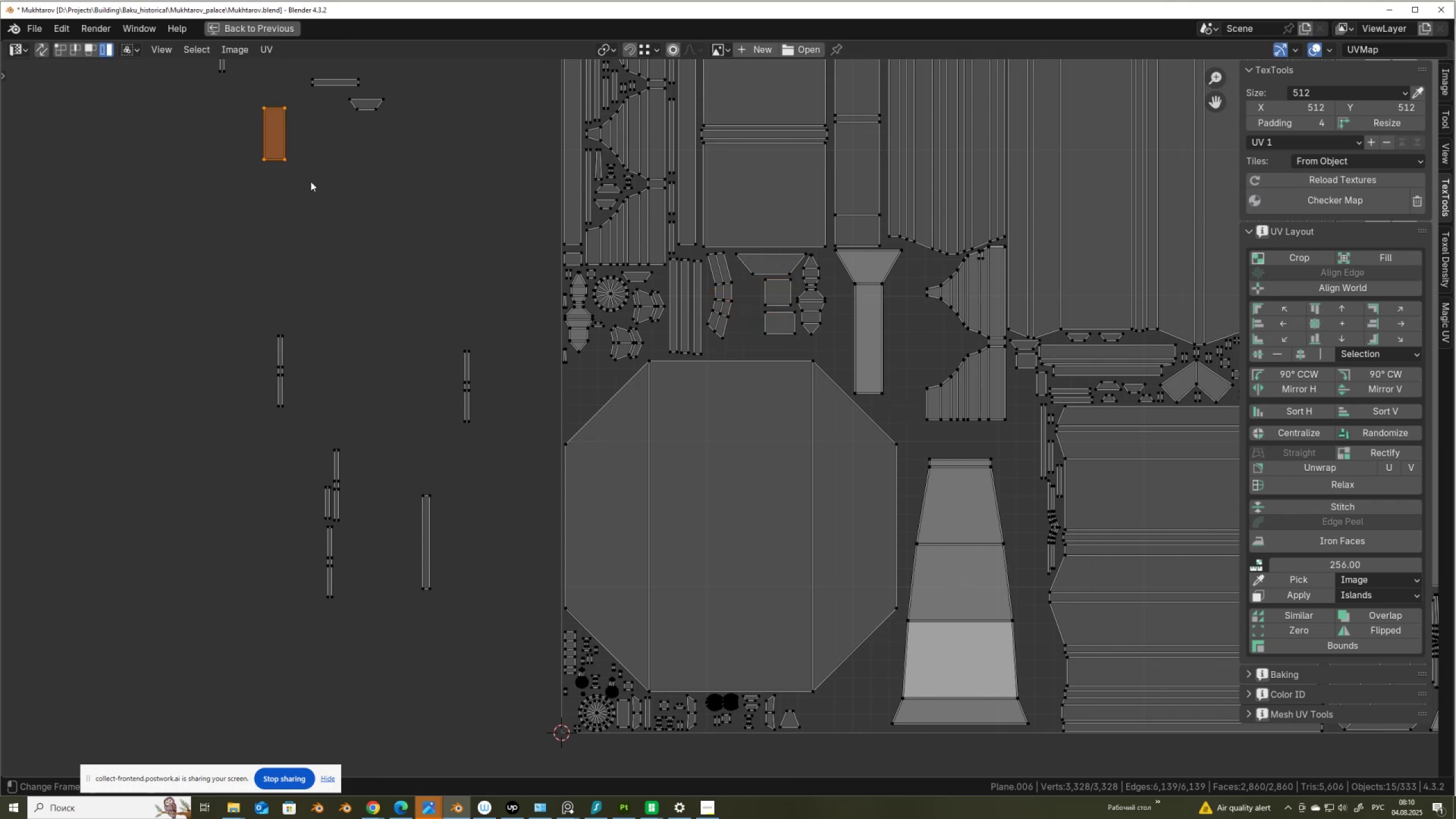 
key(G)
 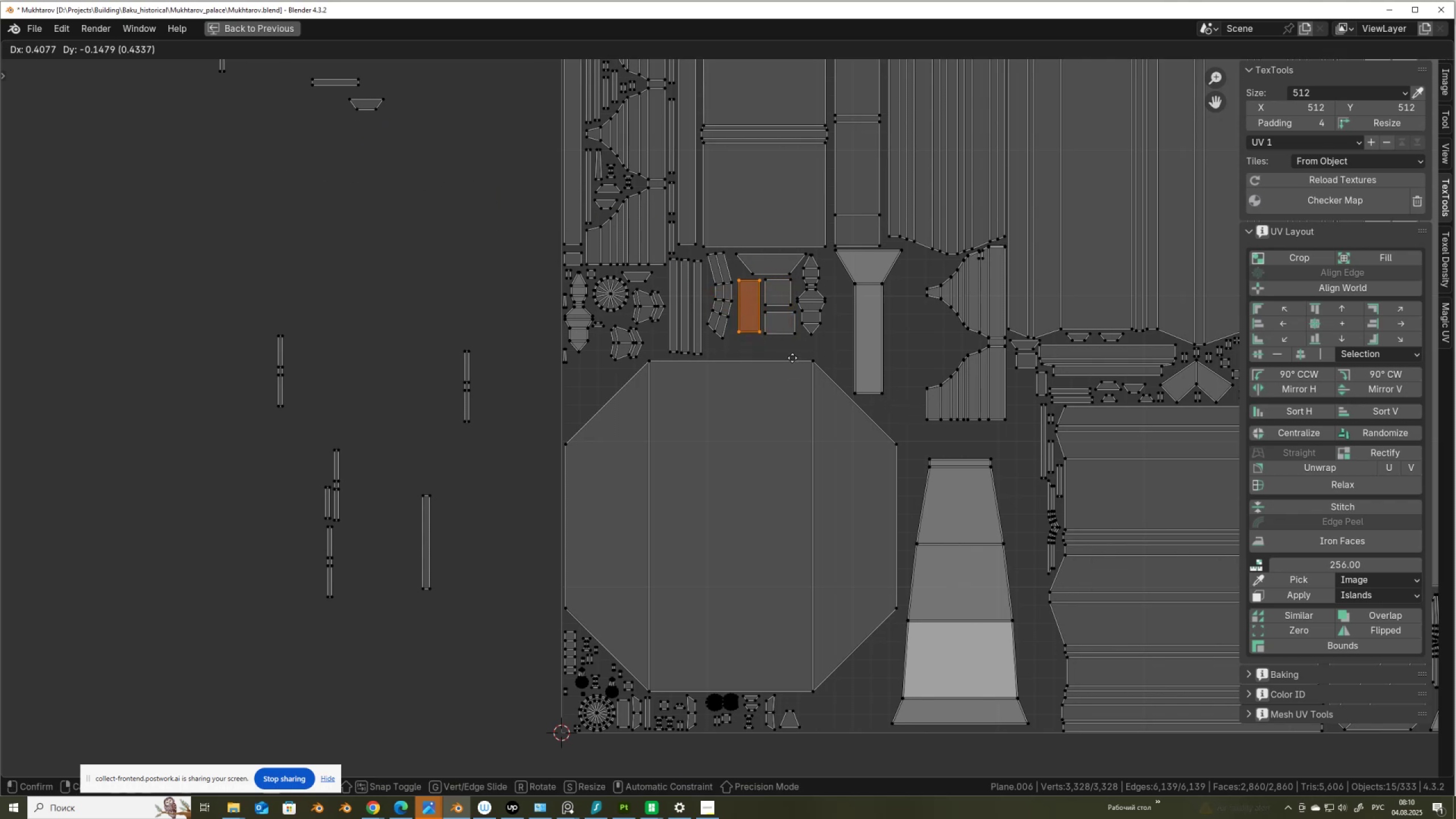 
left_click([792, 358])
 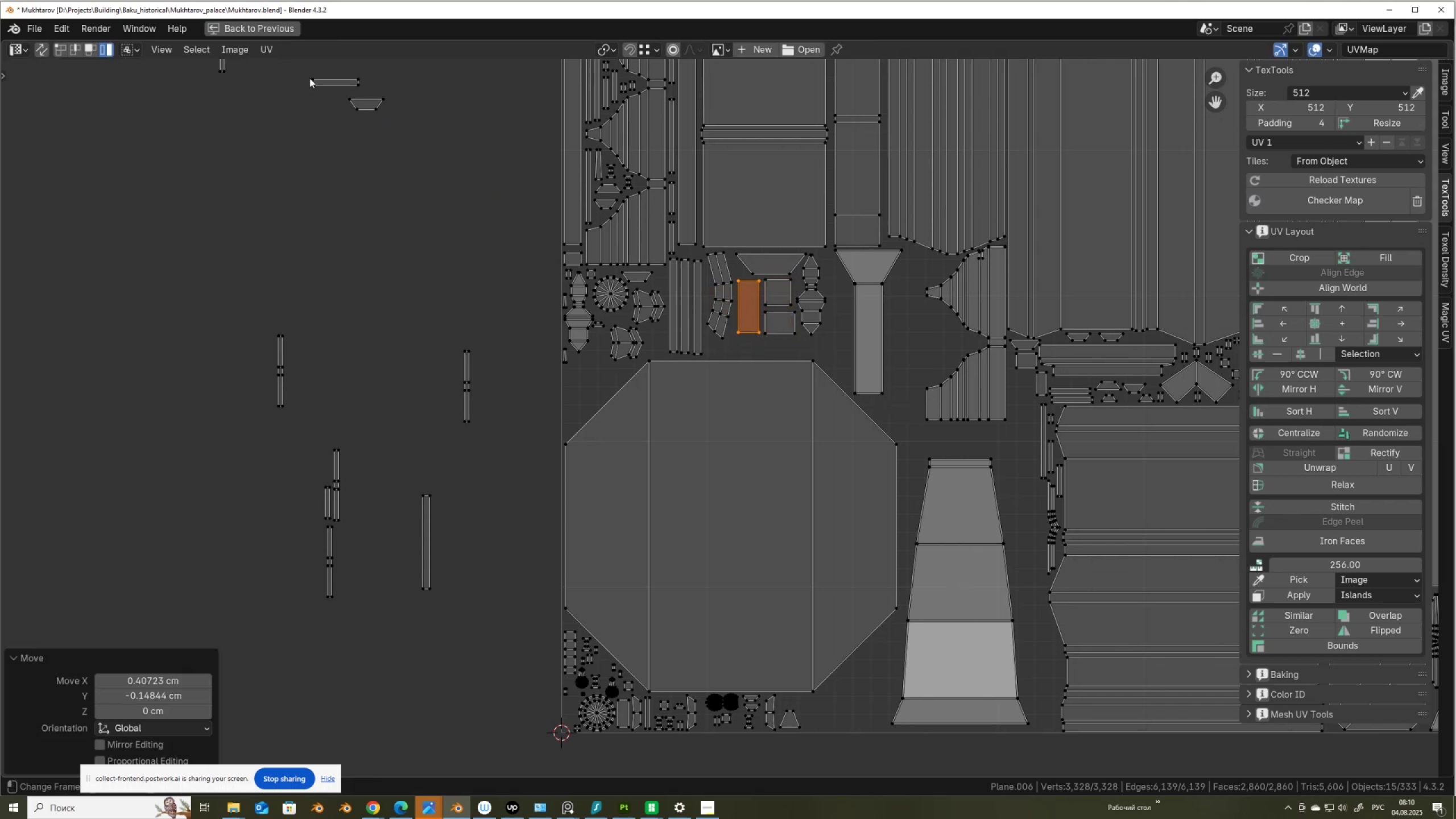 
left_click_drag(start_coordinate=[309, 78], to_coordinate=[333, 98])
 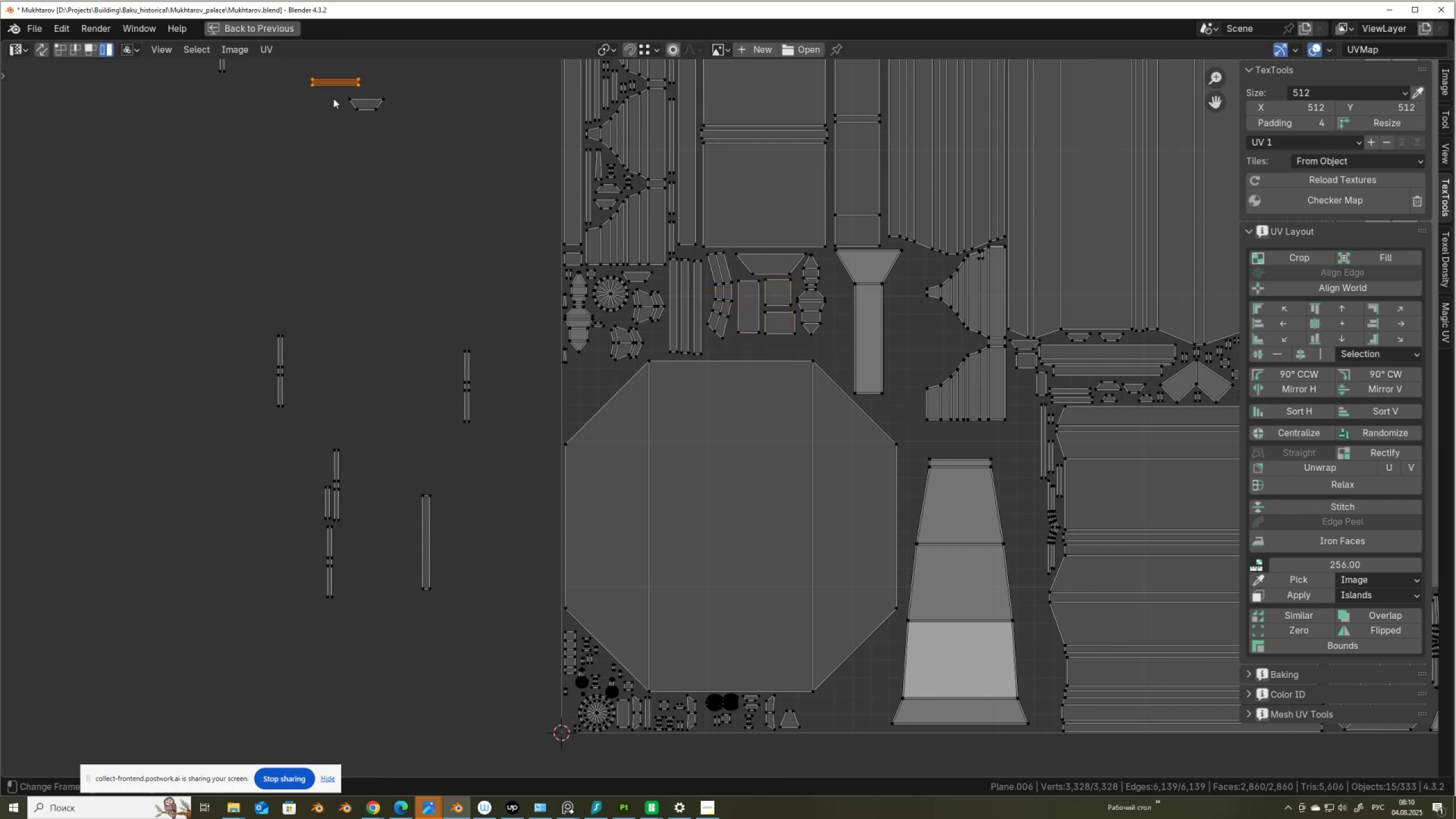 
key(G)
 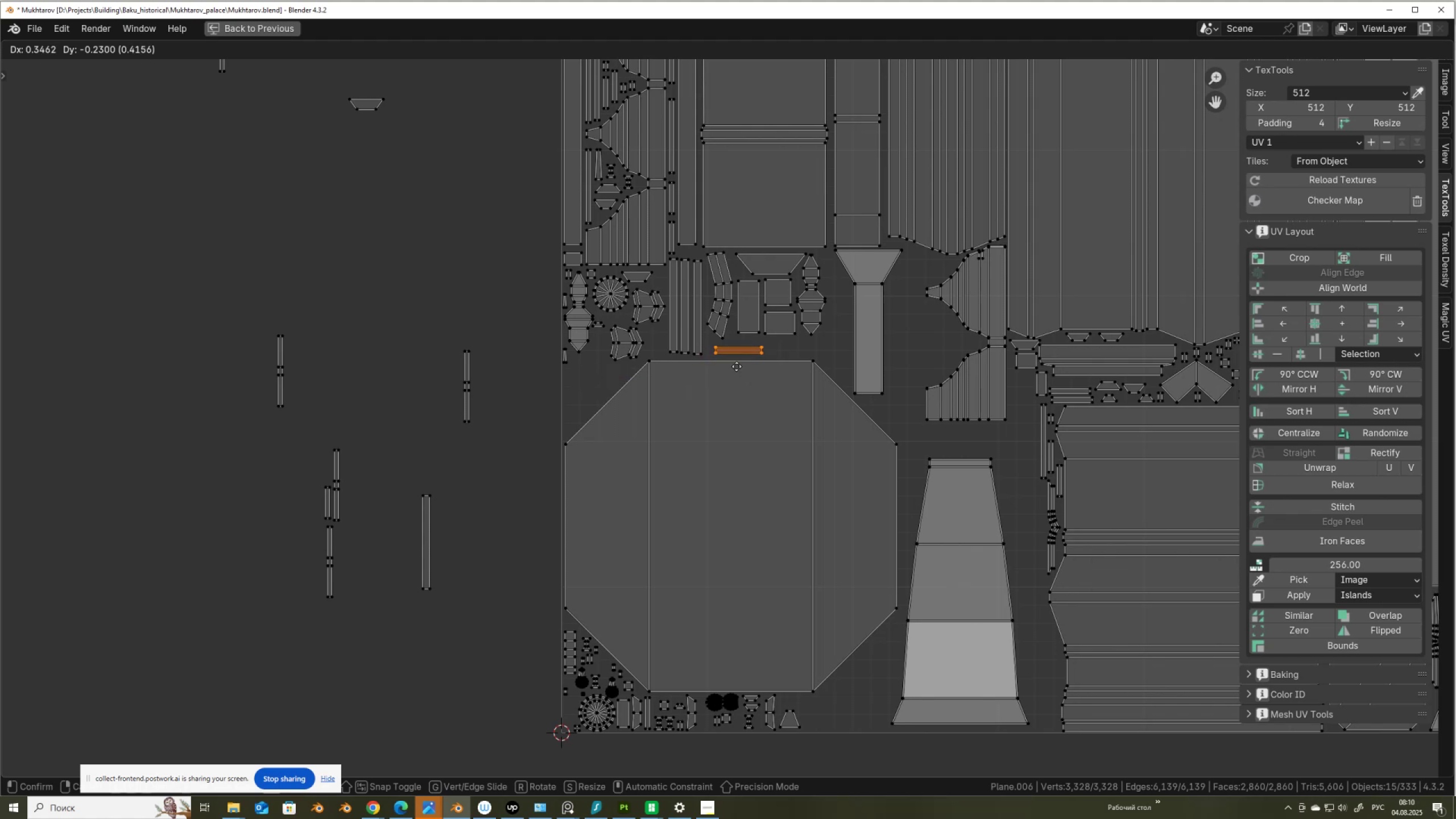 
left_click([733, 369])
 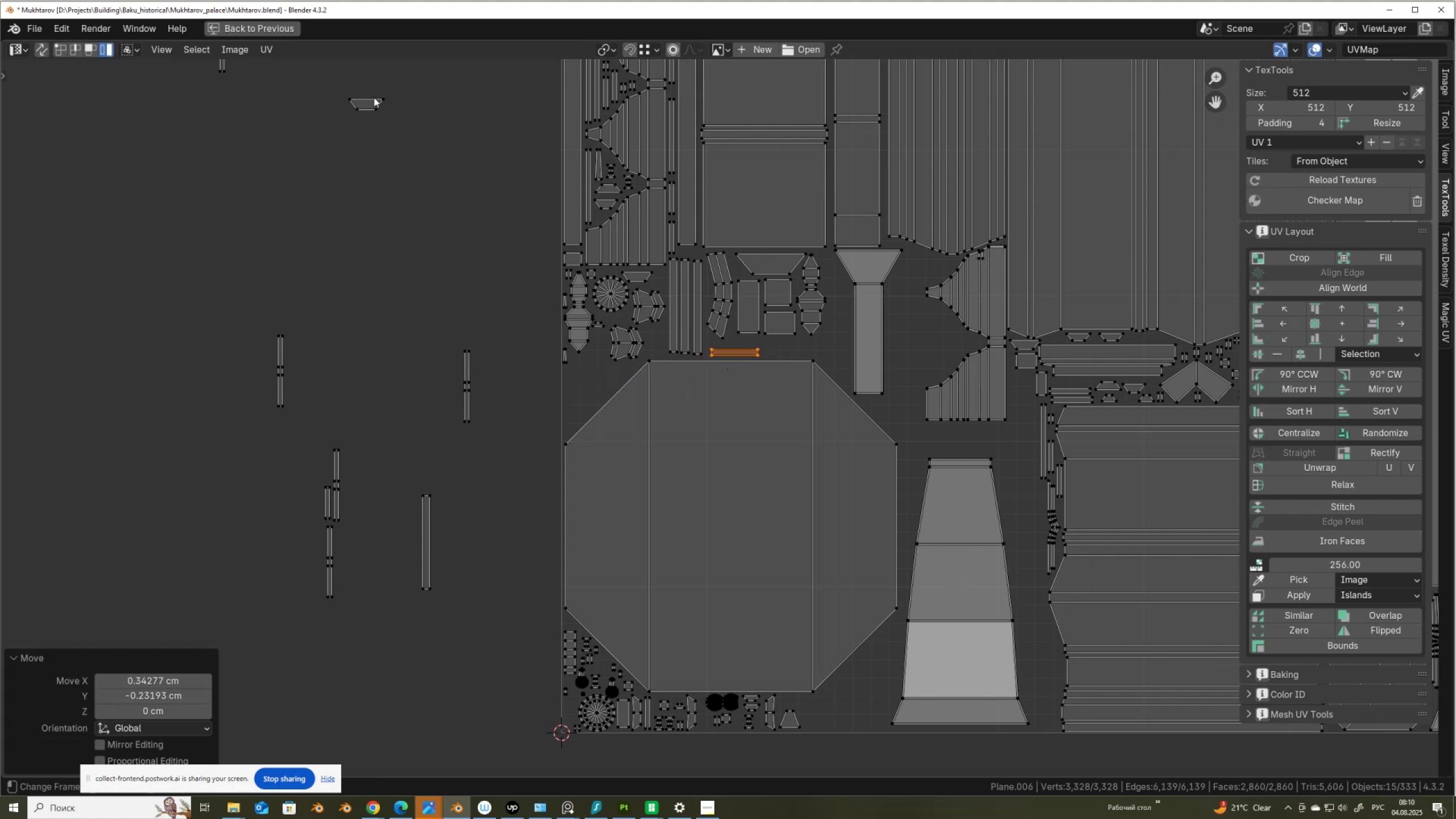 
left_click_drag(start_coordinate=[367, 94], to_coordinate=[399, 134])
 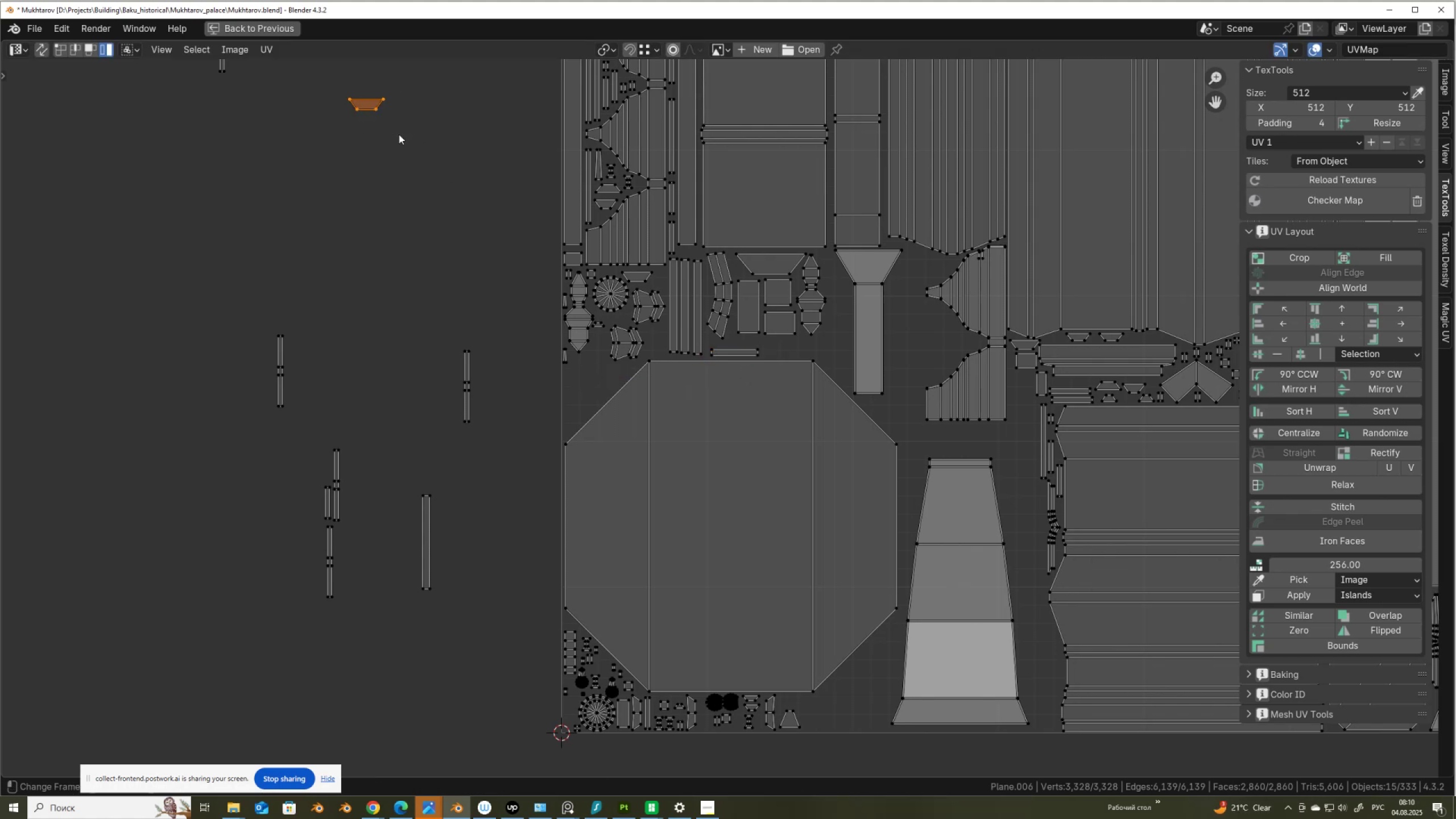 
key(G)
 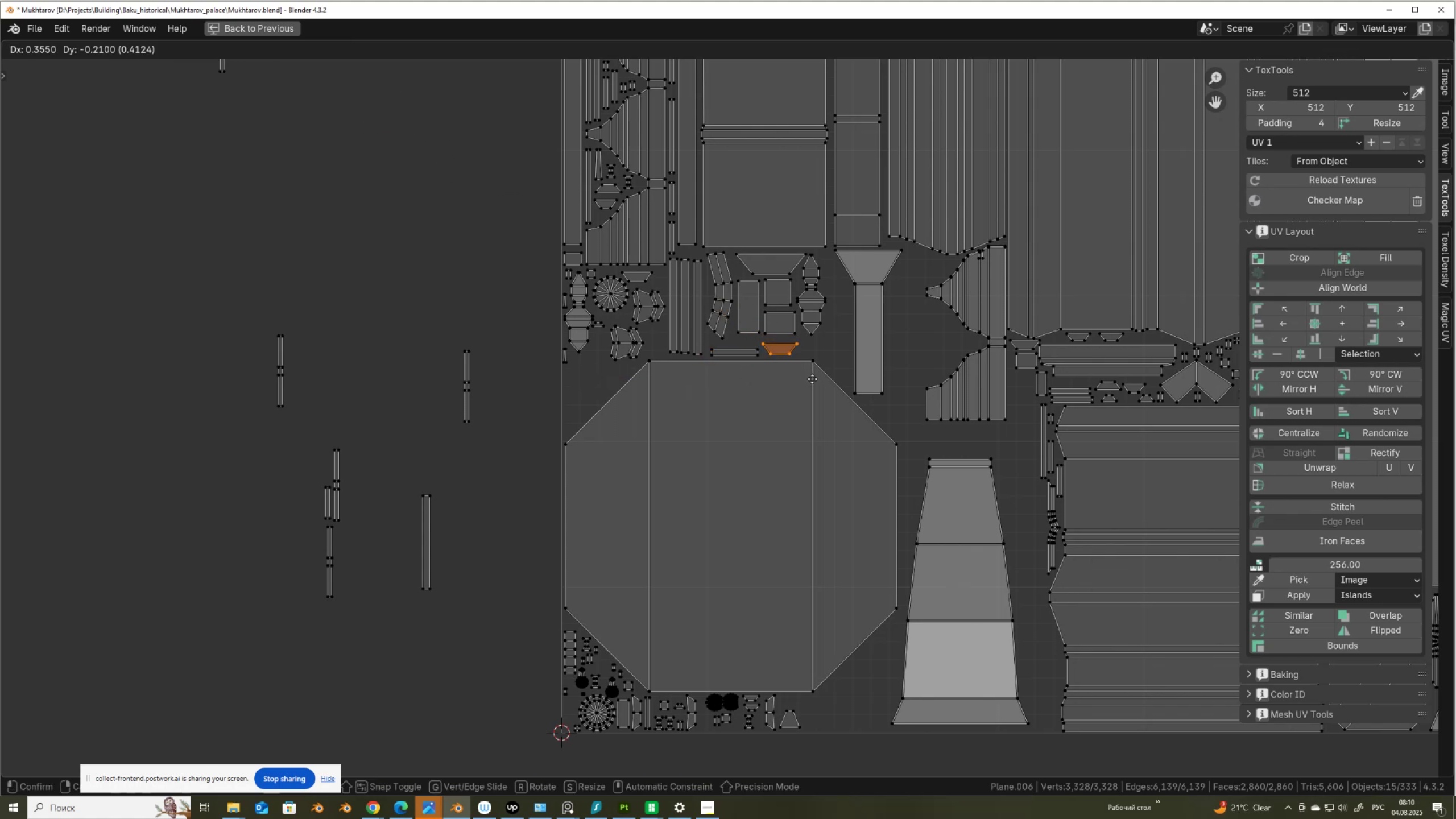 
left_click([813, 380])
 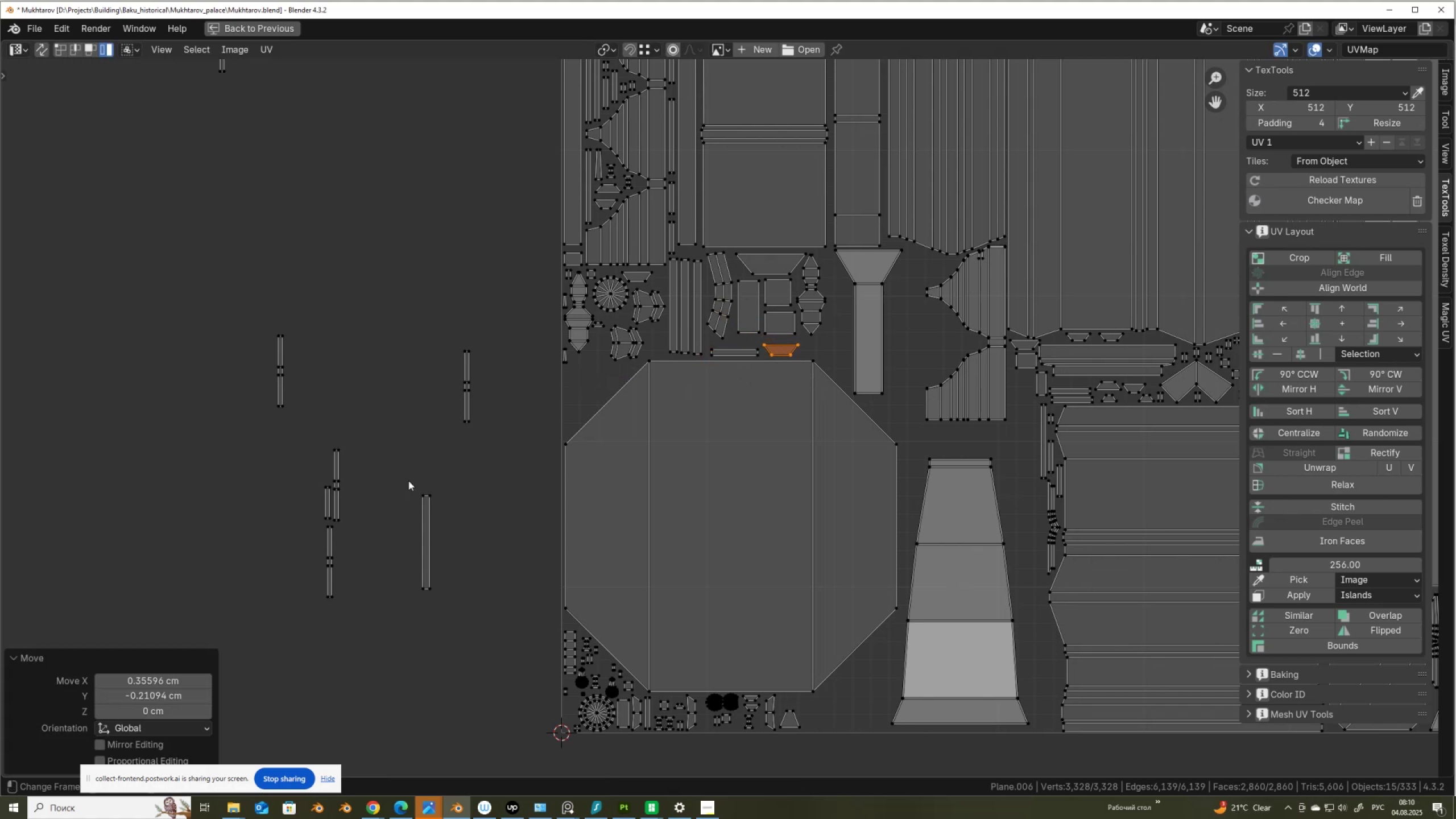 
left_click_drag(start_coordinate=[474, 586], to_coordinate=[259, 382])
 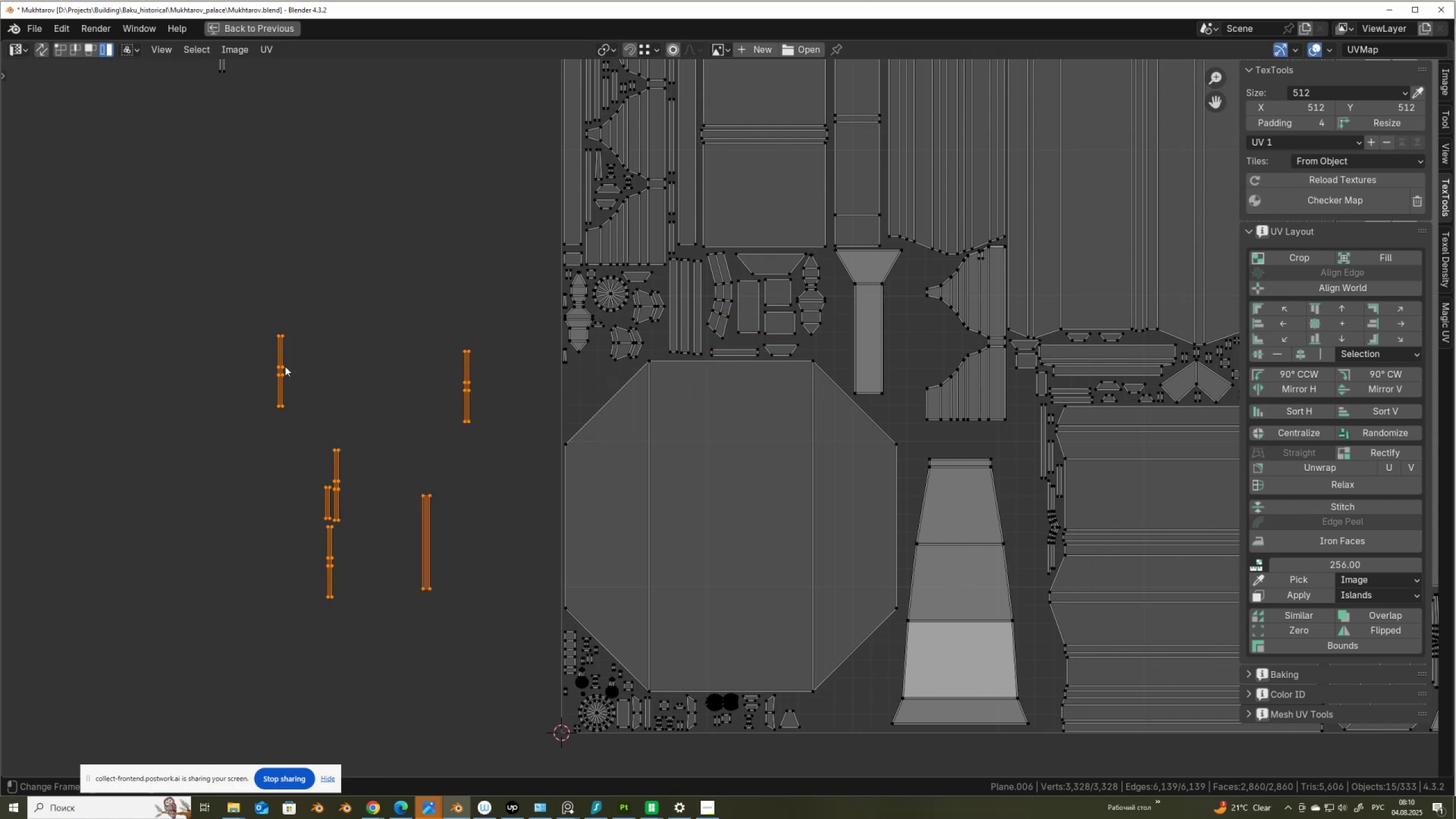 
scroll: coordinate [300, 363], scroll_direction: down, amount: 3.0
 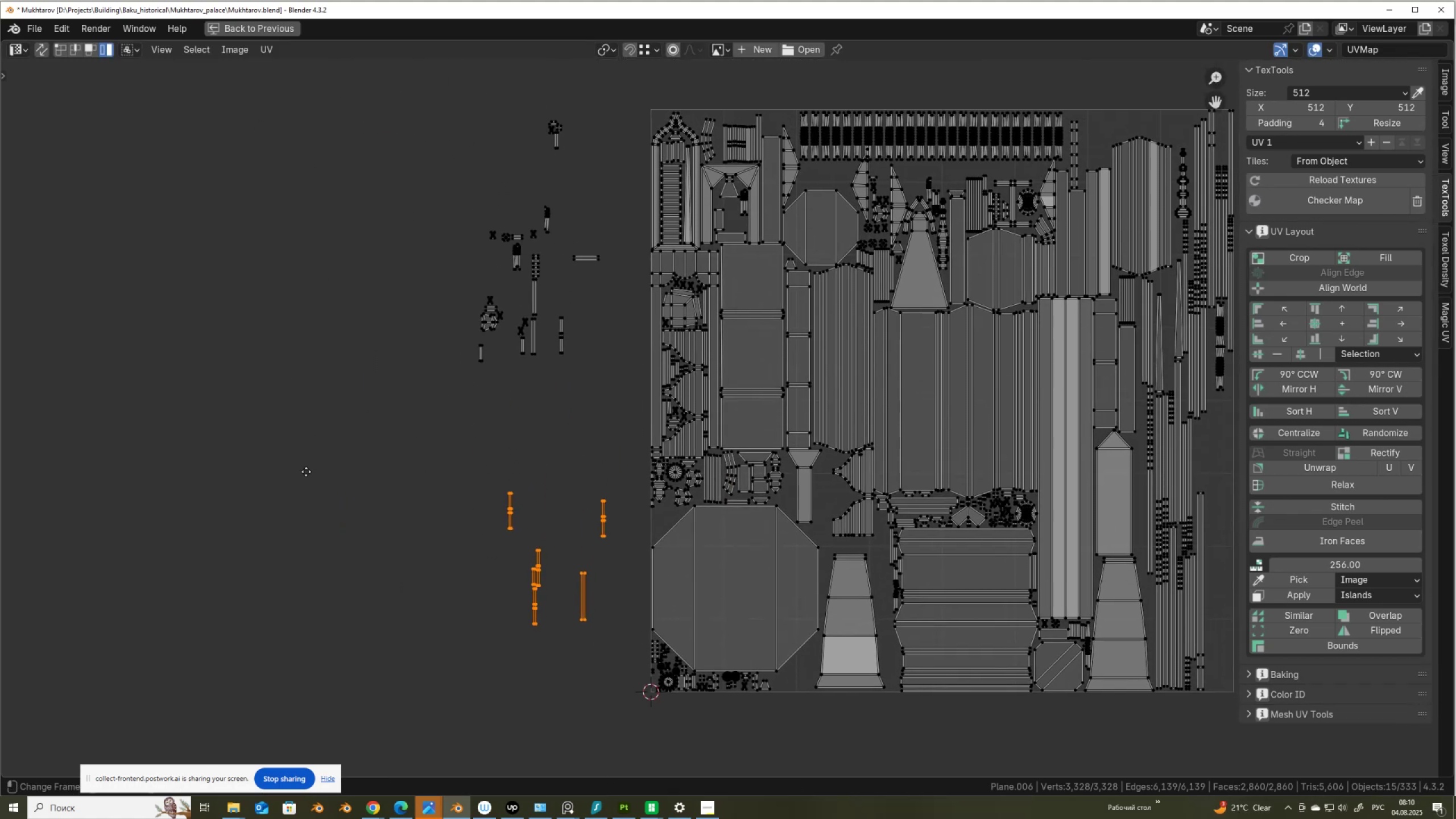 
scroll: coordinate [288, 483], scroll_direction: up, amount: 3.0
 